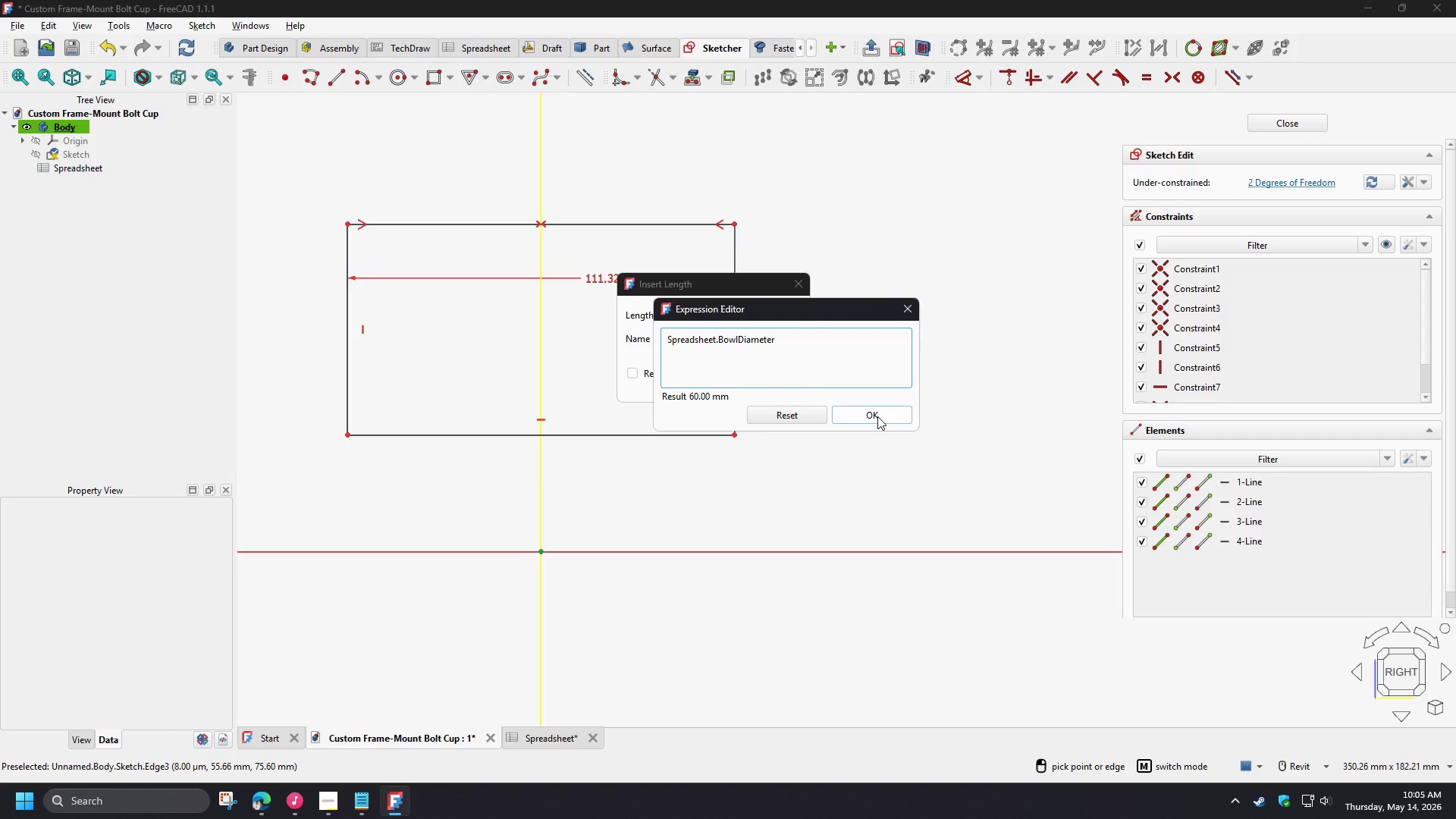 
left_click([877, 416])
 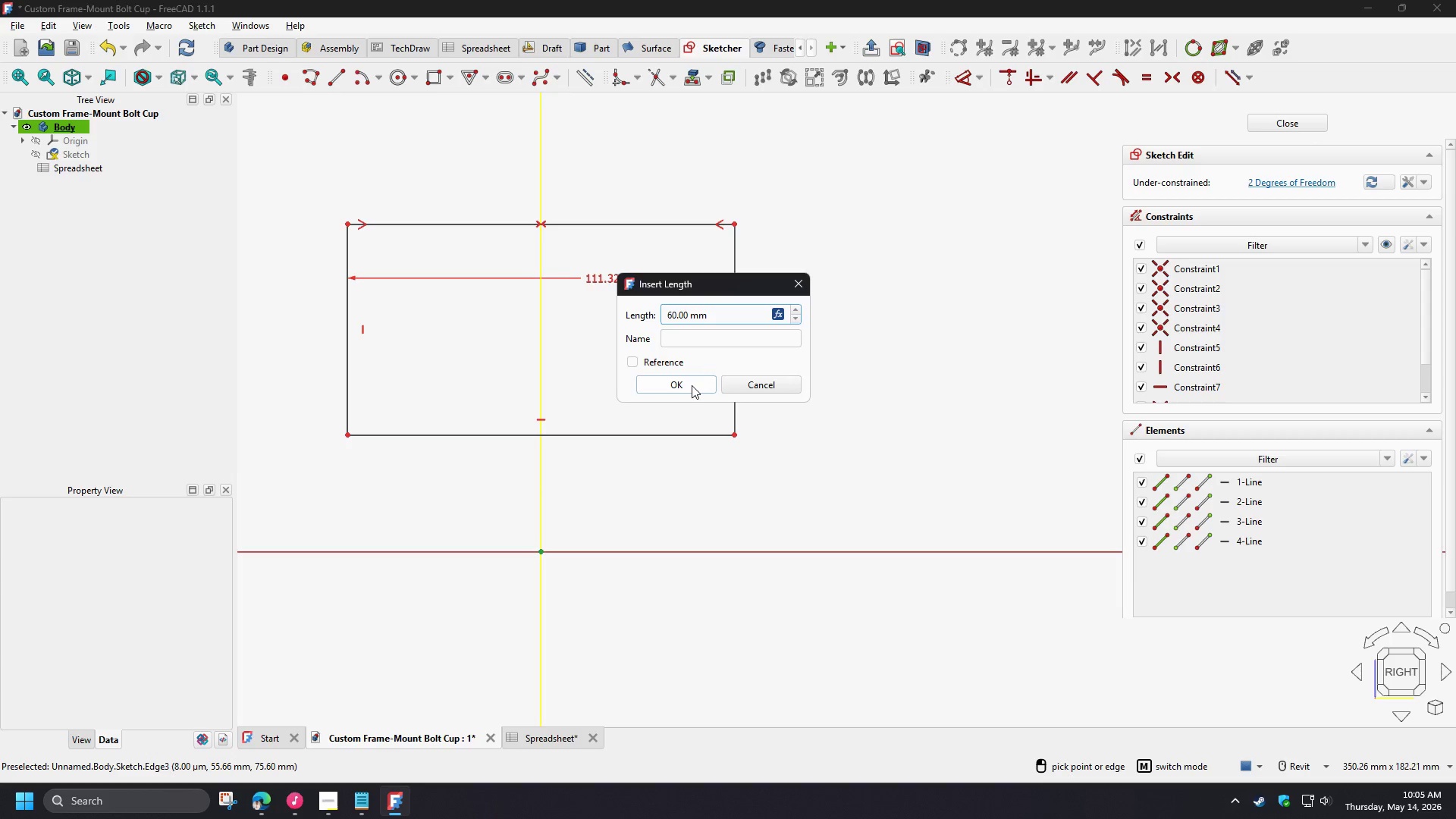 
left_click([682, 386])
 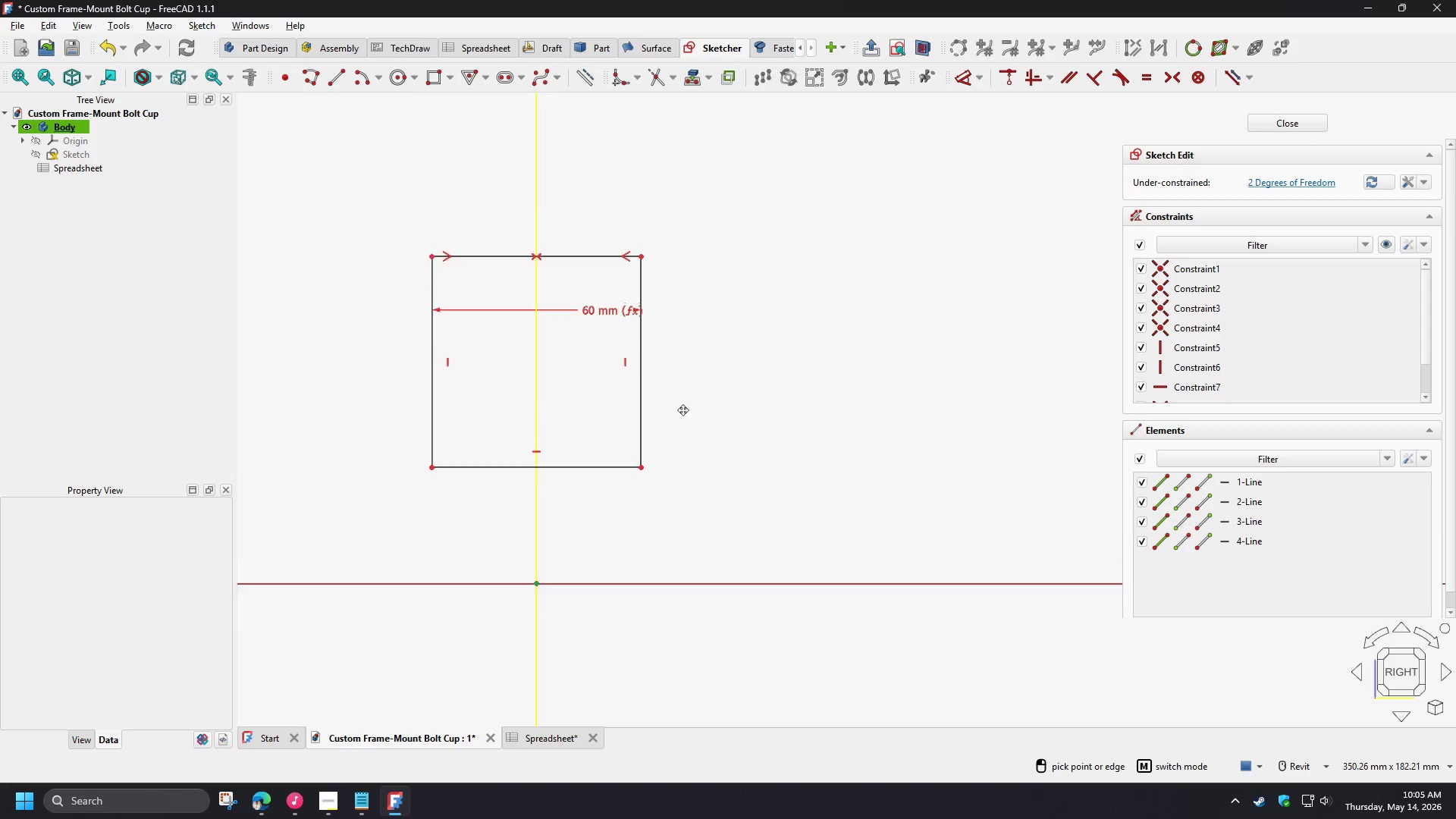 
right_click([584, 425])
 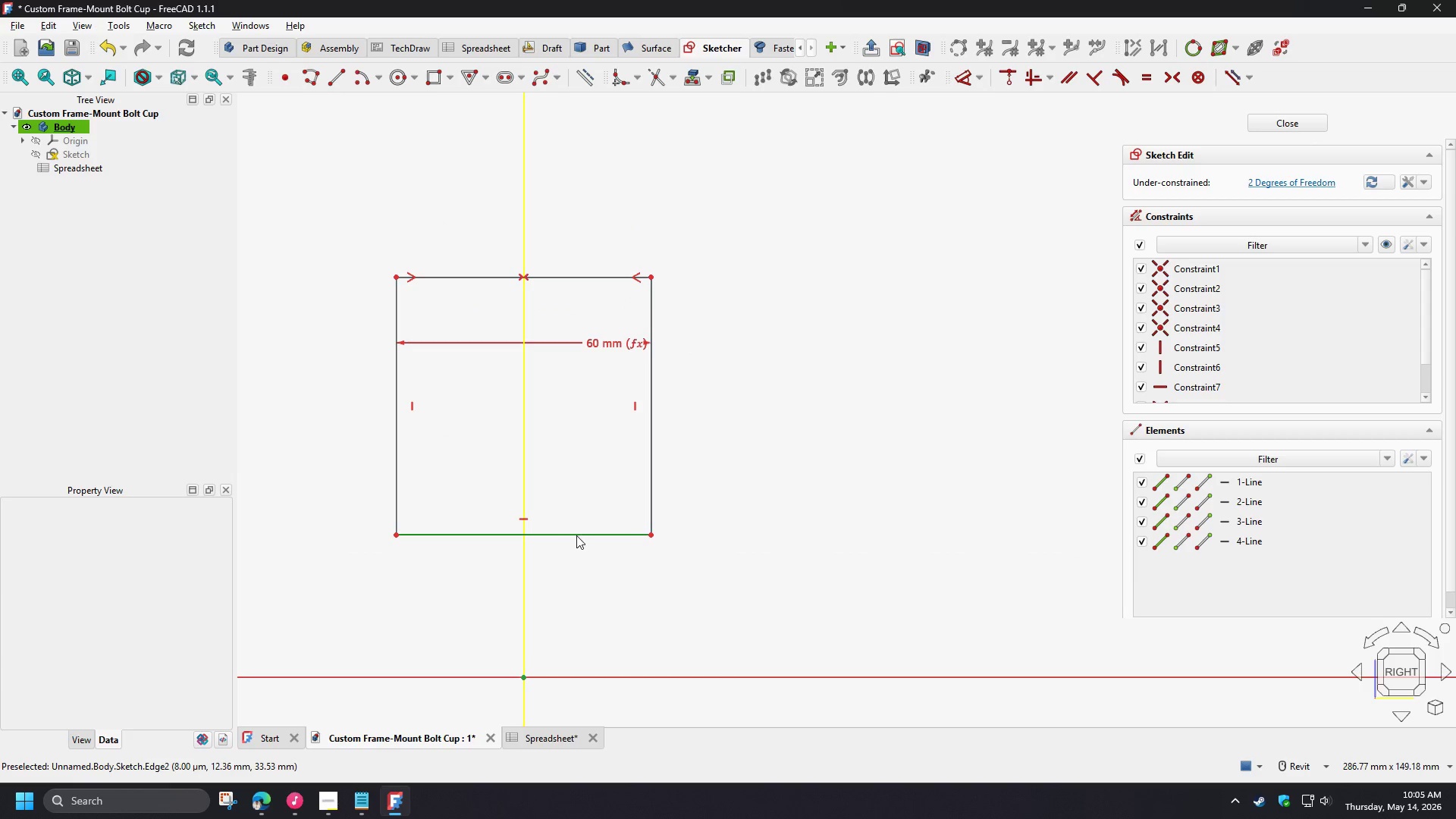 
scroll: coordinate [589, 429], scroll_direction: up, amount: 1.0
 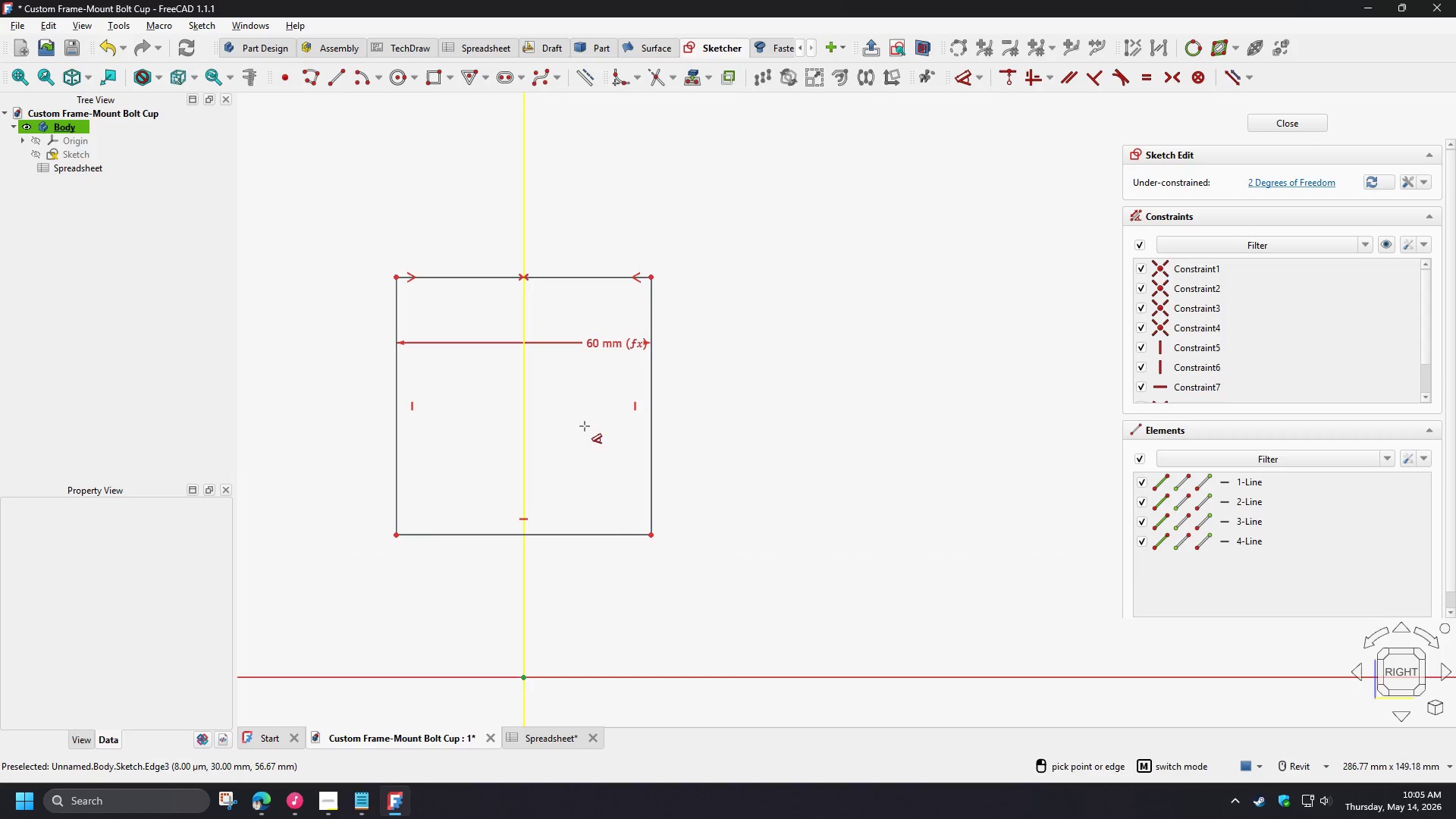 
left_click_drag(start_coordinate=[576, 535], to_coordinate=[576, 579])
 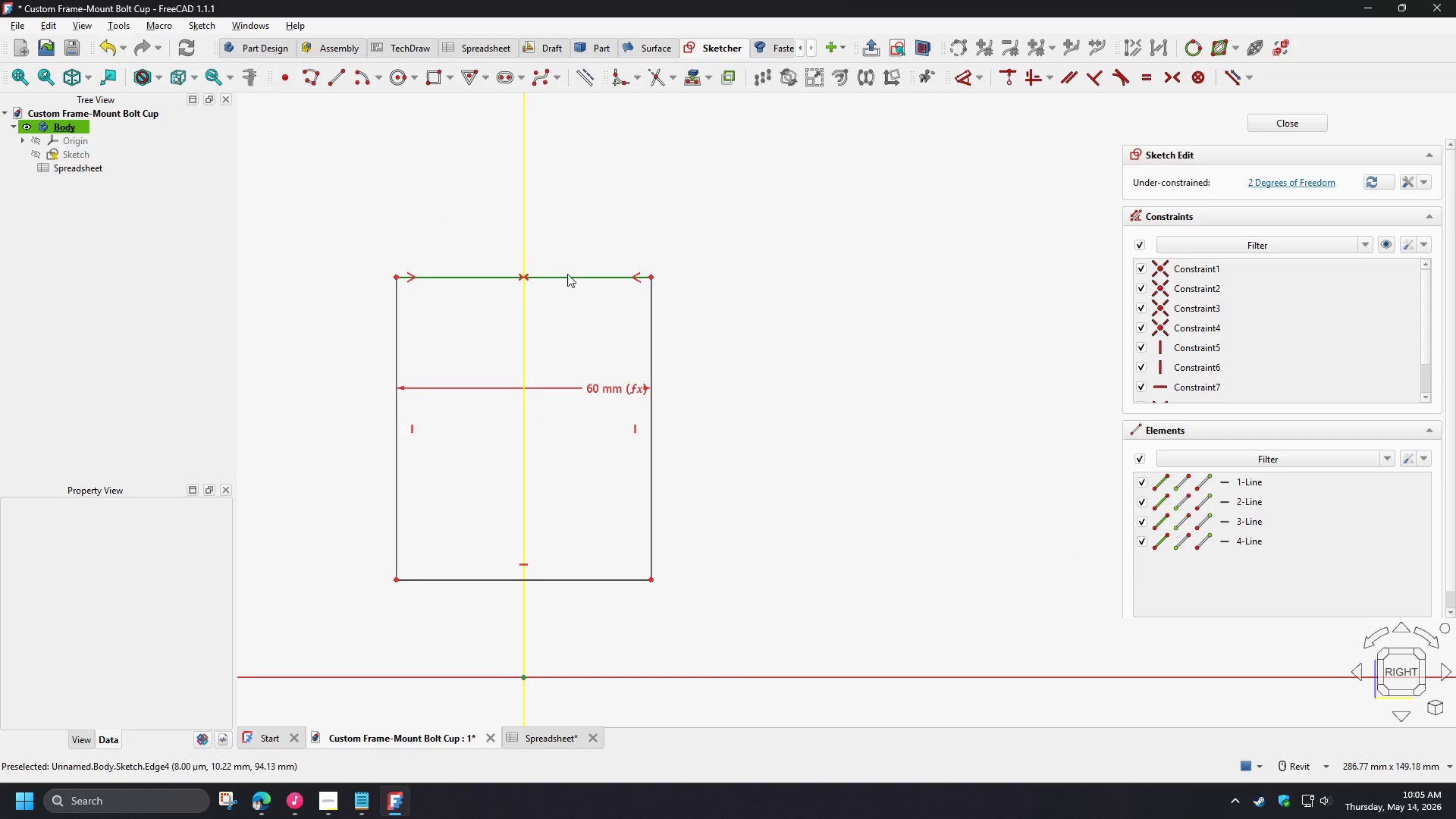 
left_click_drag(start_coordinate=[567, 274], to_coordinate=[567, 457])
 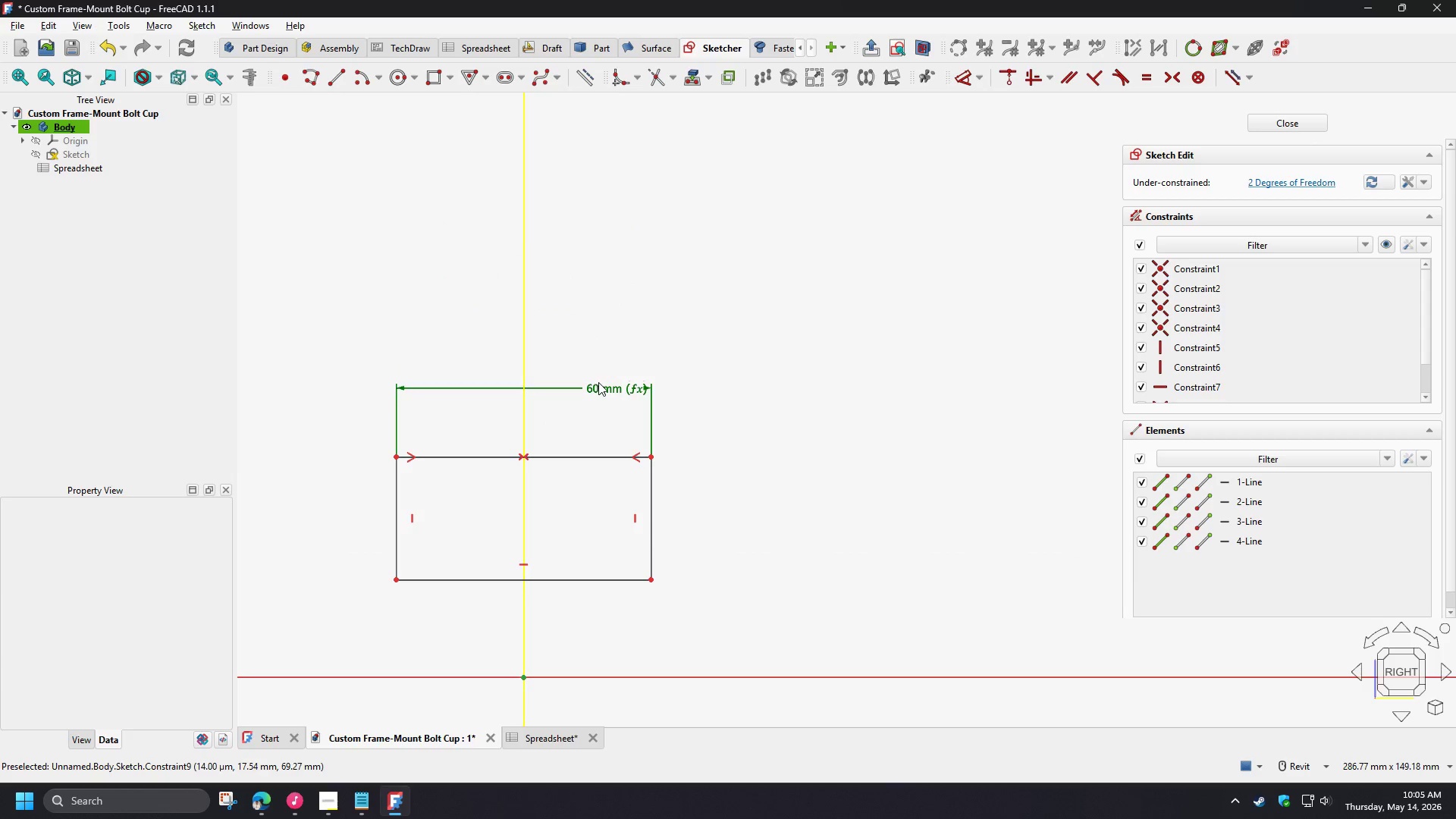 
left_click_drag(start_coordinate=[598, 382], to_coordinate=[592, 485])
 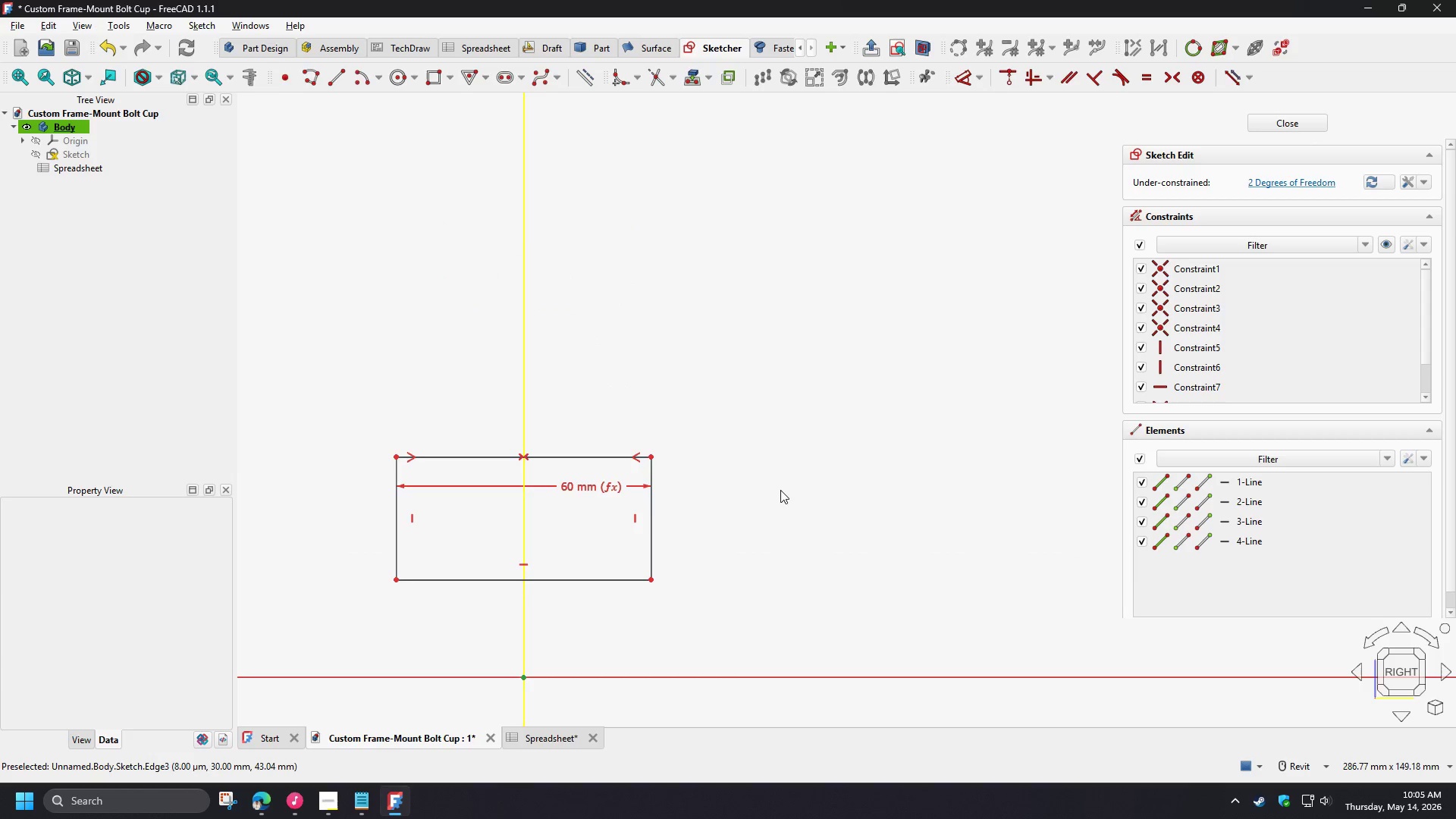 
left_click([780, 490])
 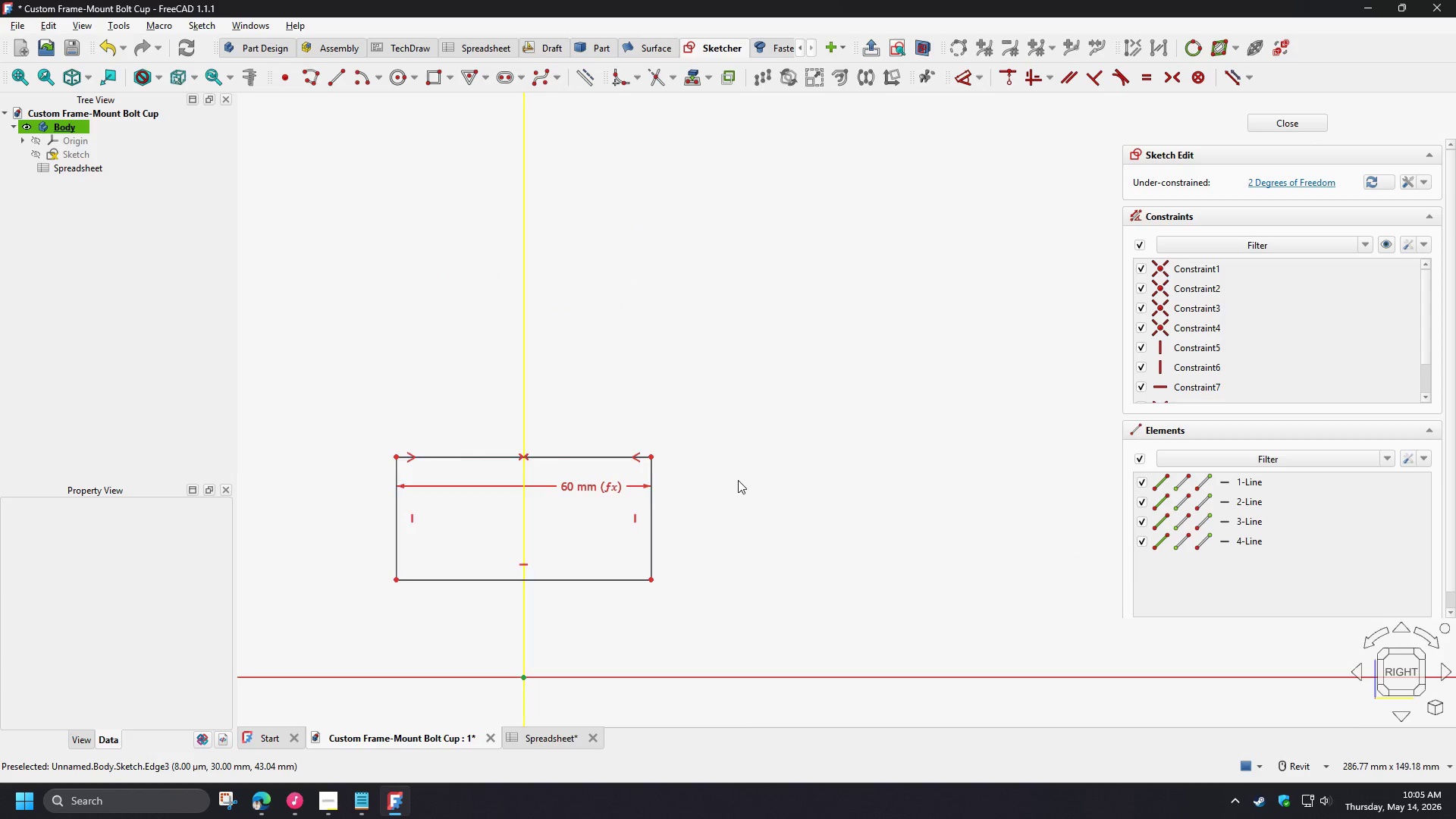 
scroll: coordinate [697, 441], scroll_direction: up, amount: 1.0
 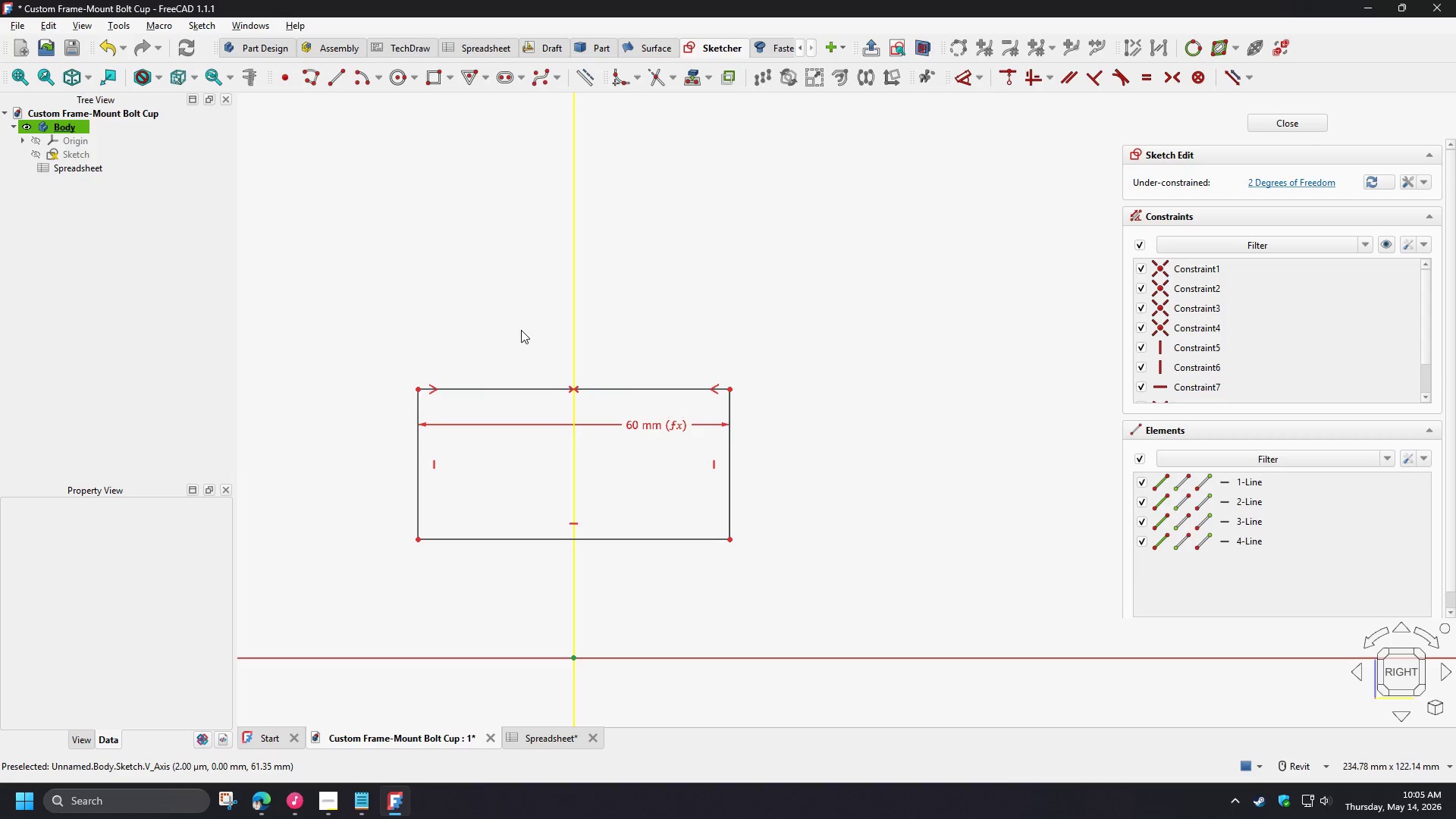 
wait(11.91)
 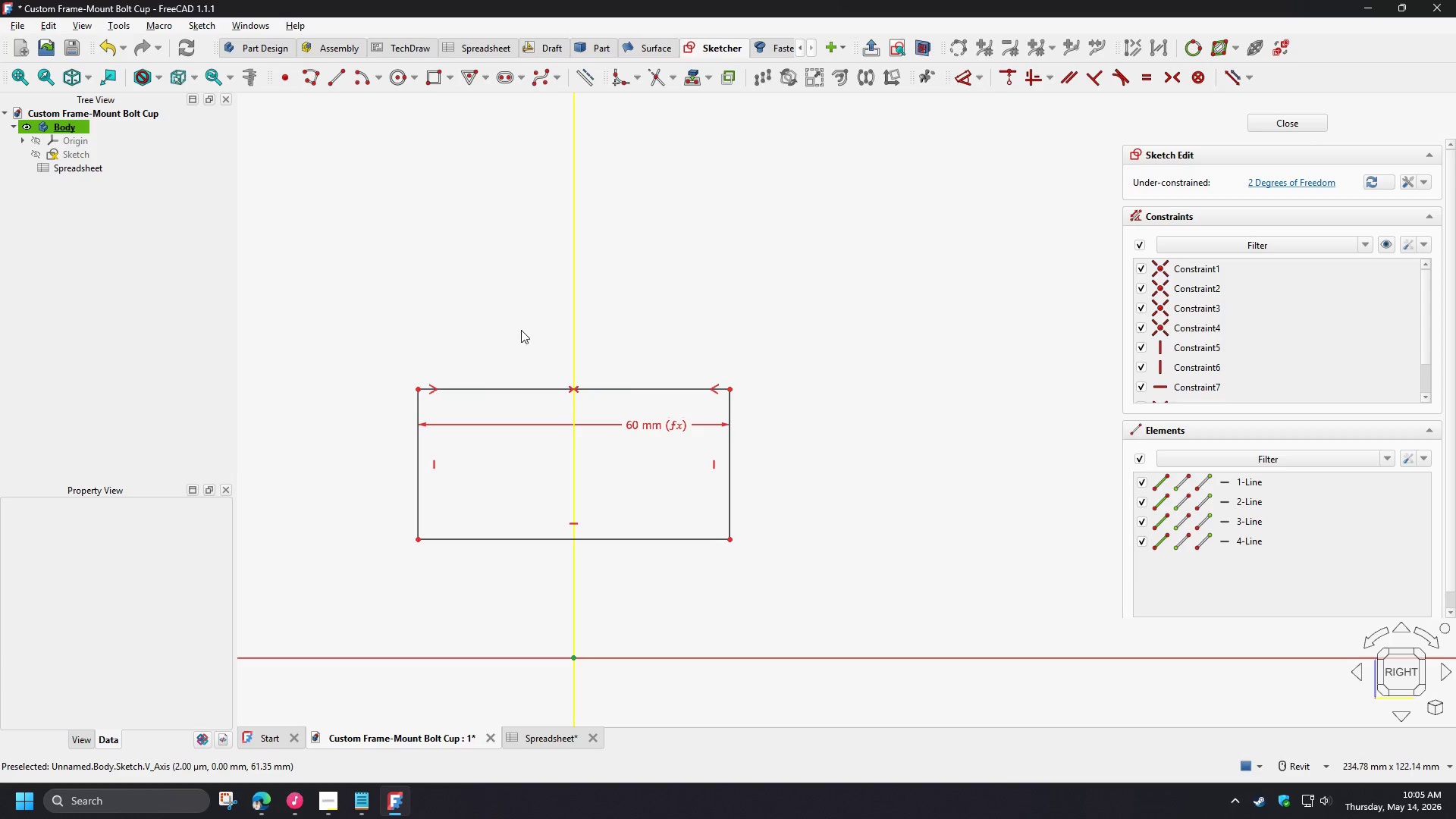 
left_click([472, 483])
 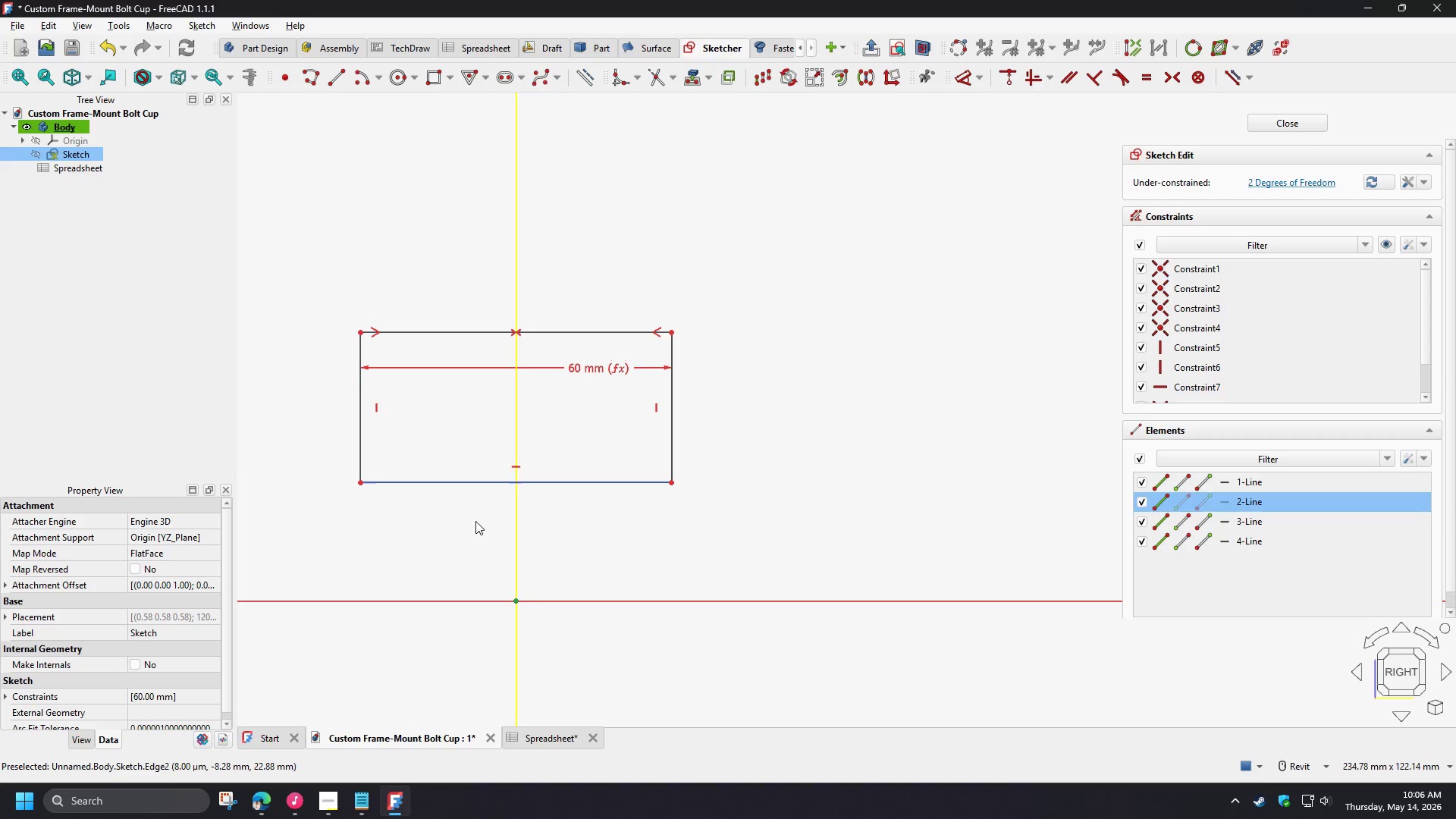 
key(Delete)
 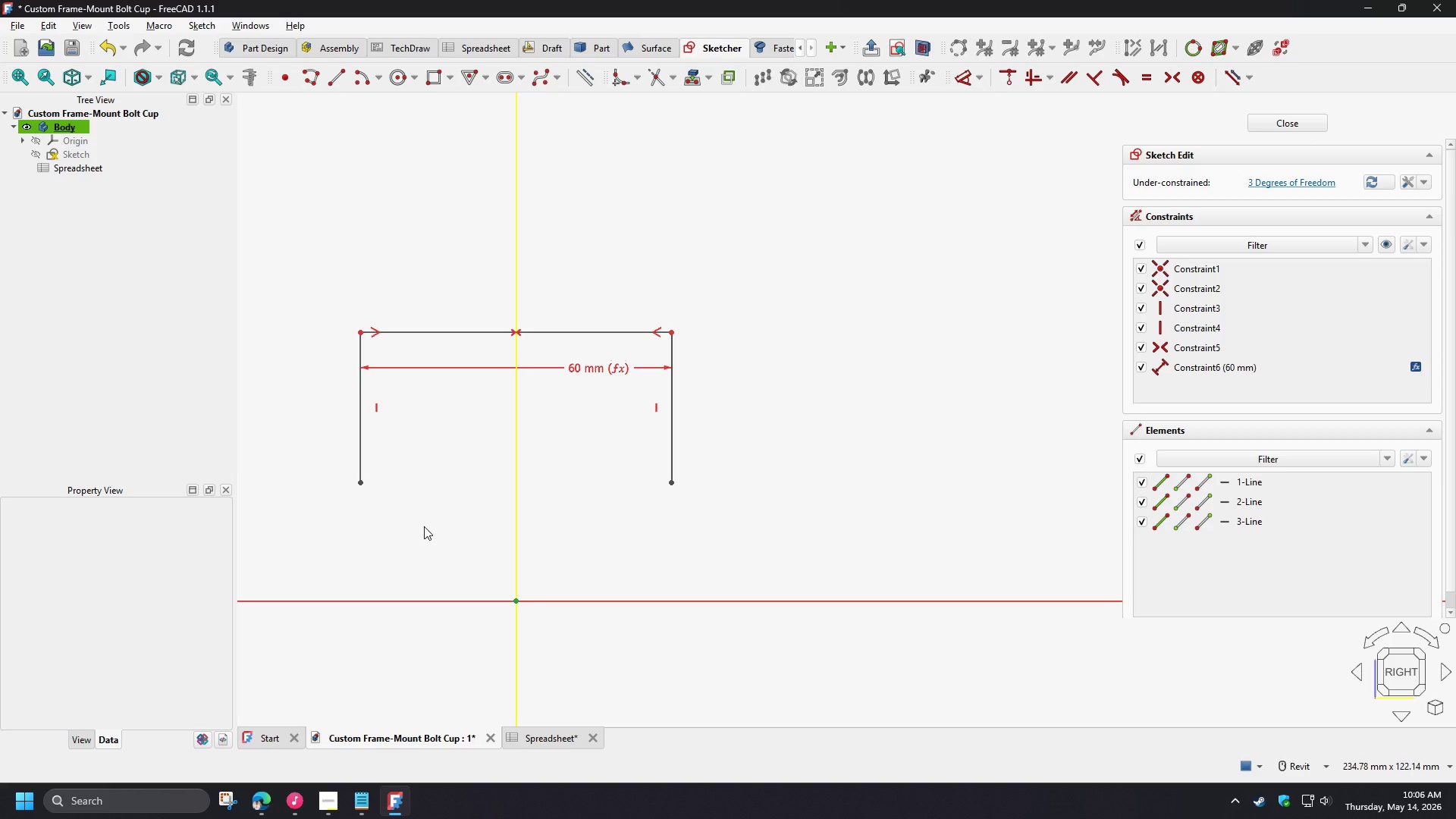 
wait(21.28)
 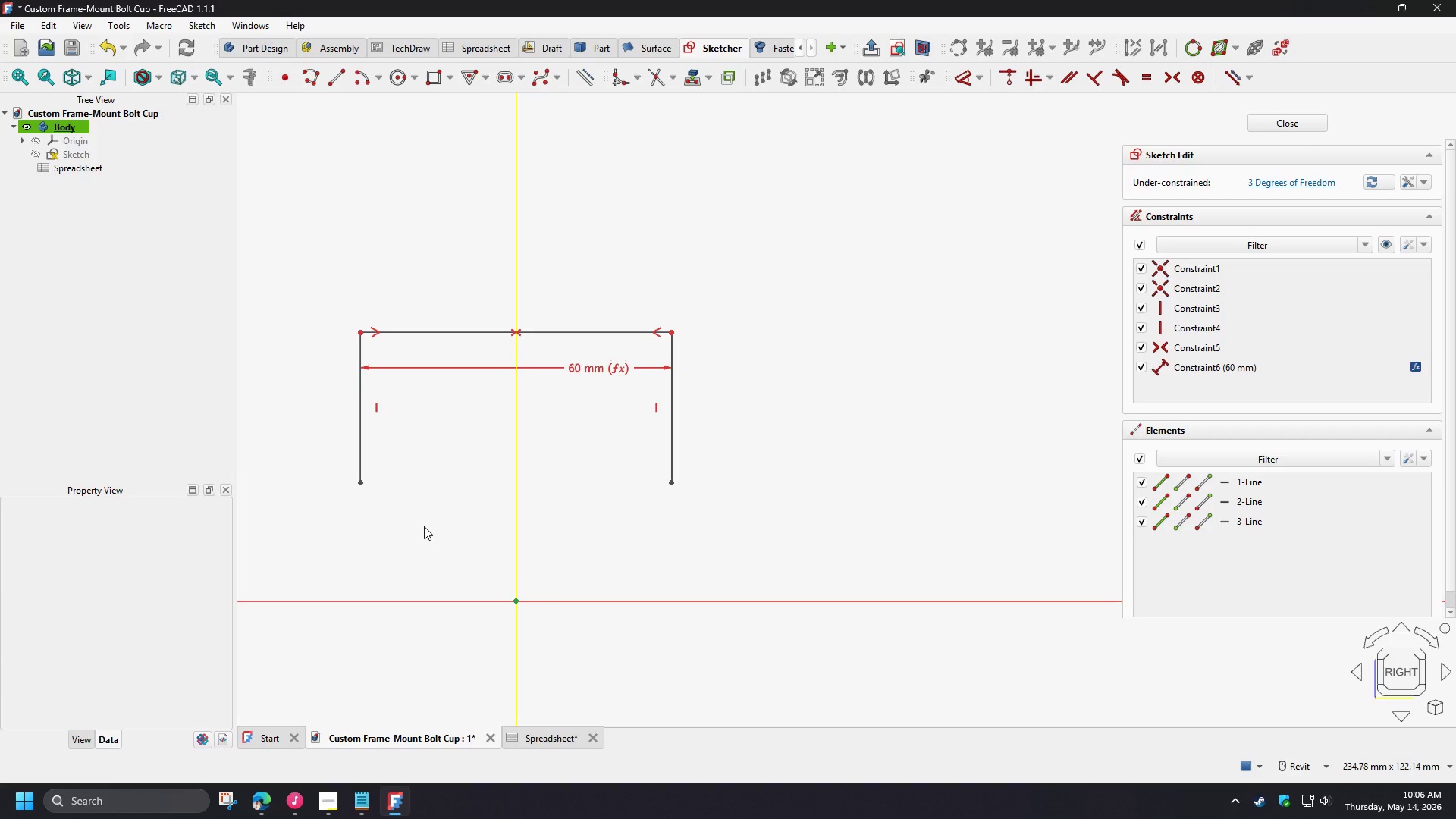 
left_click([307, 74])
 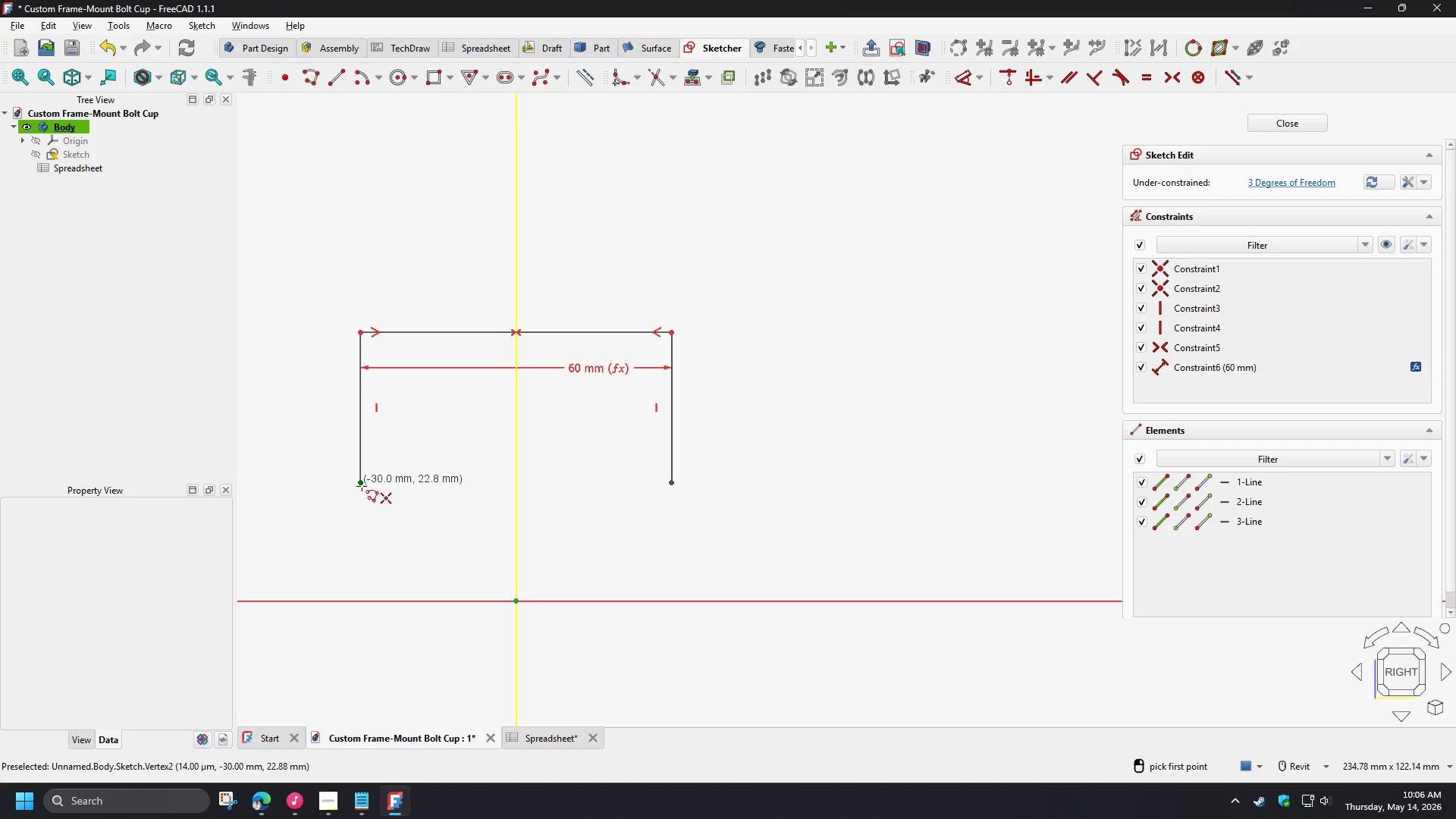 
left_click([361, 485])
 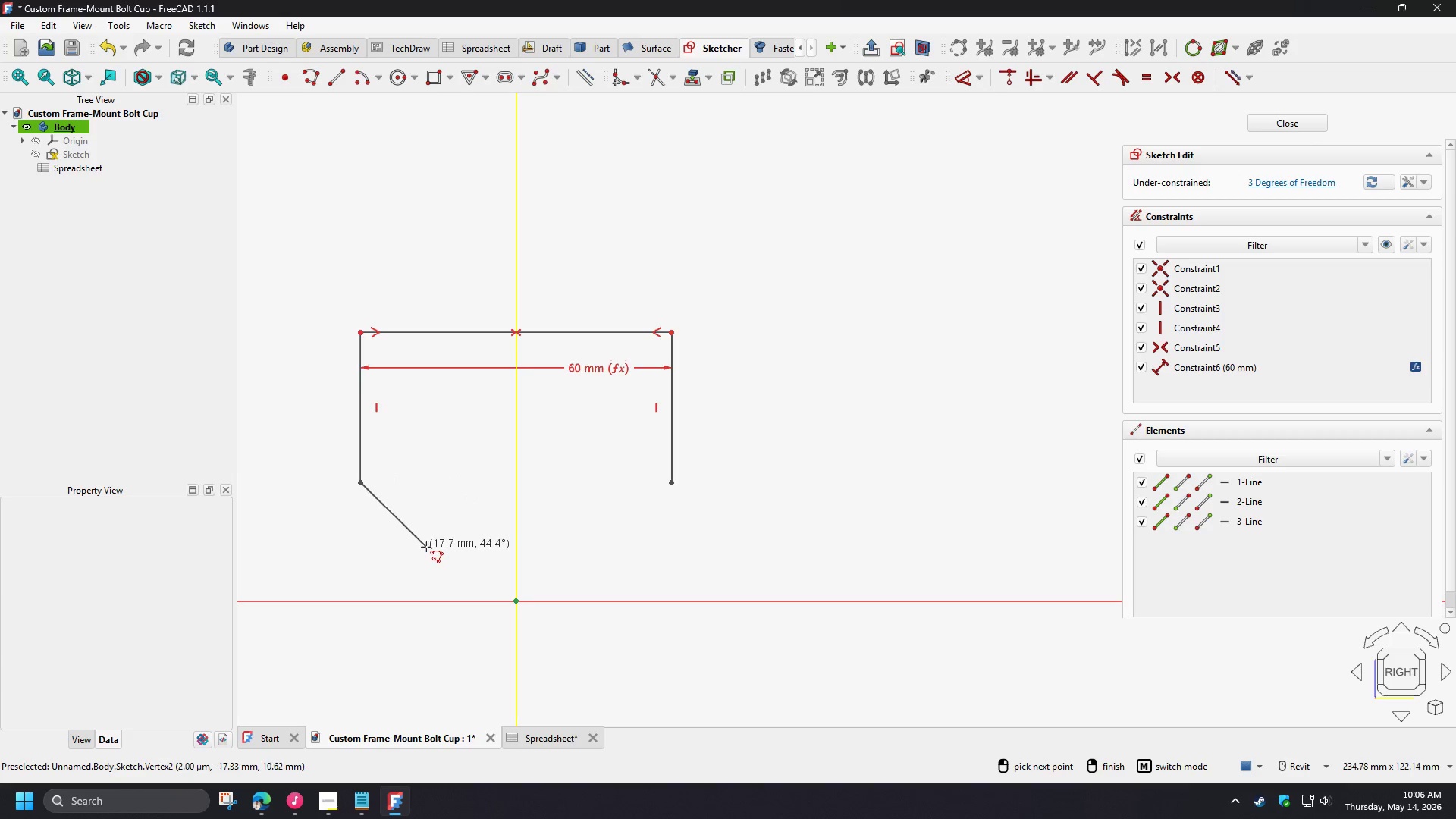 
left_click_drag(start_coordinate=[426, 547], to_coordinate=[431, 547])
 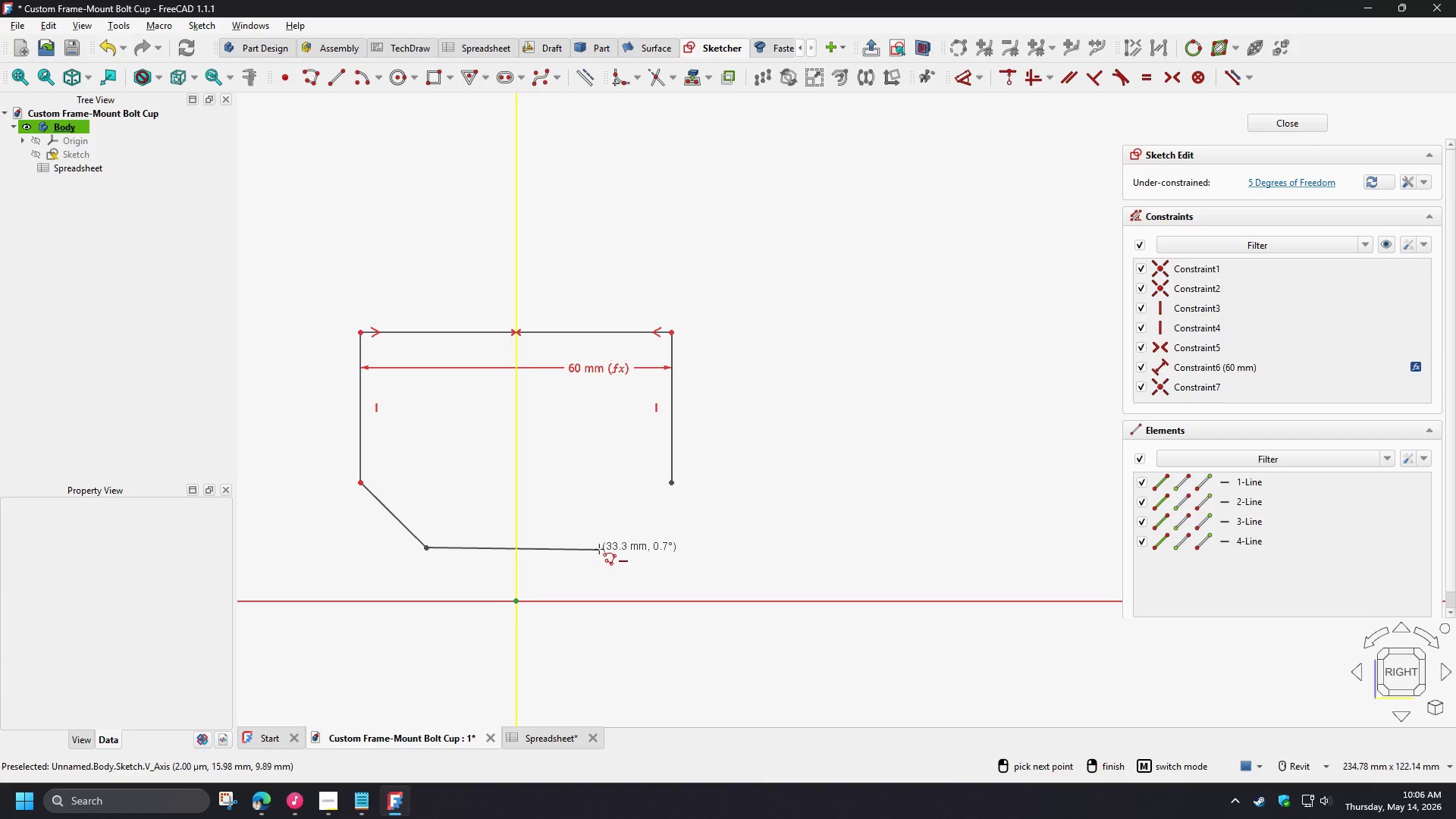 
left_click([592, 545])
 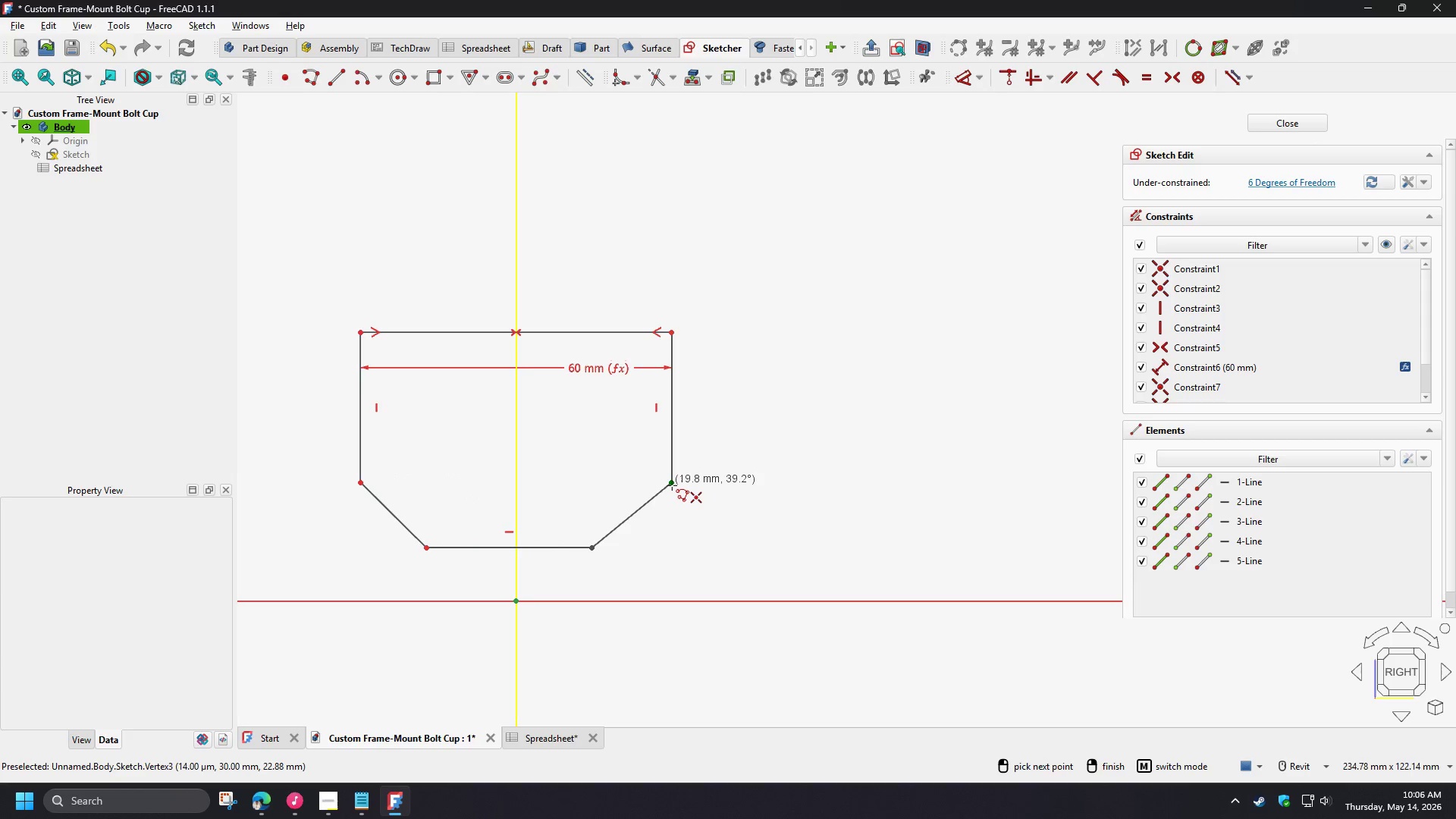 
left_click([672, 484])
 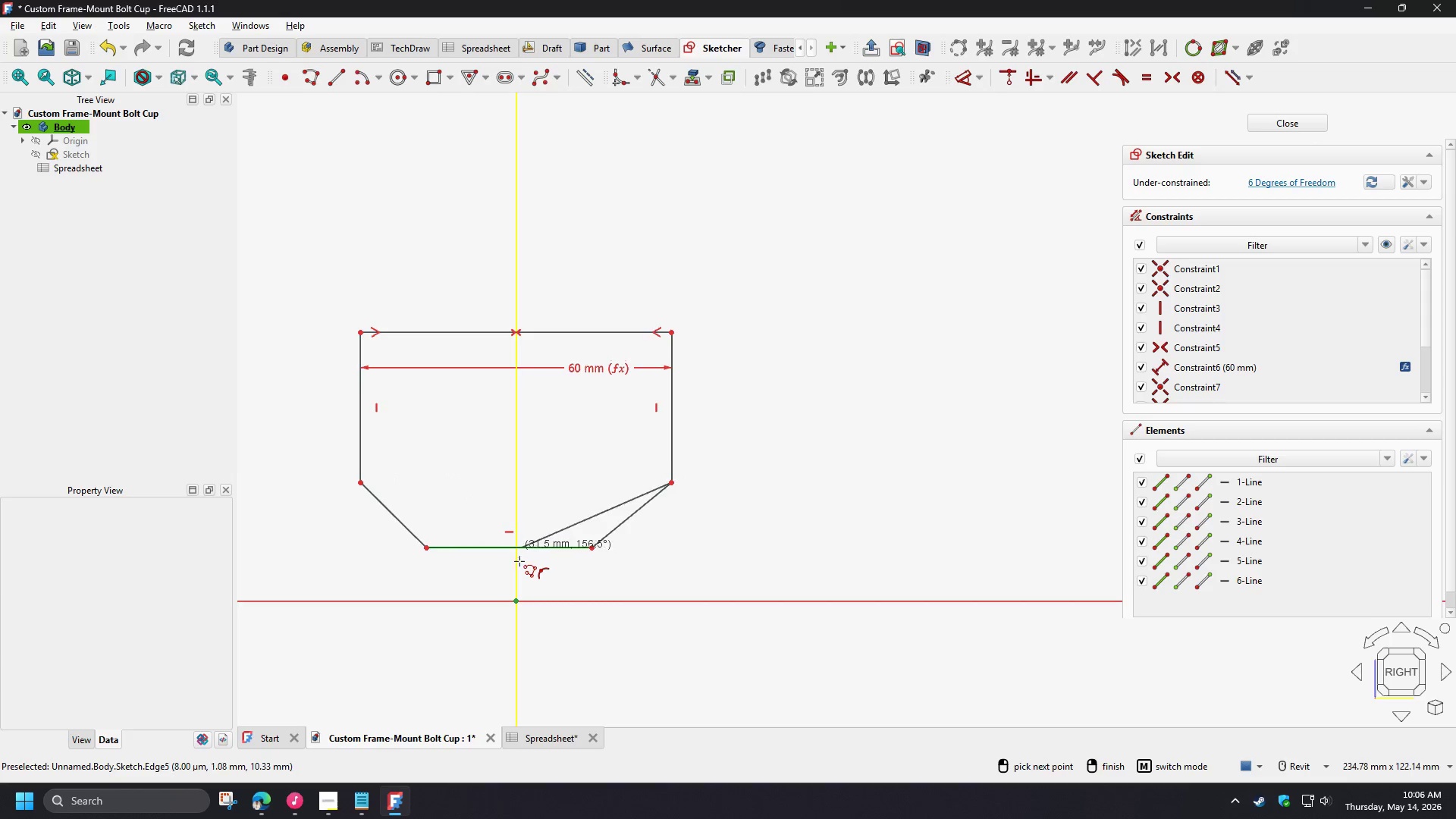 
right_click([578, 478])
 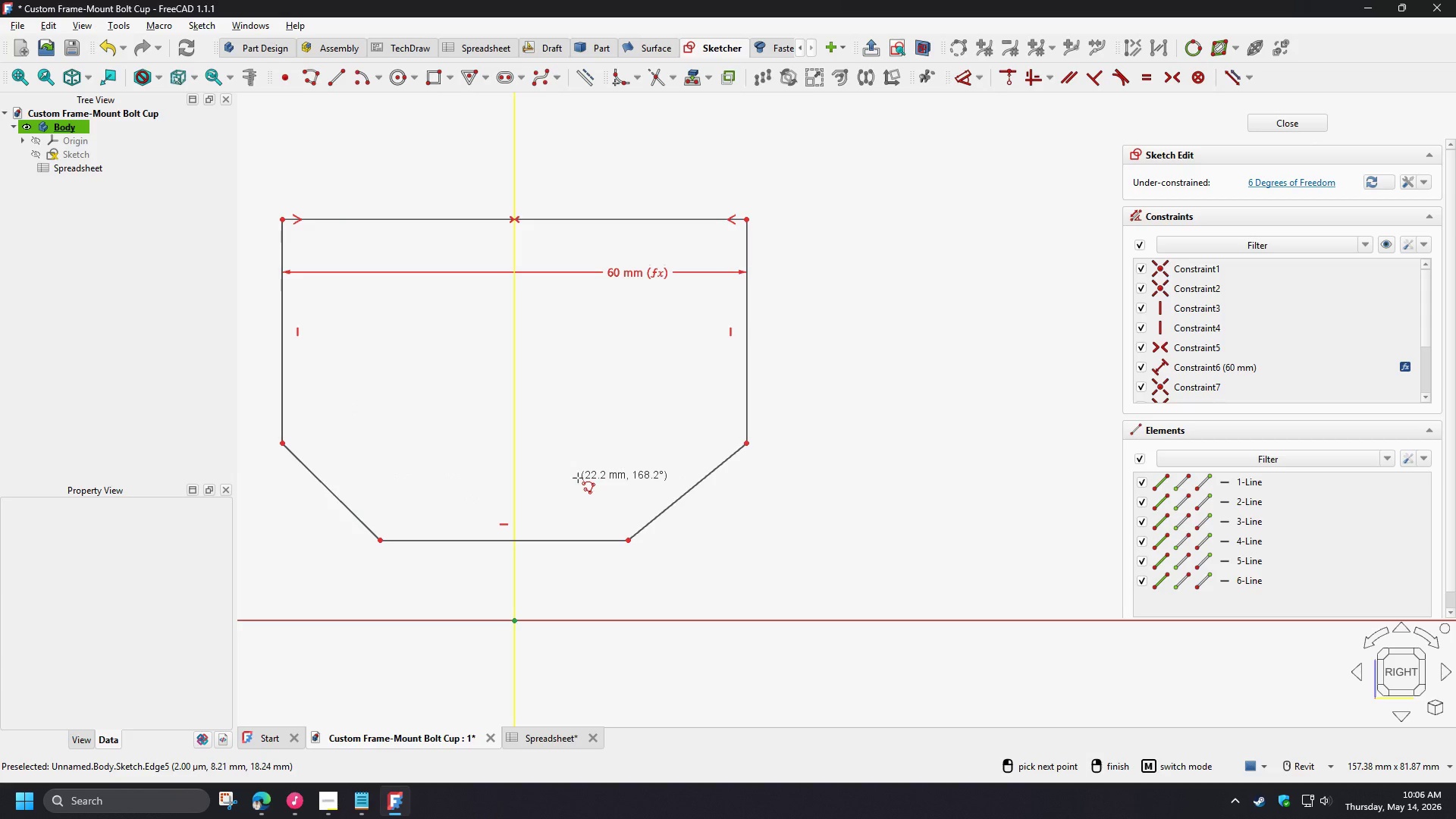 
scroll: coordinate [519, 561], scroll_direction: up, amount: 2.0
 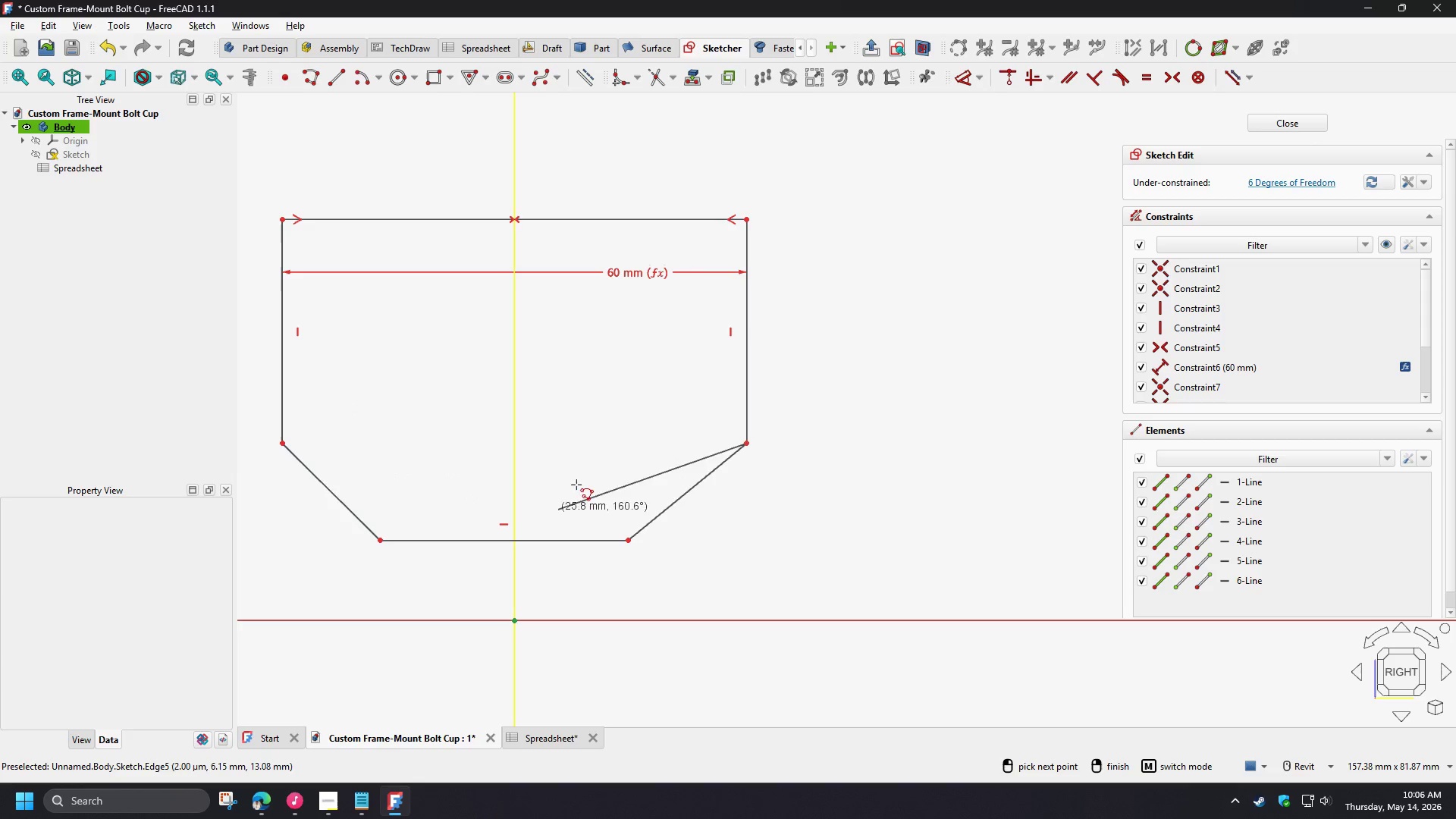 
right_click([578, 478])
 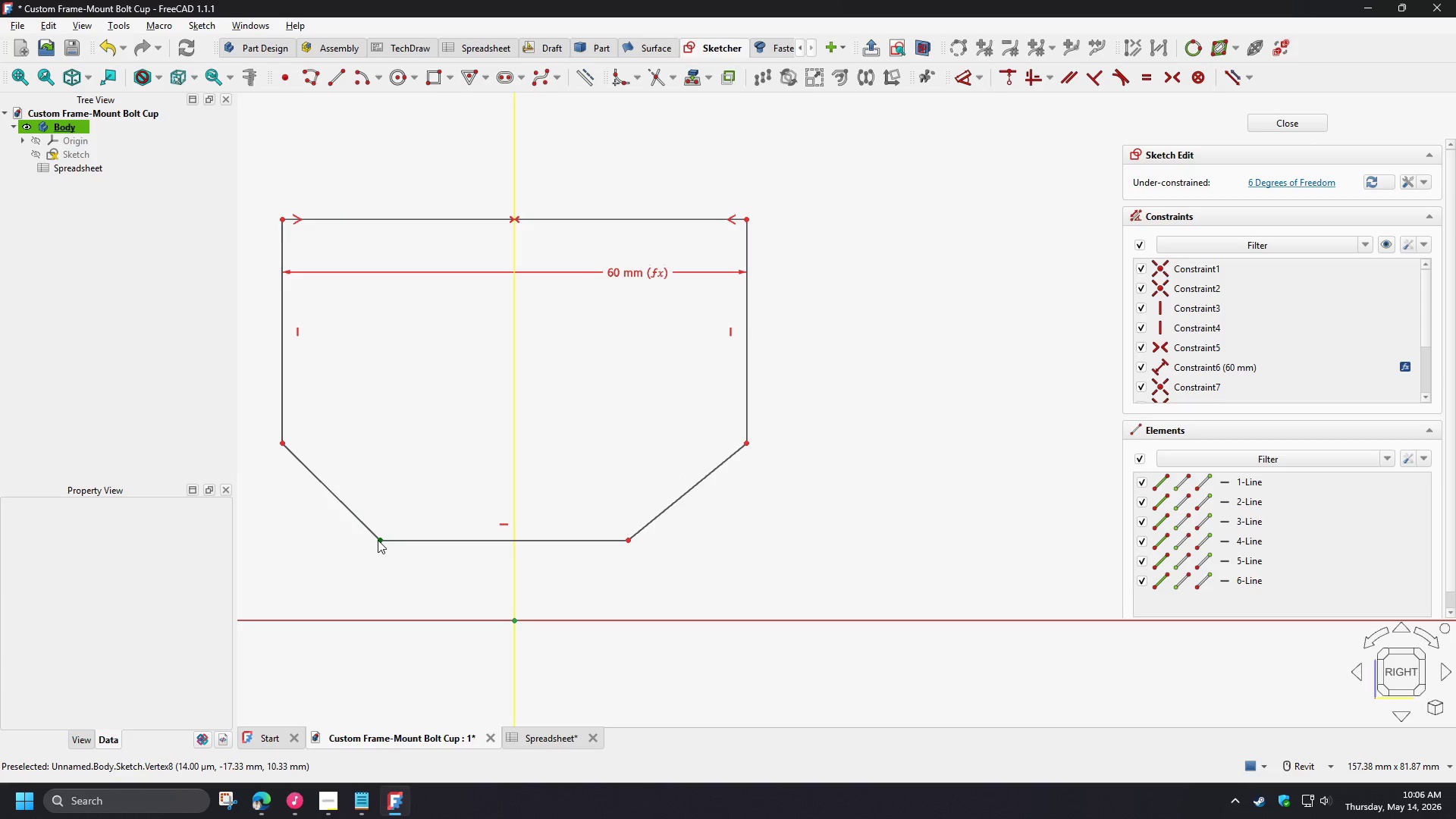 
left_click([378, 540])
 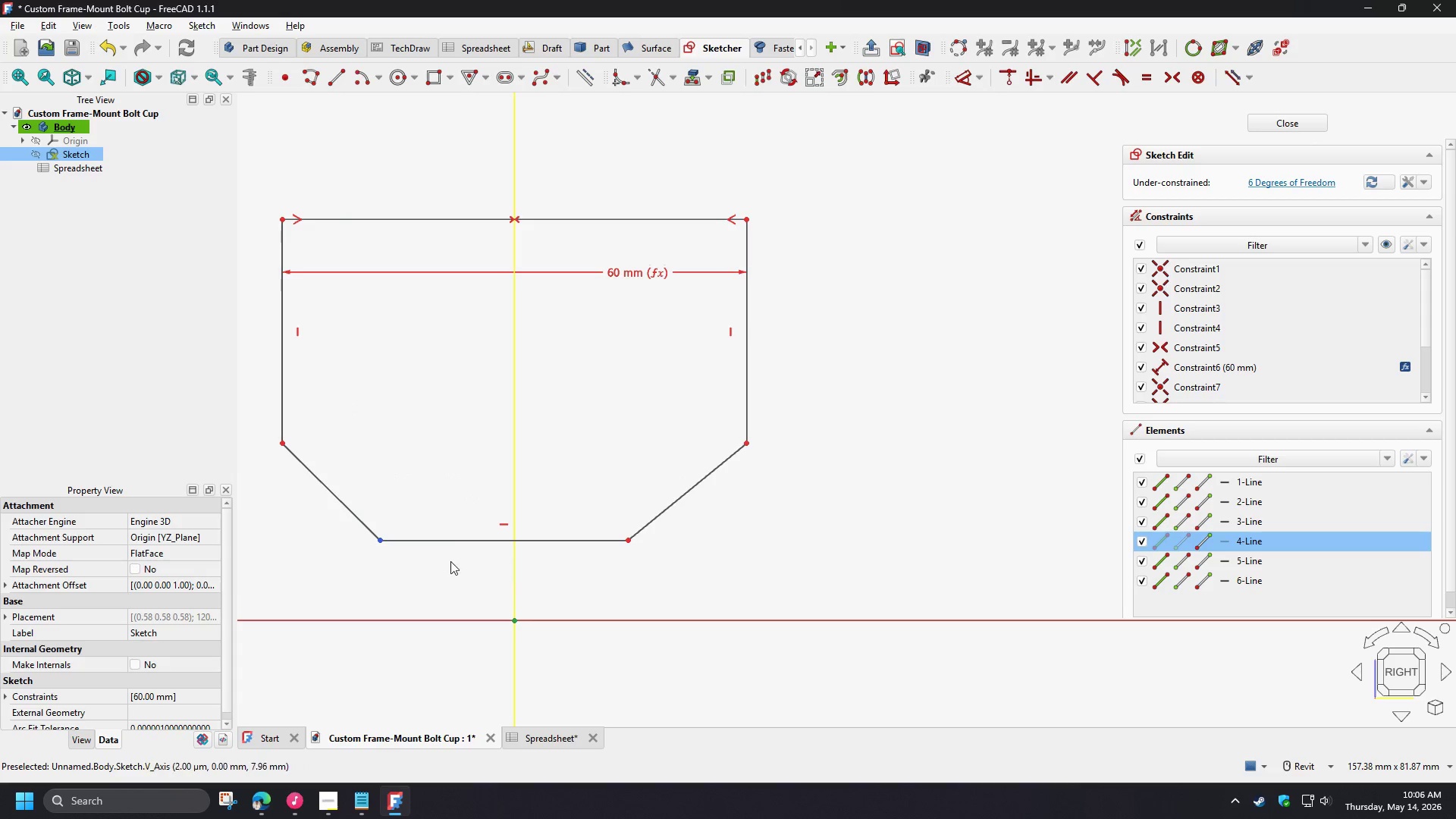 
left_click([445, 562])
 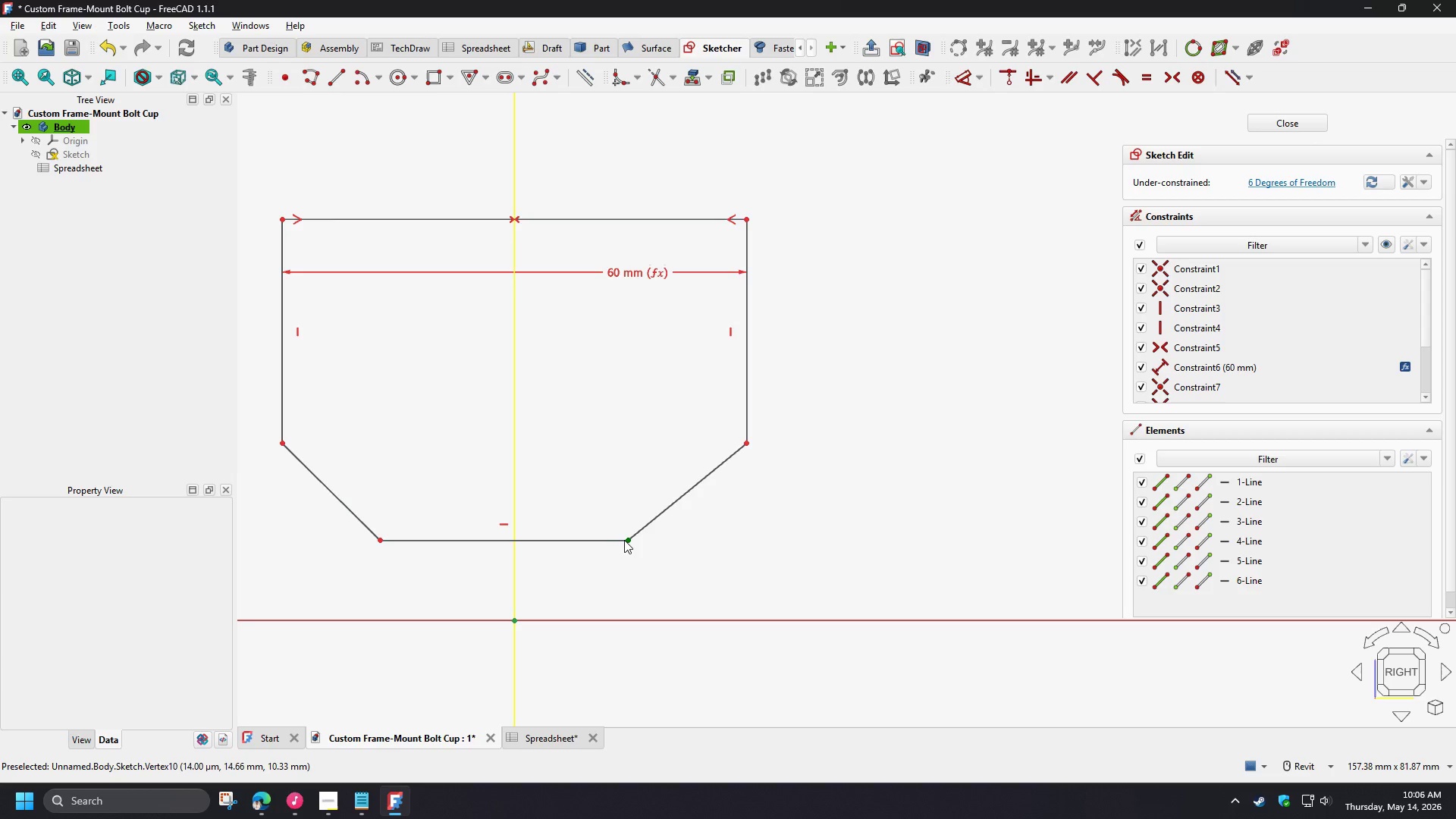 
left_click([628, 540])
 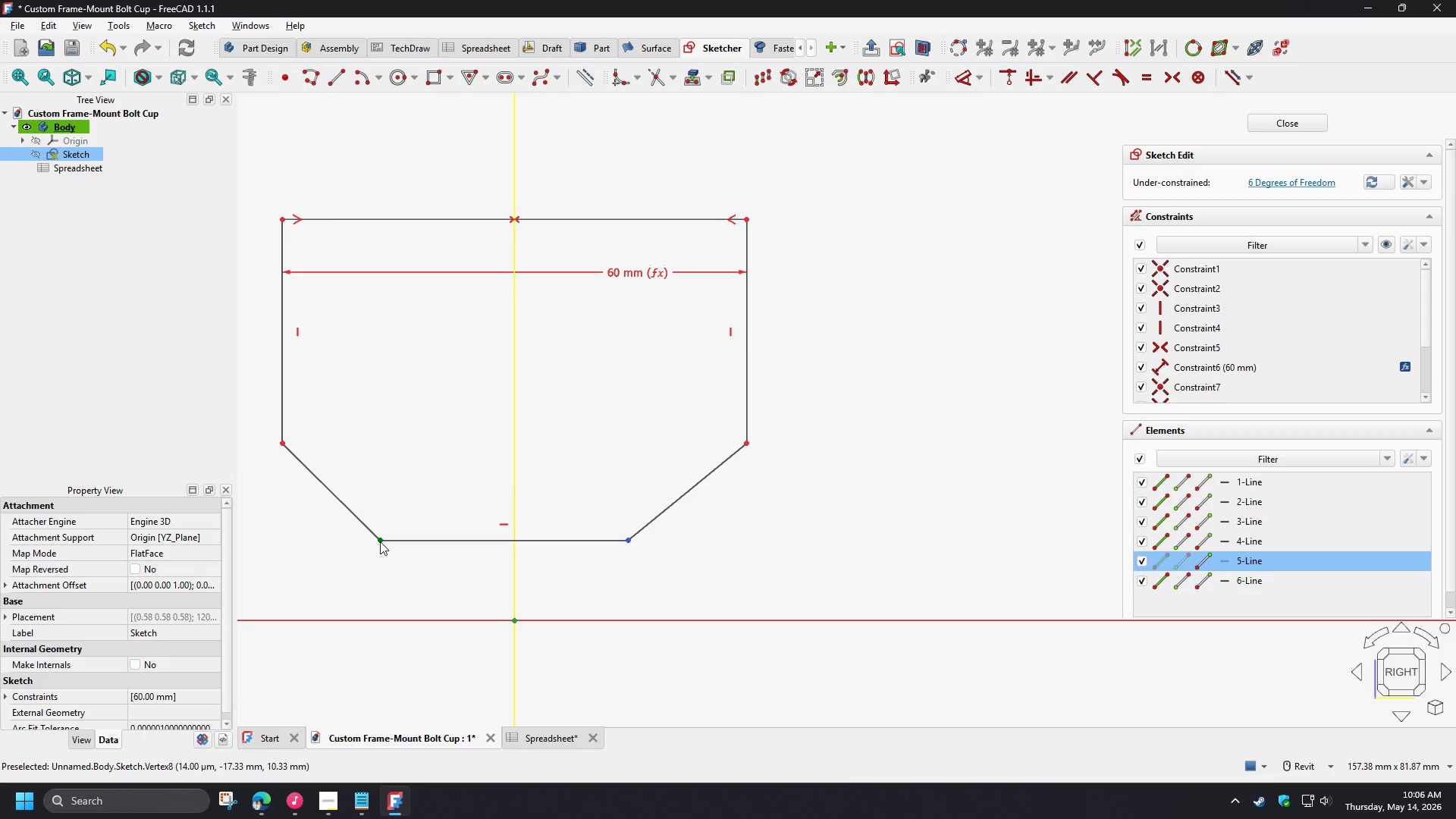 
left_click([378, 541])
 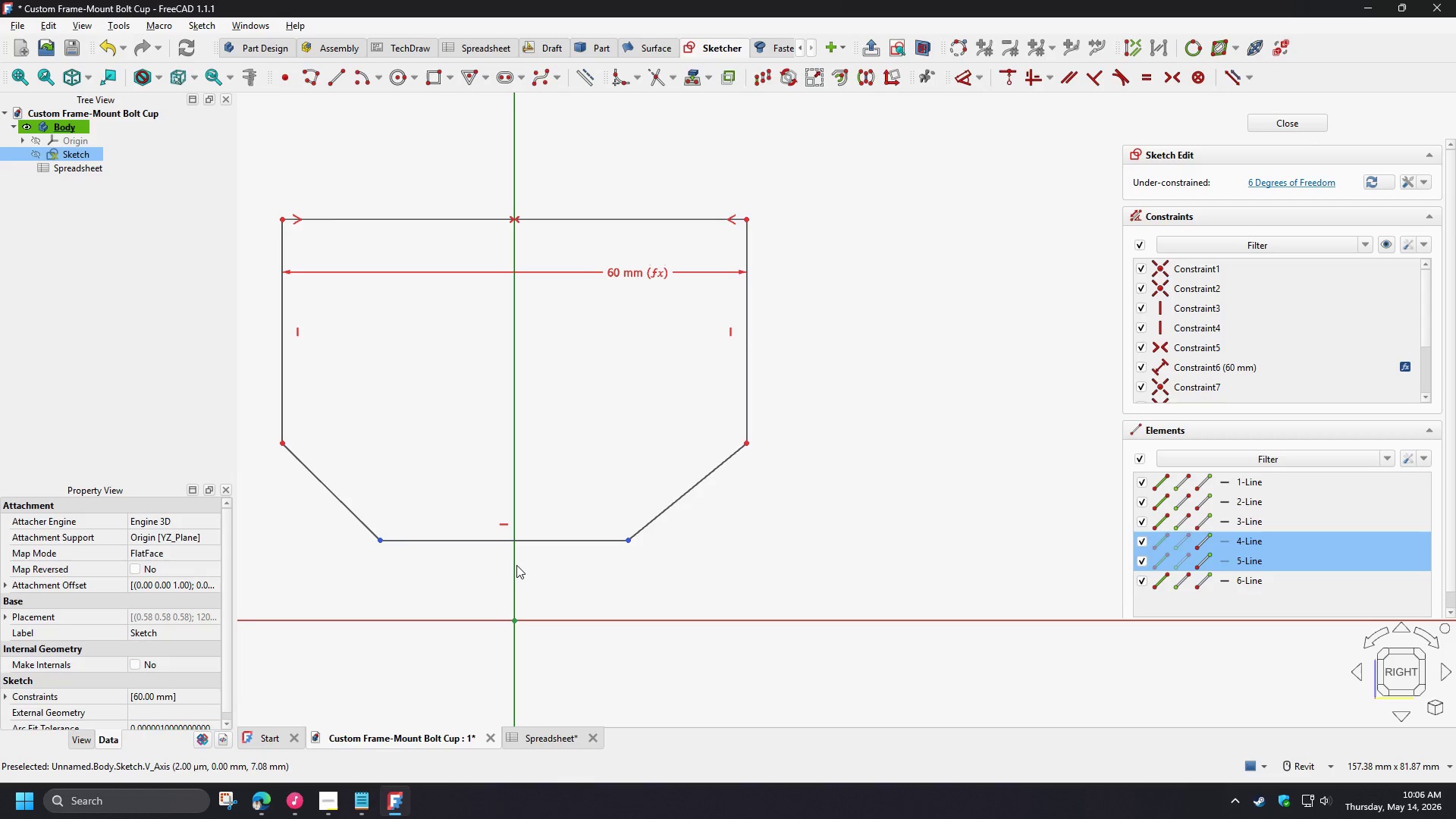 
left_click([516, 564])
 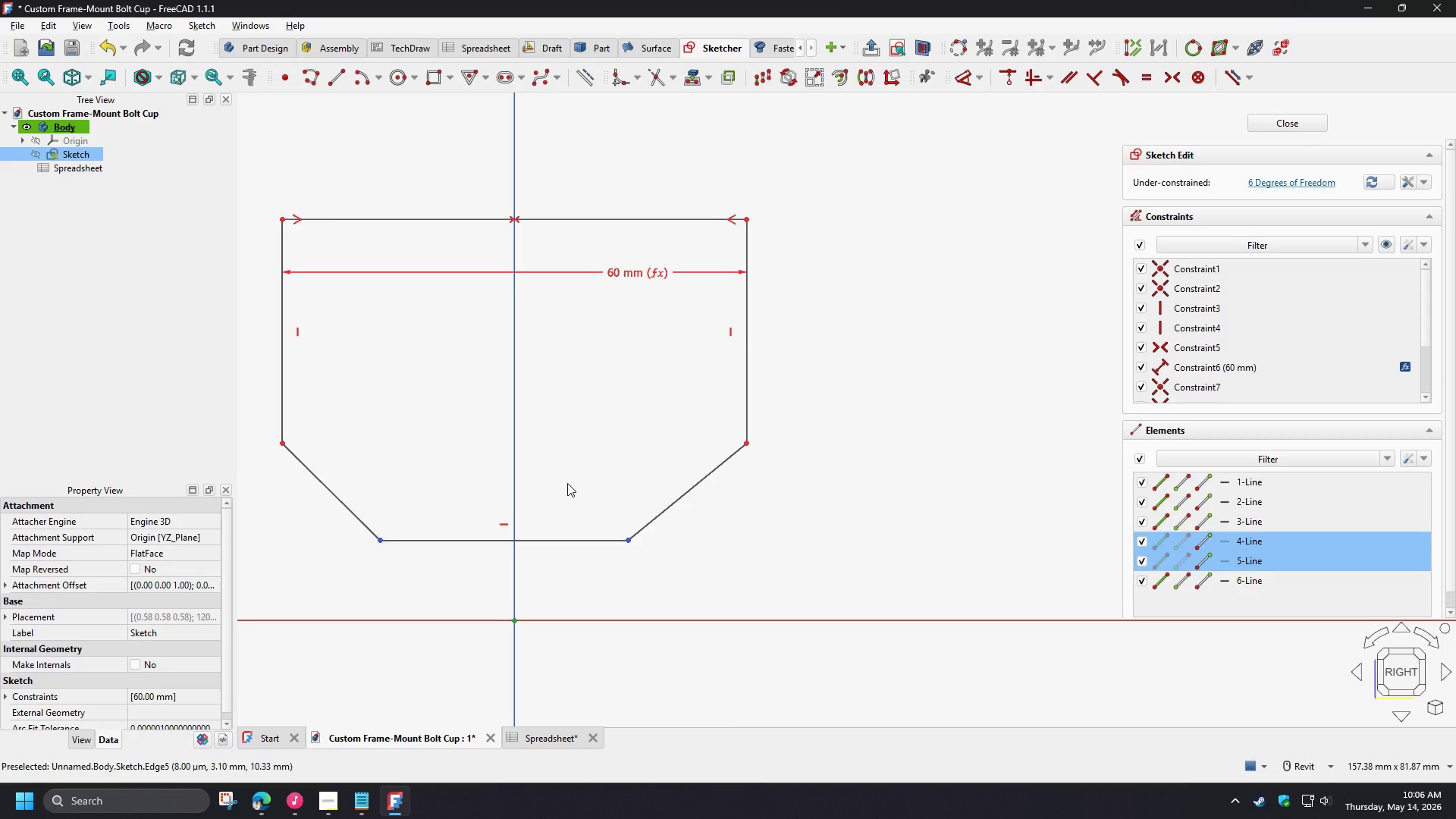 
key(S)
 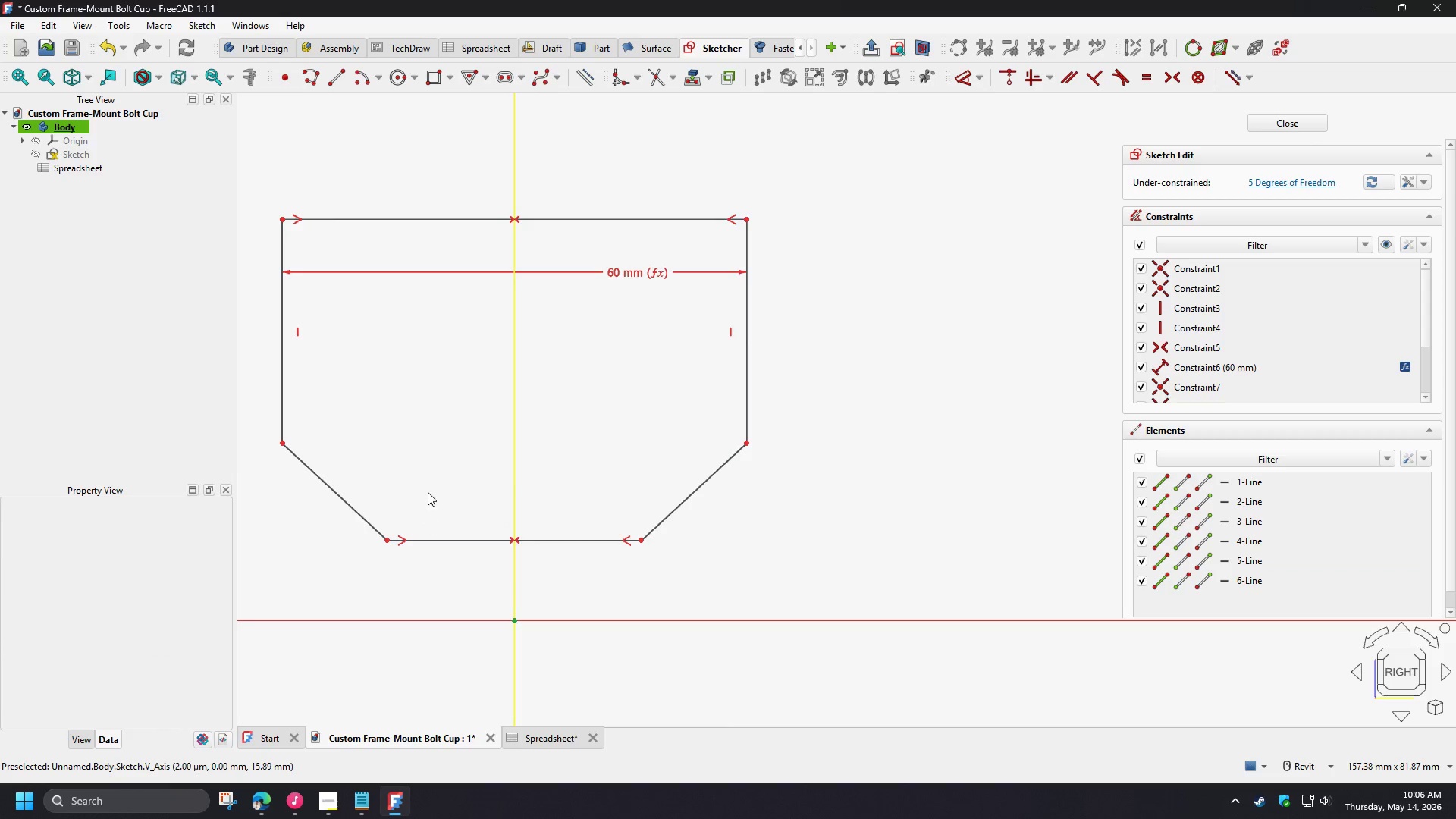 
left_click([428, 486])
 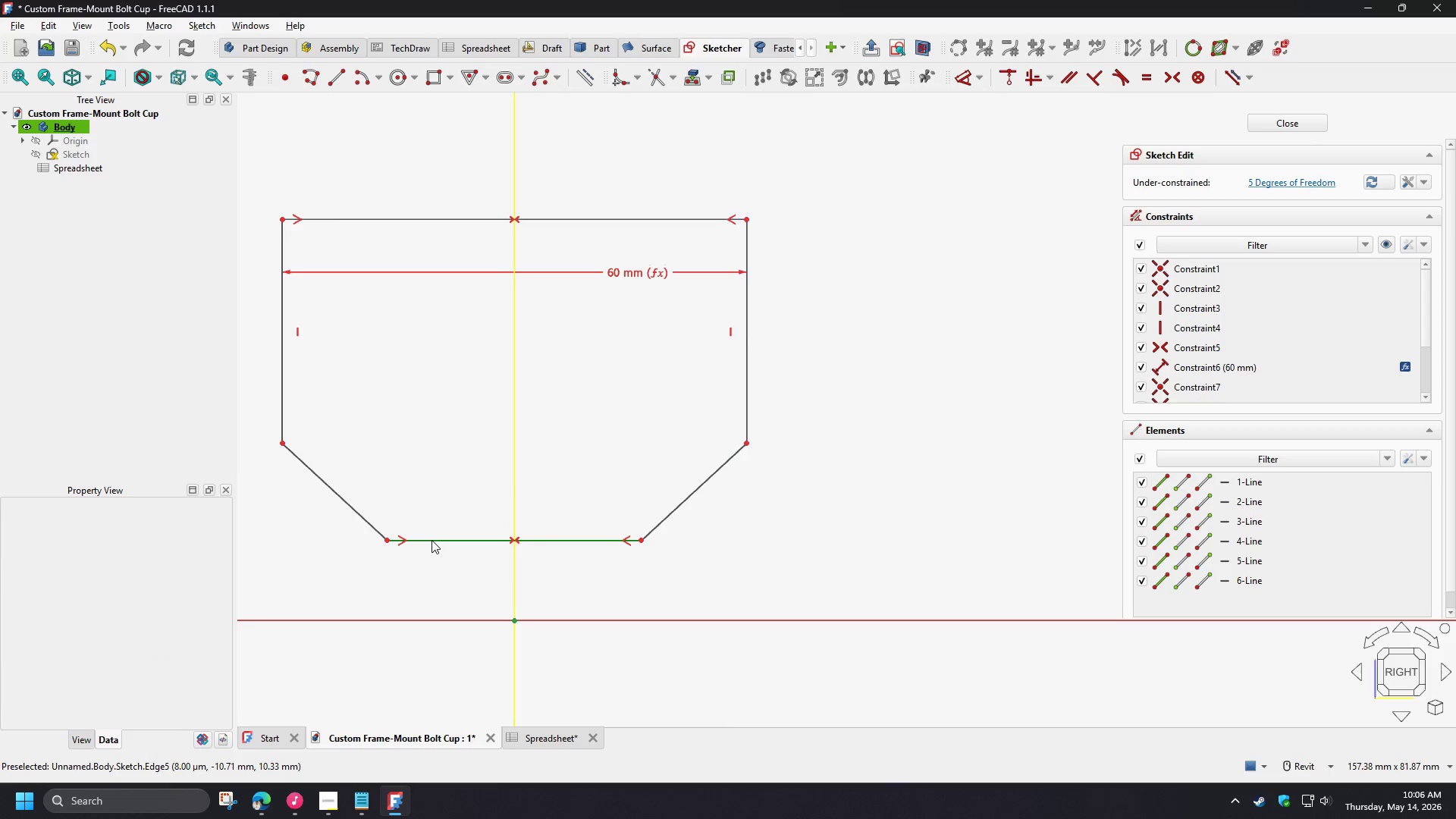 
left_click([431, 540])
 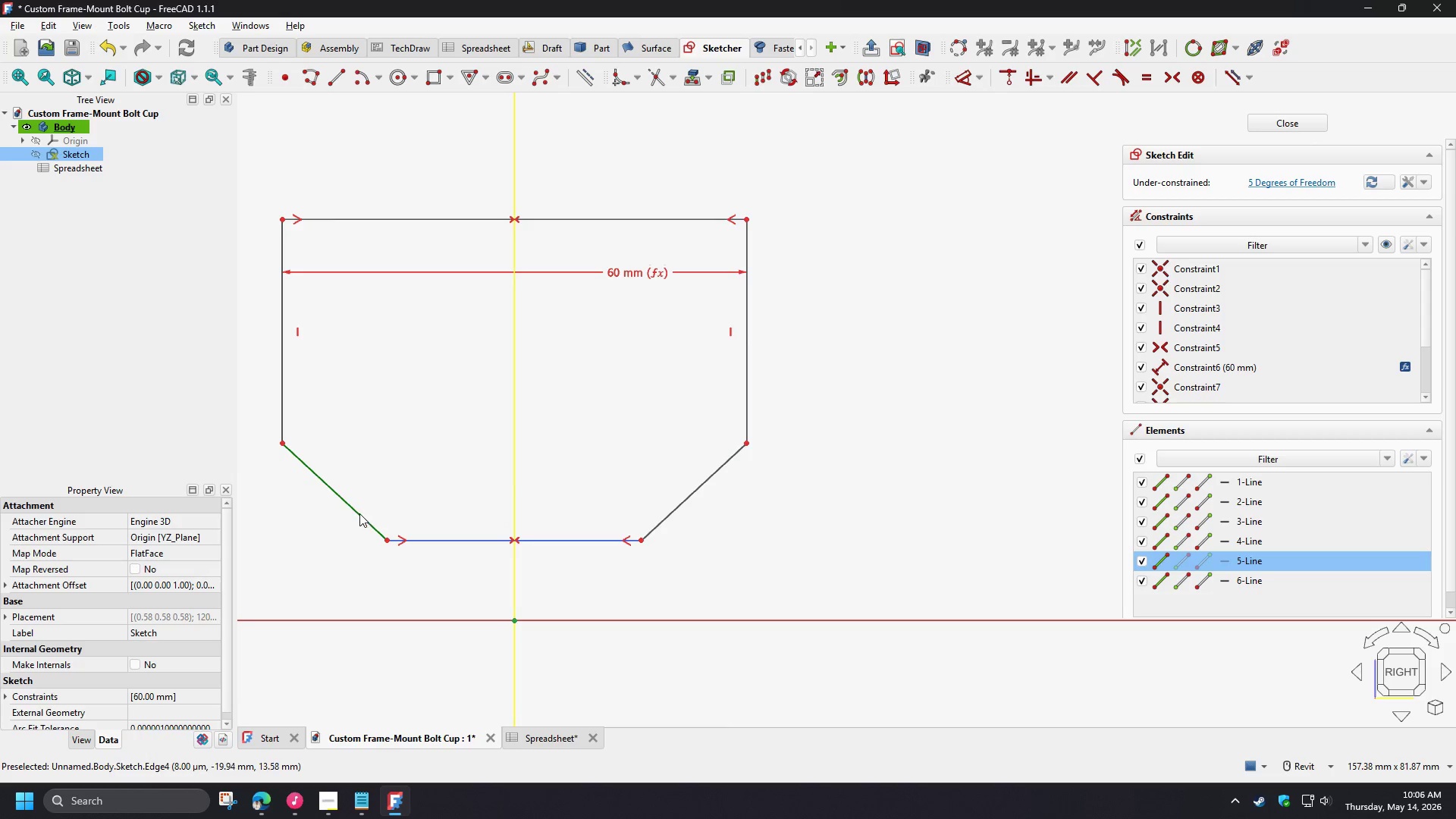 
left_click([359, 513])
 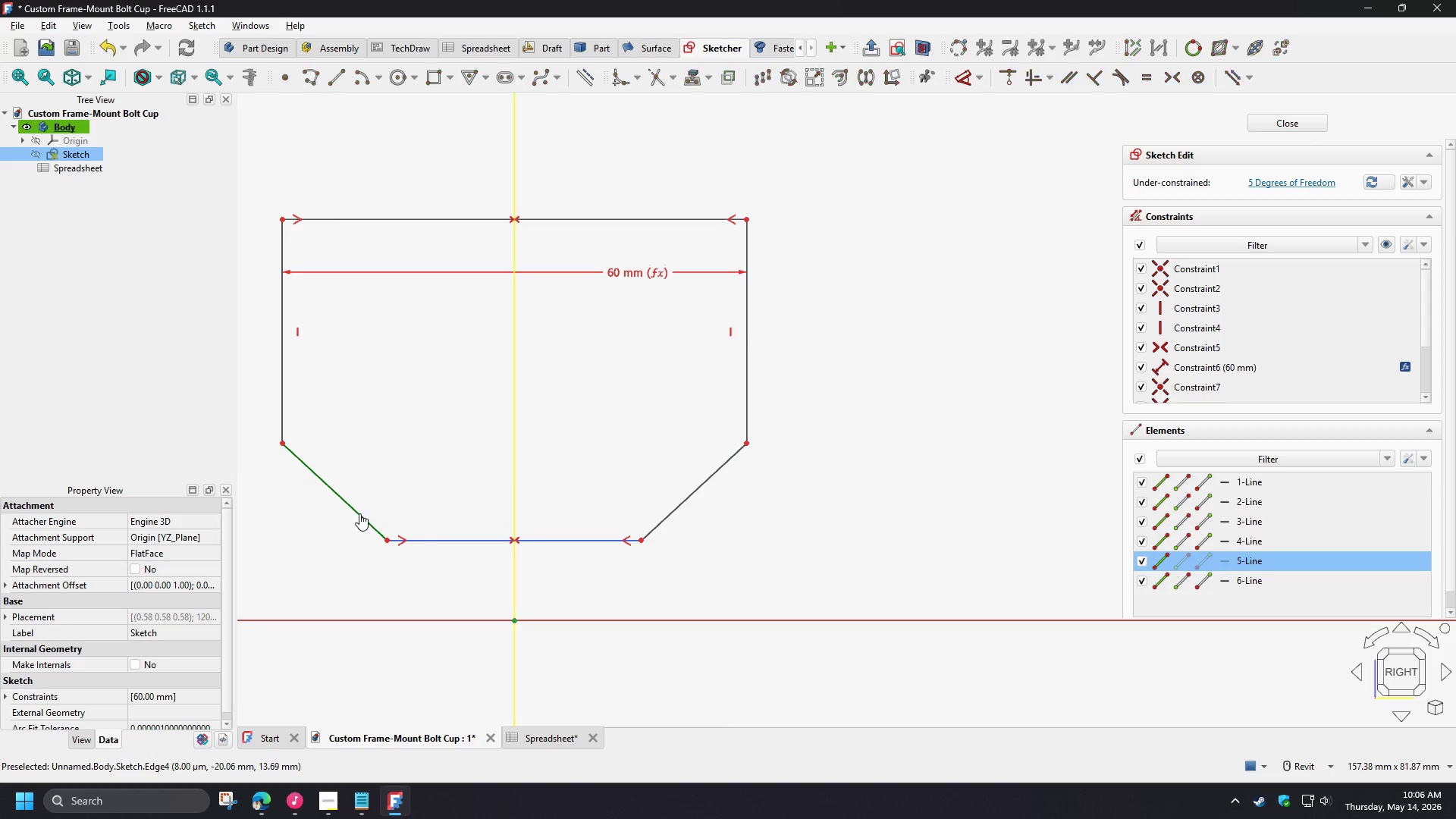 
key(D)
 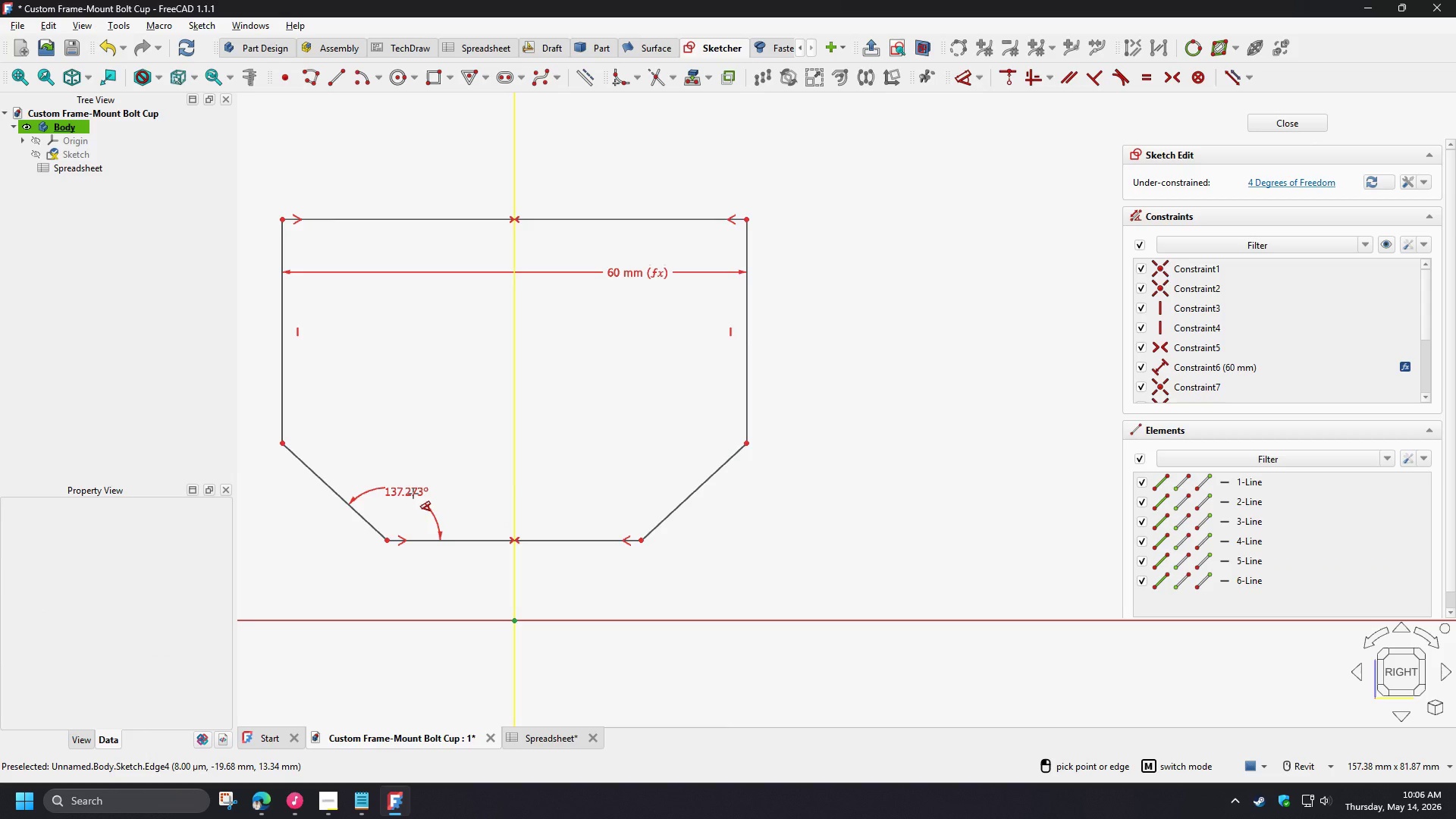 
left_click([413, 494])
 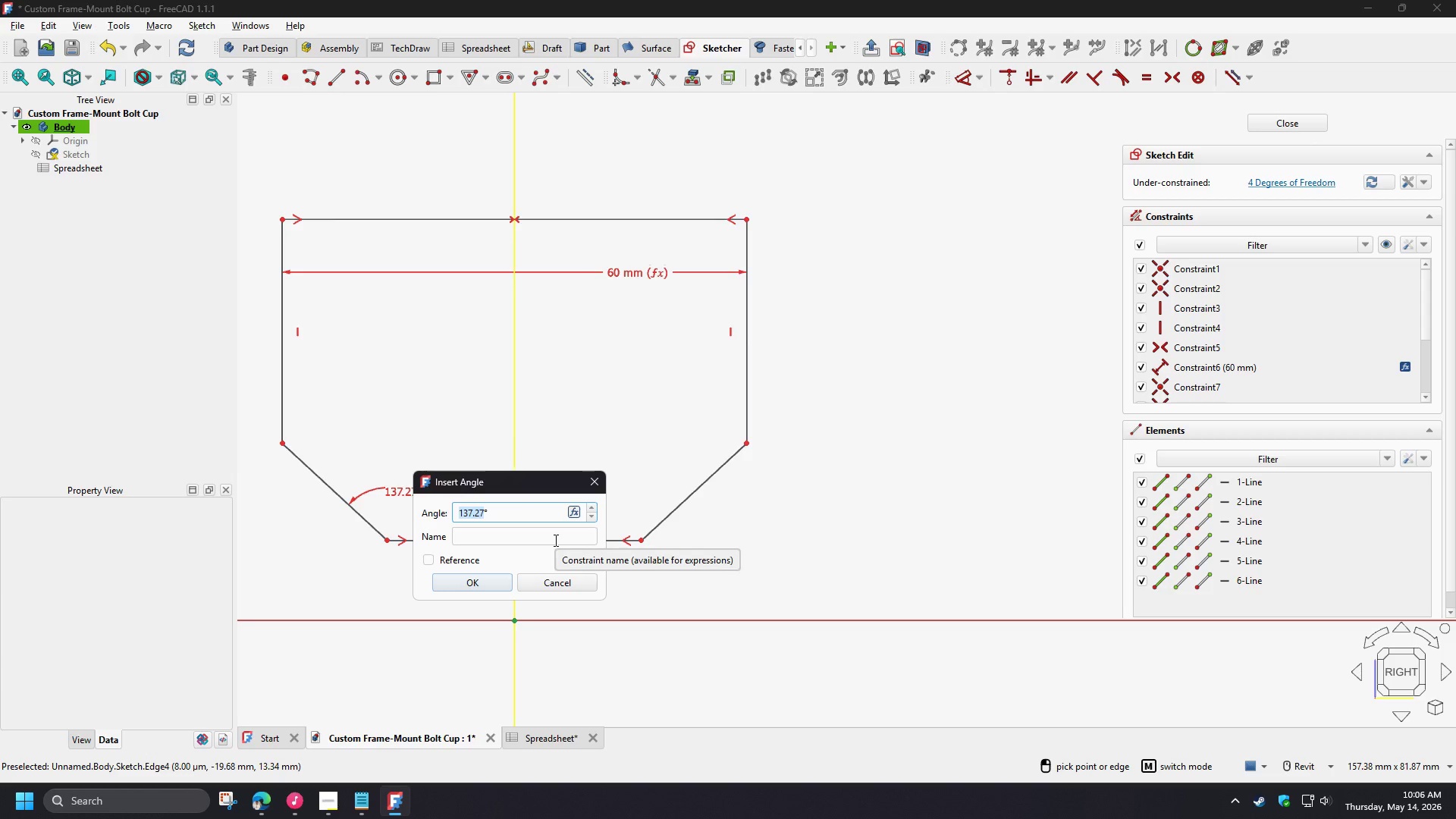 
wait(13.16)
 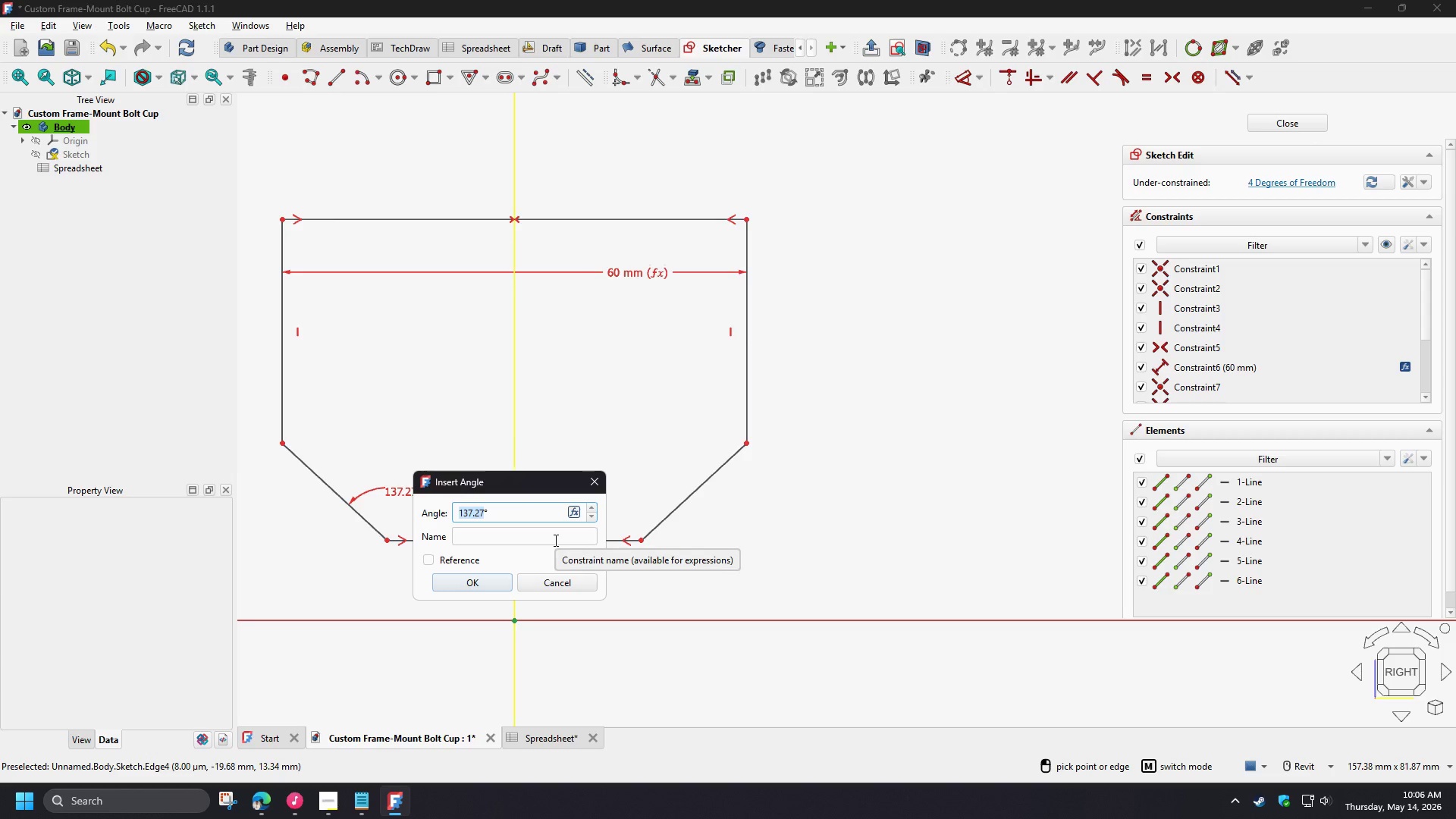 
key(Numpad1)
 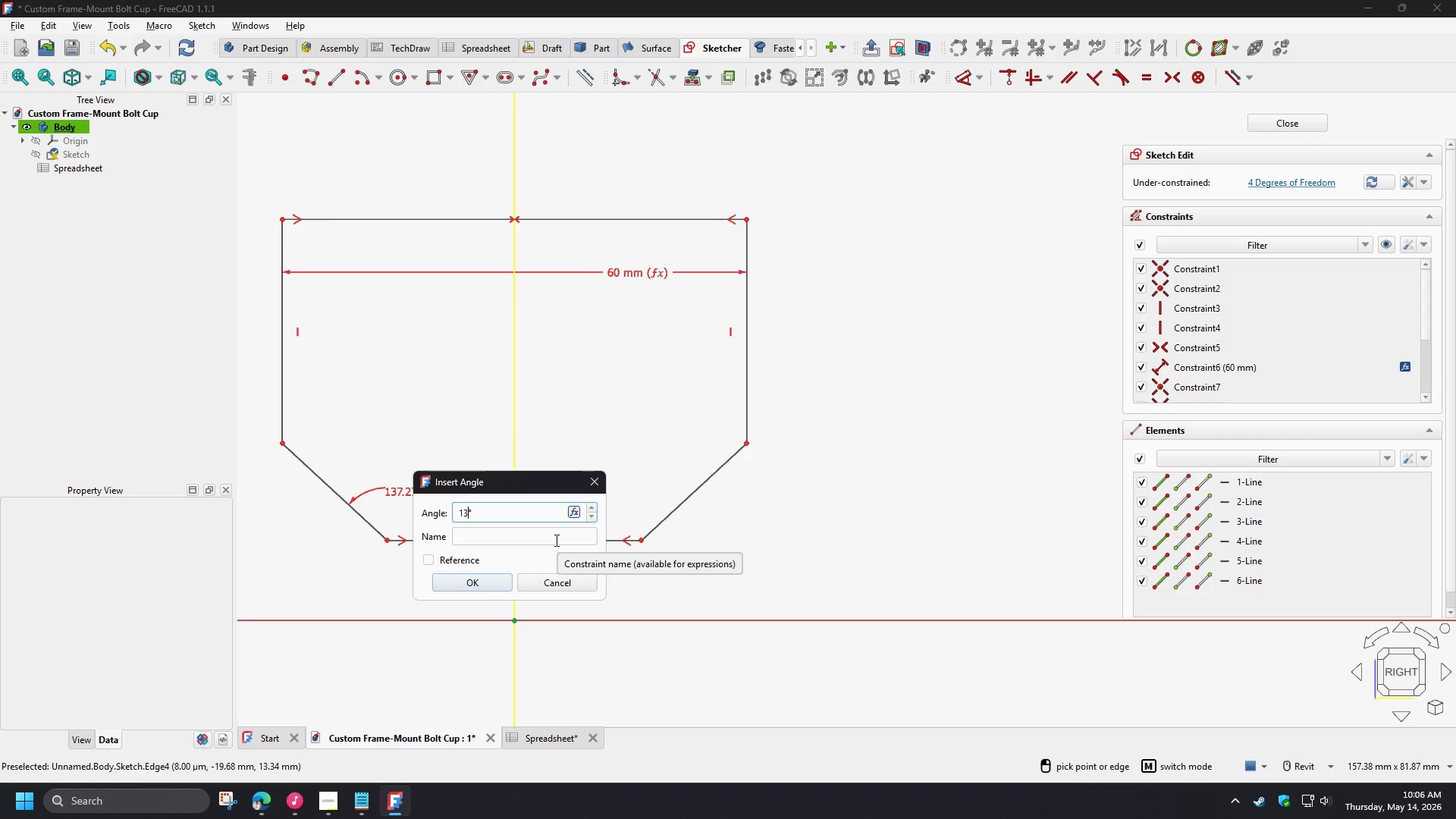 
key(Numpad3)
 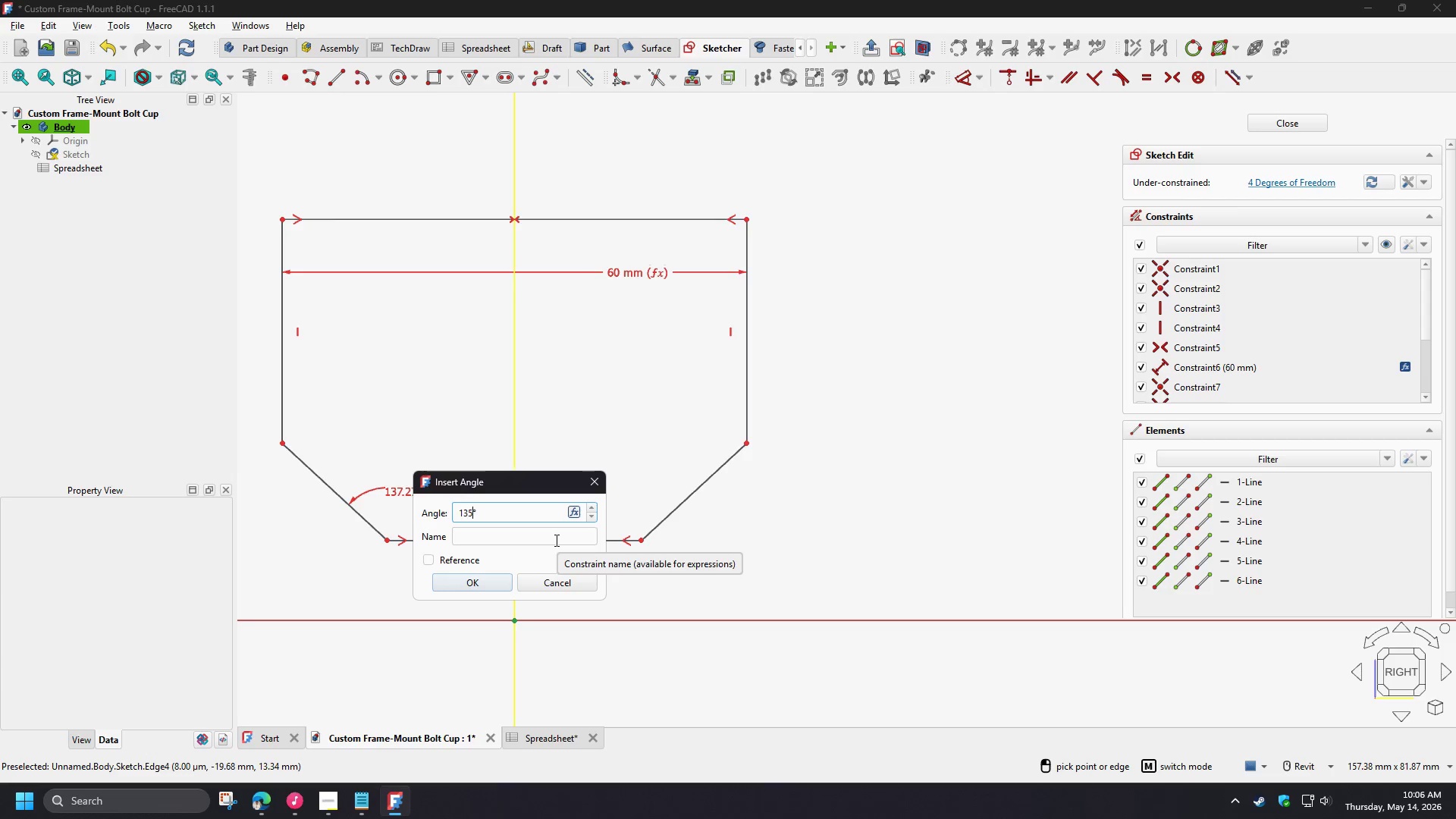 
key(Numpad5)
 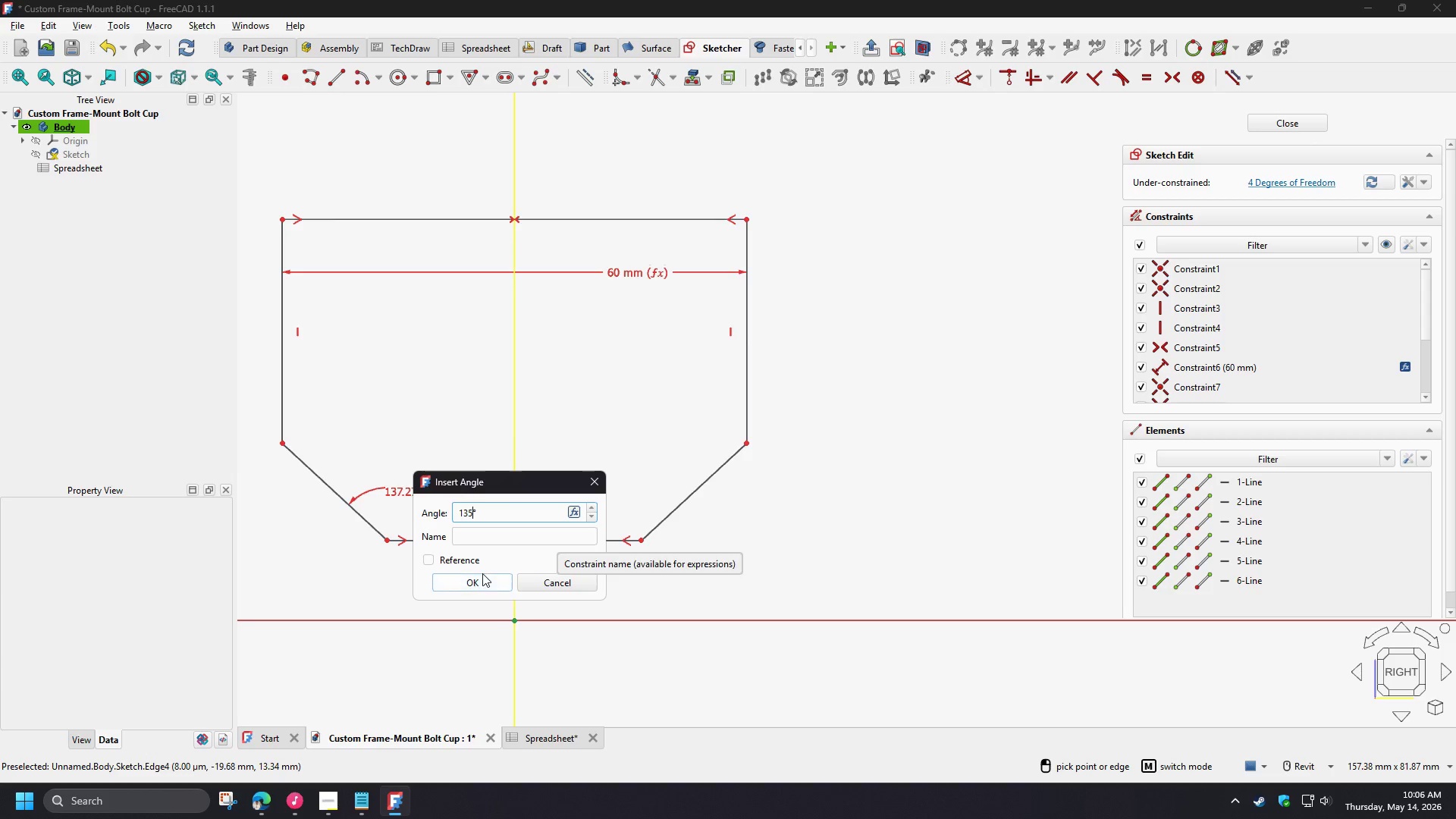 
left_click([481, 576])
 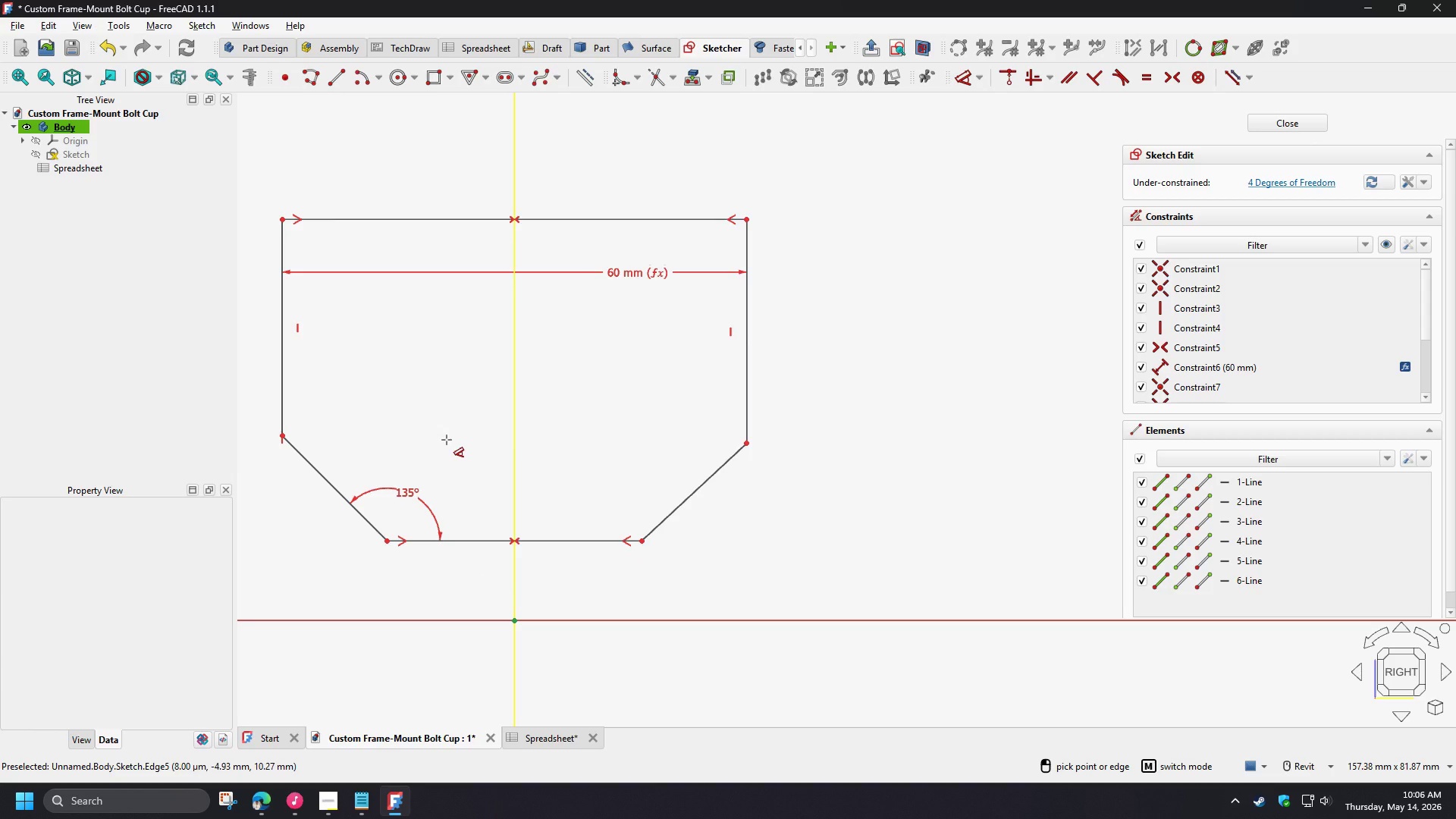 
right_click([447, 440])
 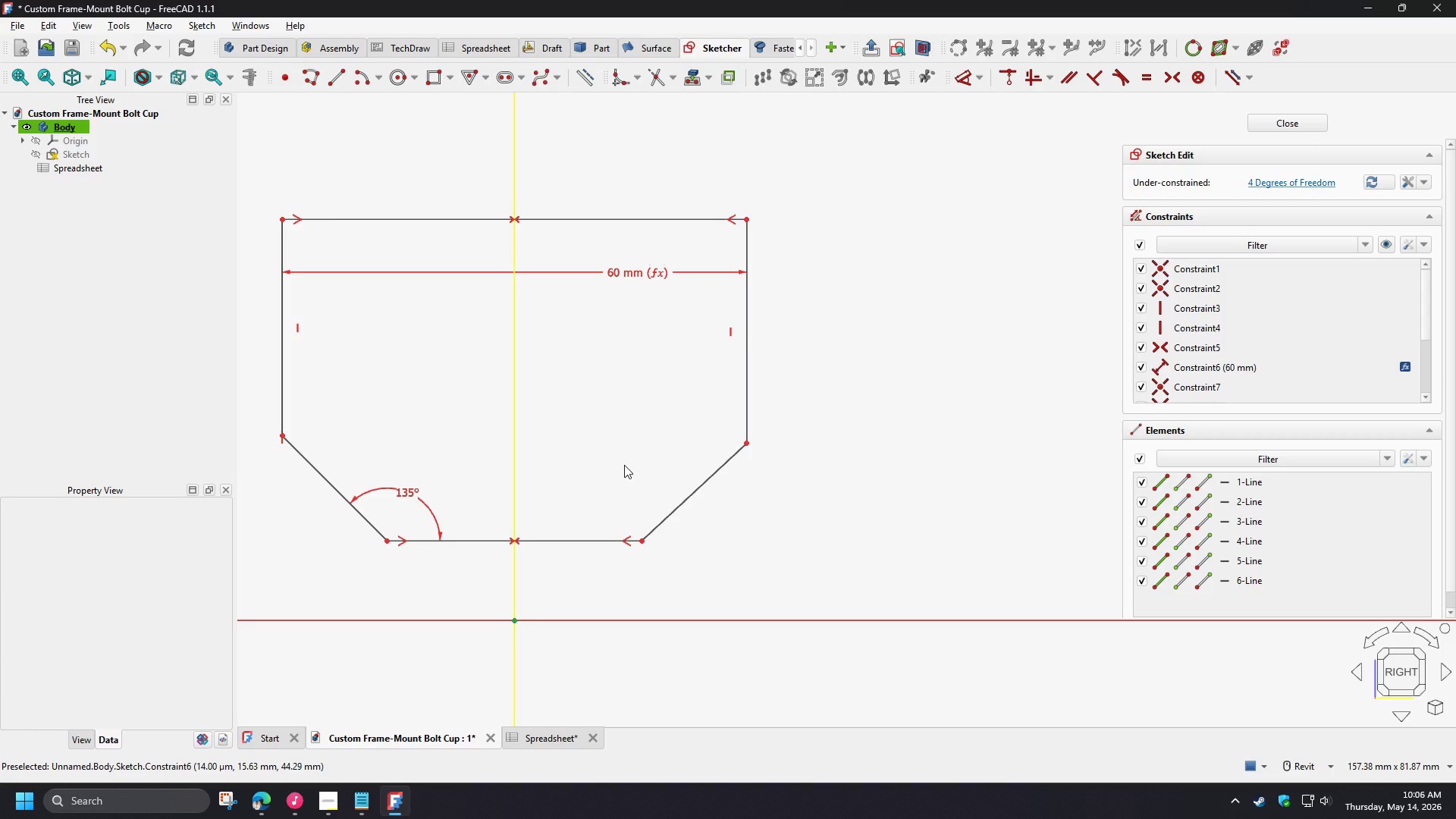 
wait(5.67)
 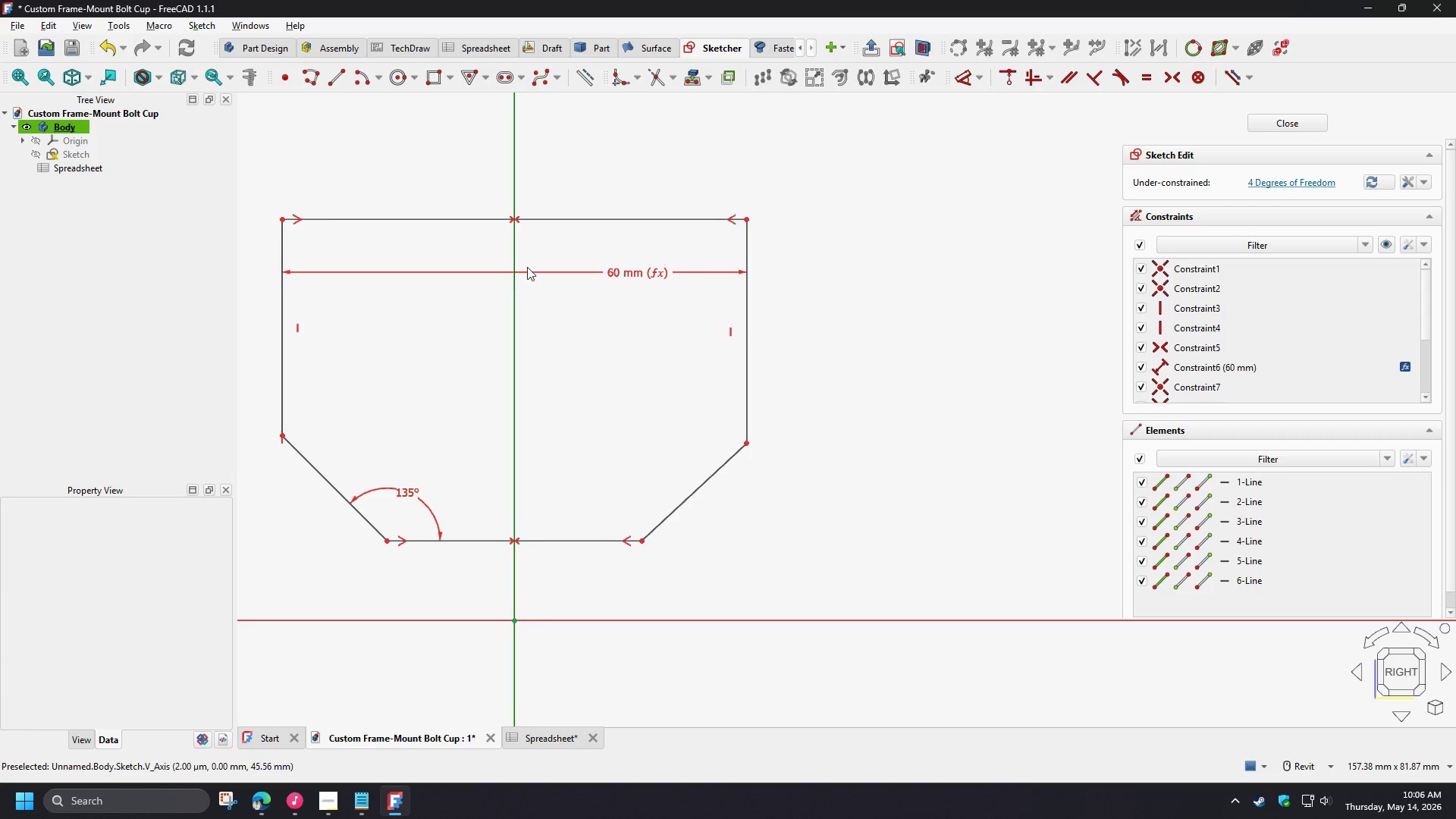 
left_click_drag(start_coordinate=[582, 538], to_coordinate=[566, 544])
 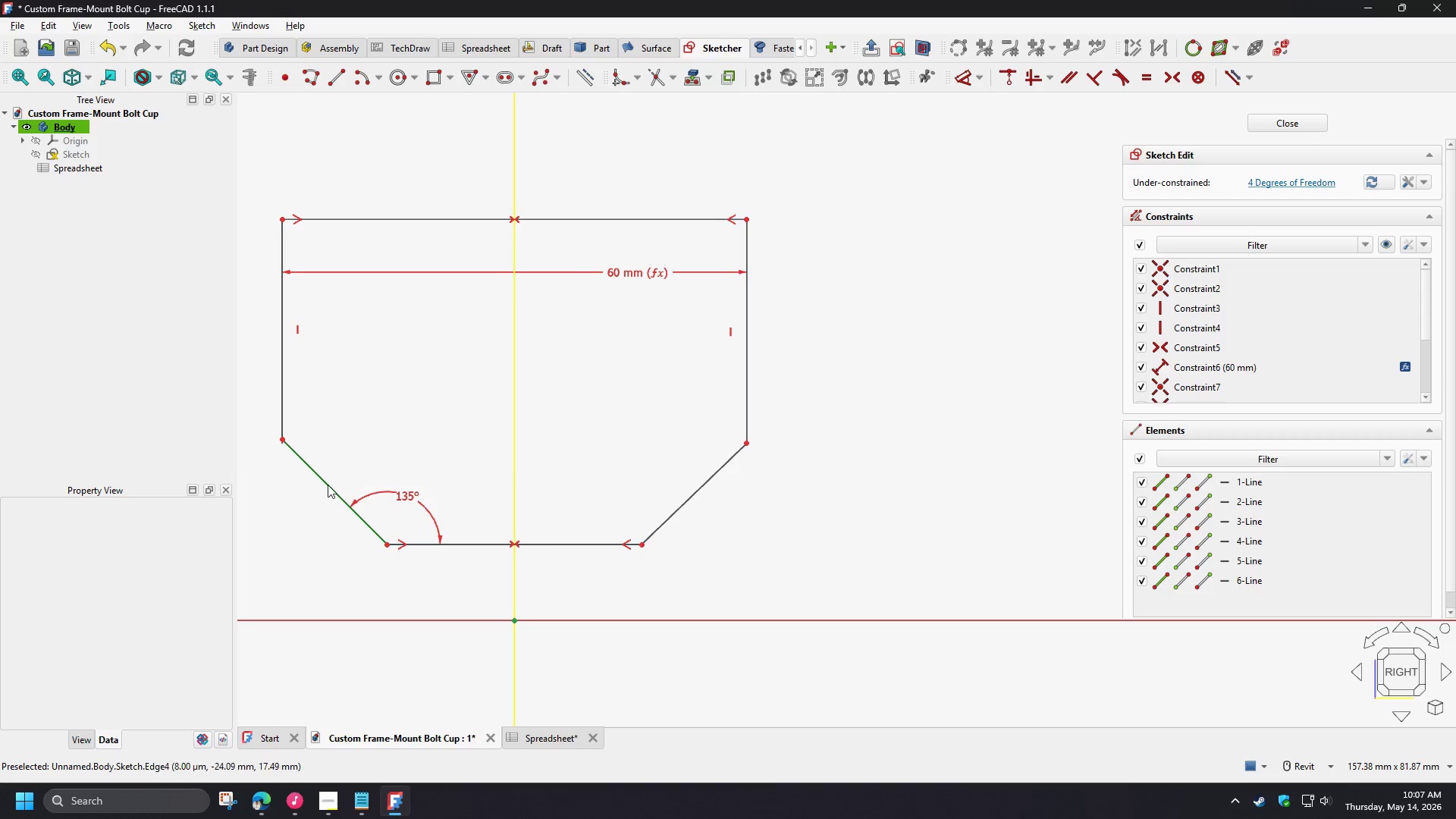 
left_click([328, 485])
 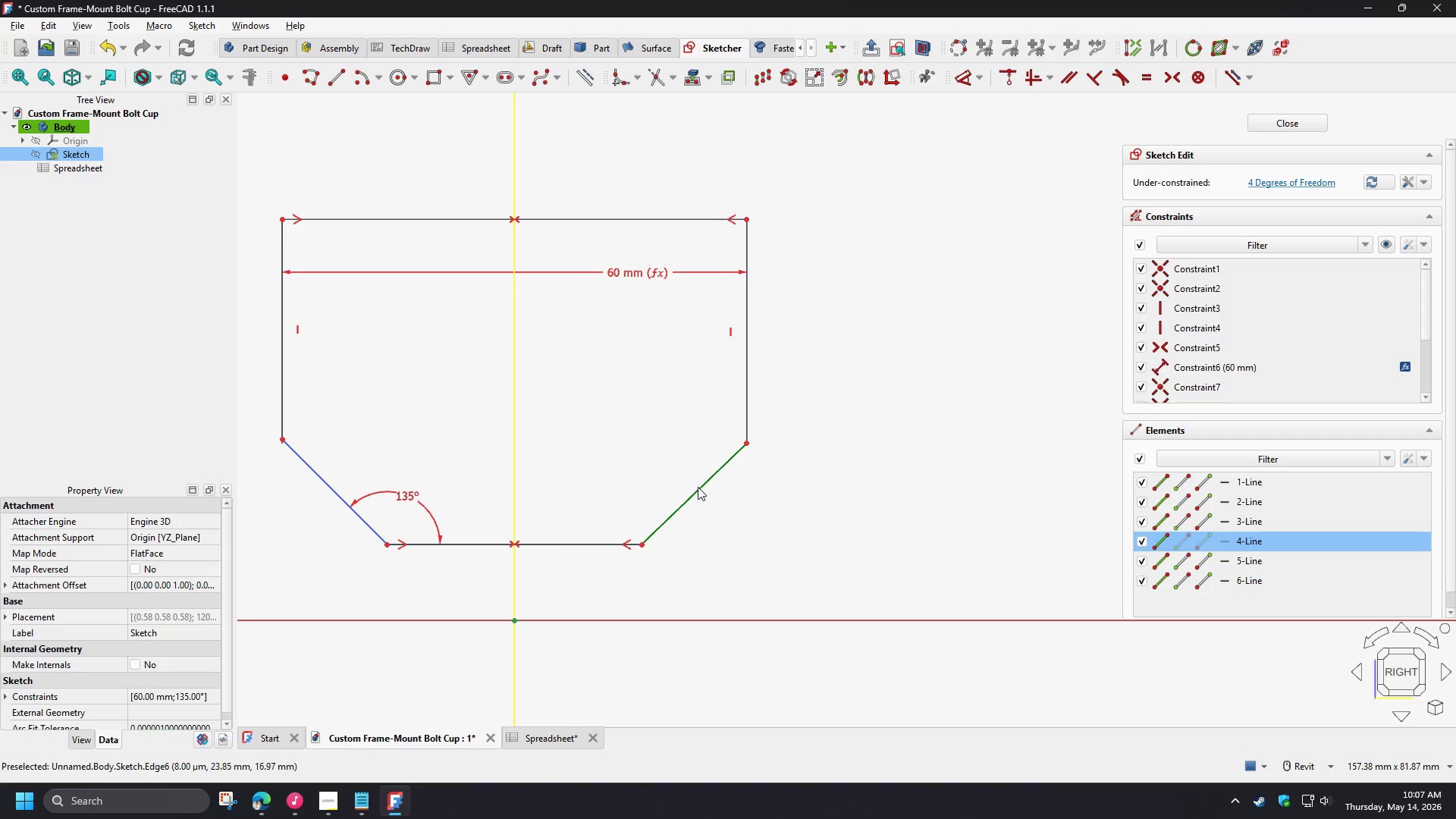 
left_click([698, 487])
 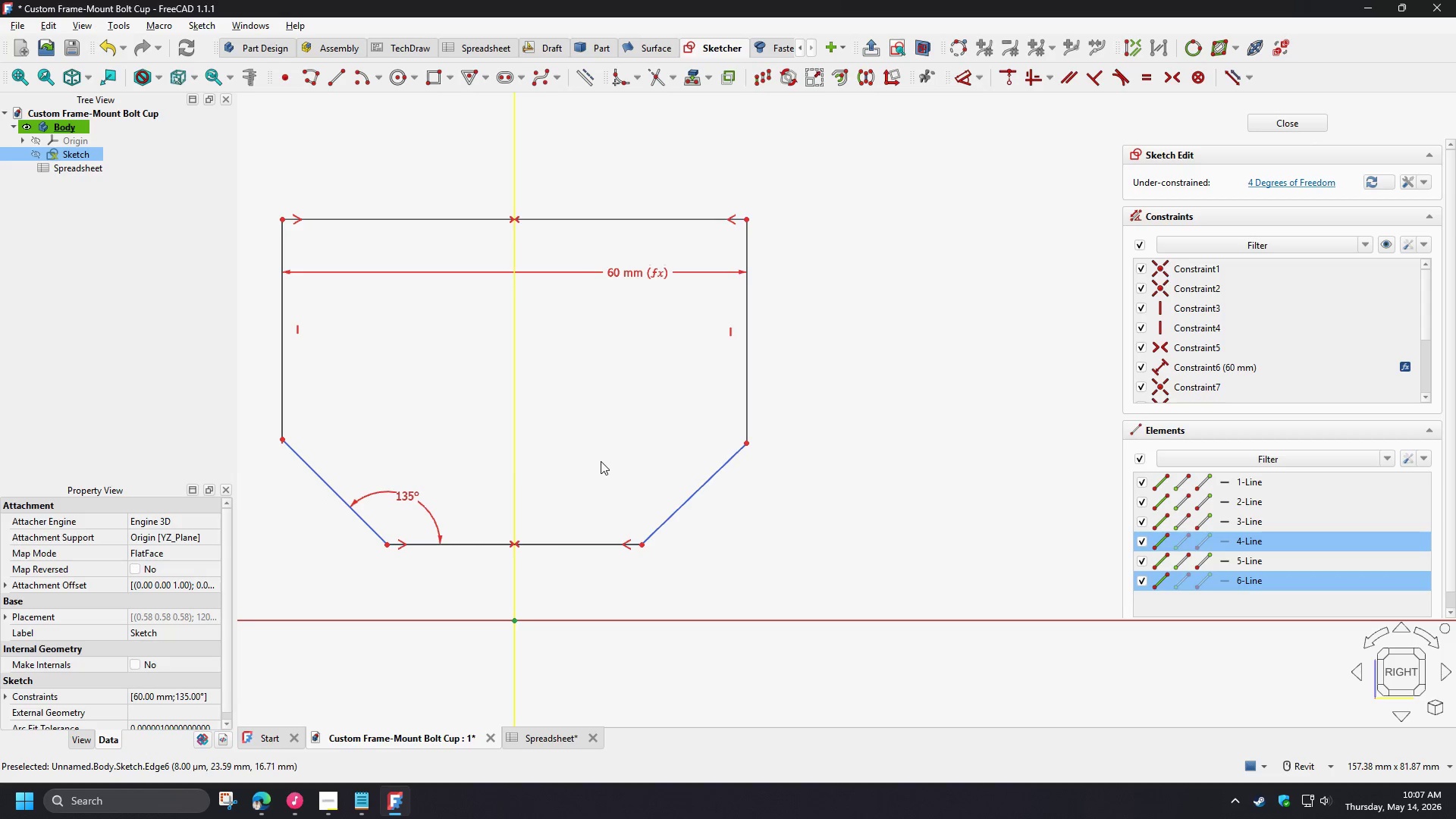 
key(E)
 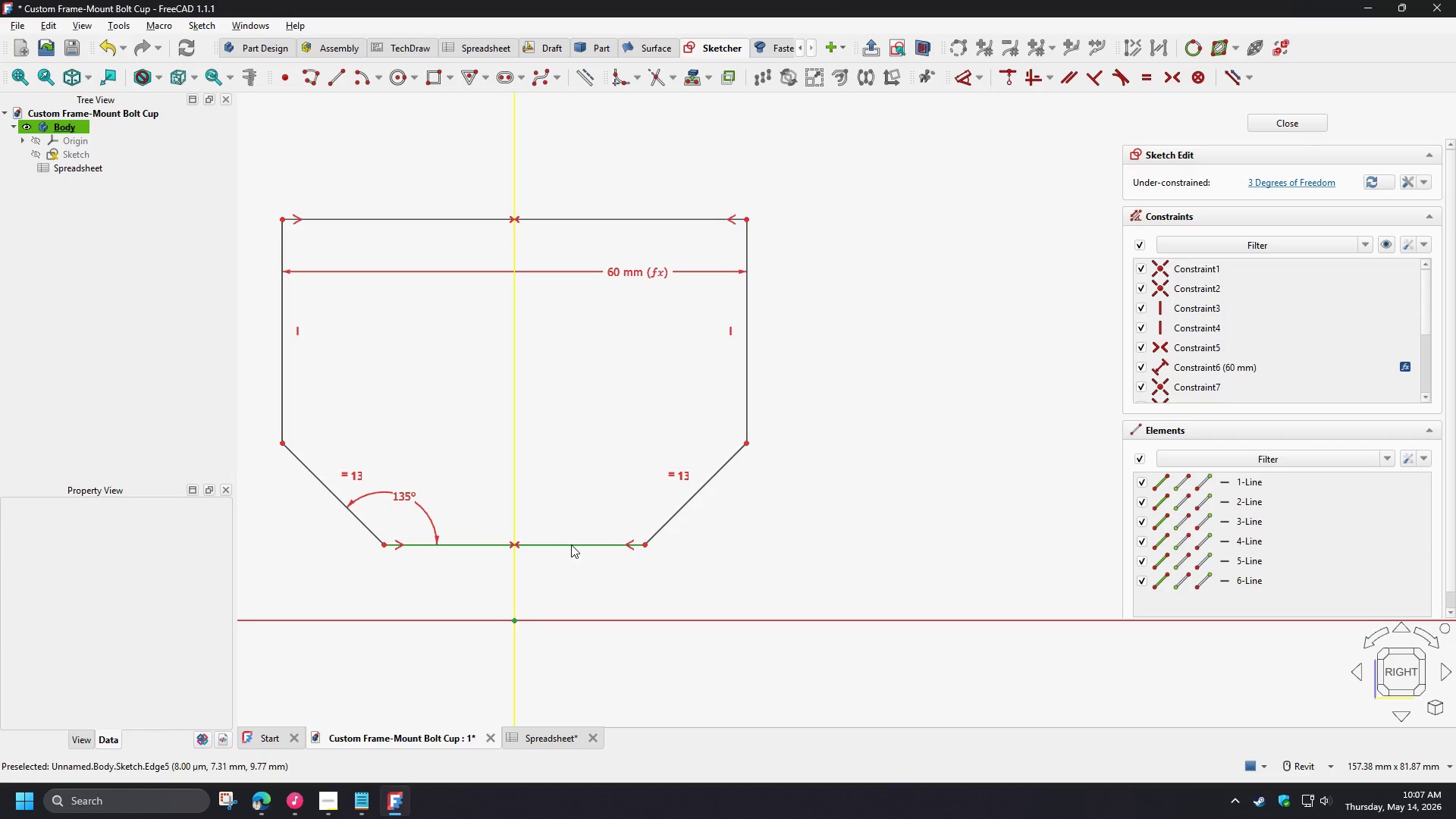 
left_click_drag(start_coordinate=[571, 544], to_coordinate=[567, 537])
 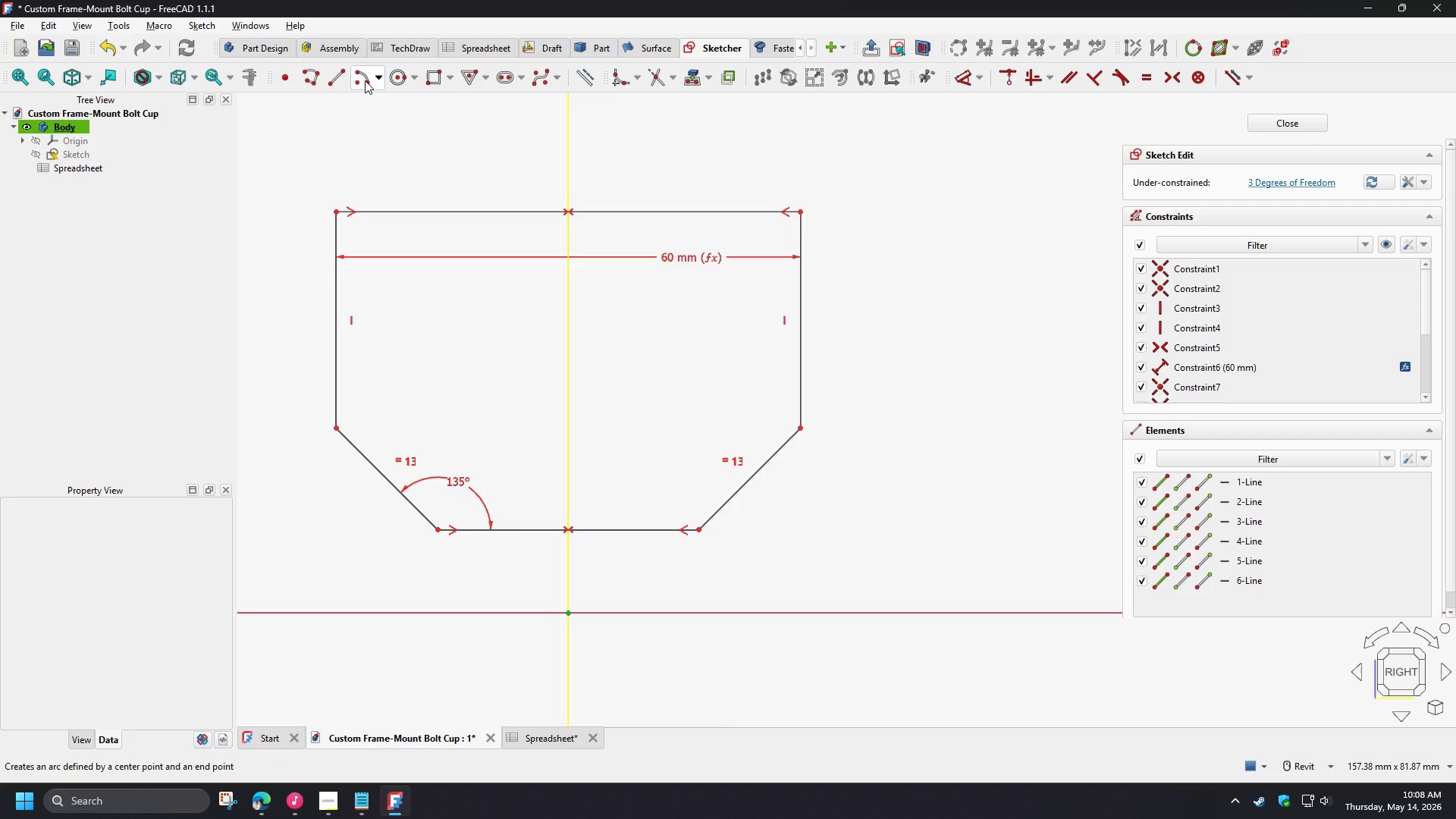 
wait(57.8)
 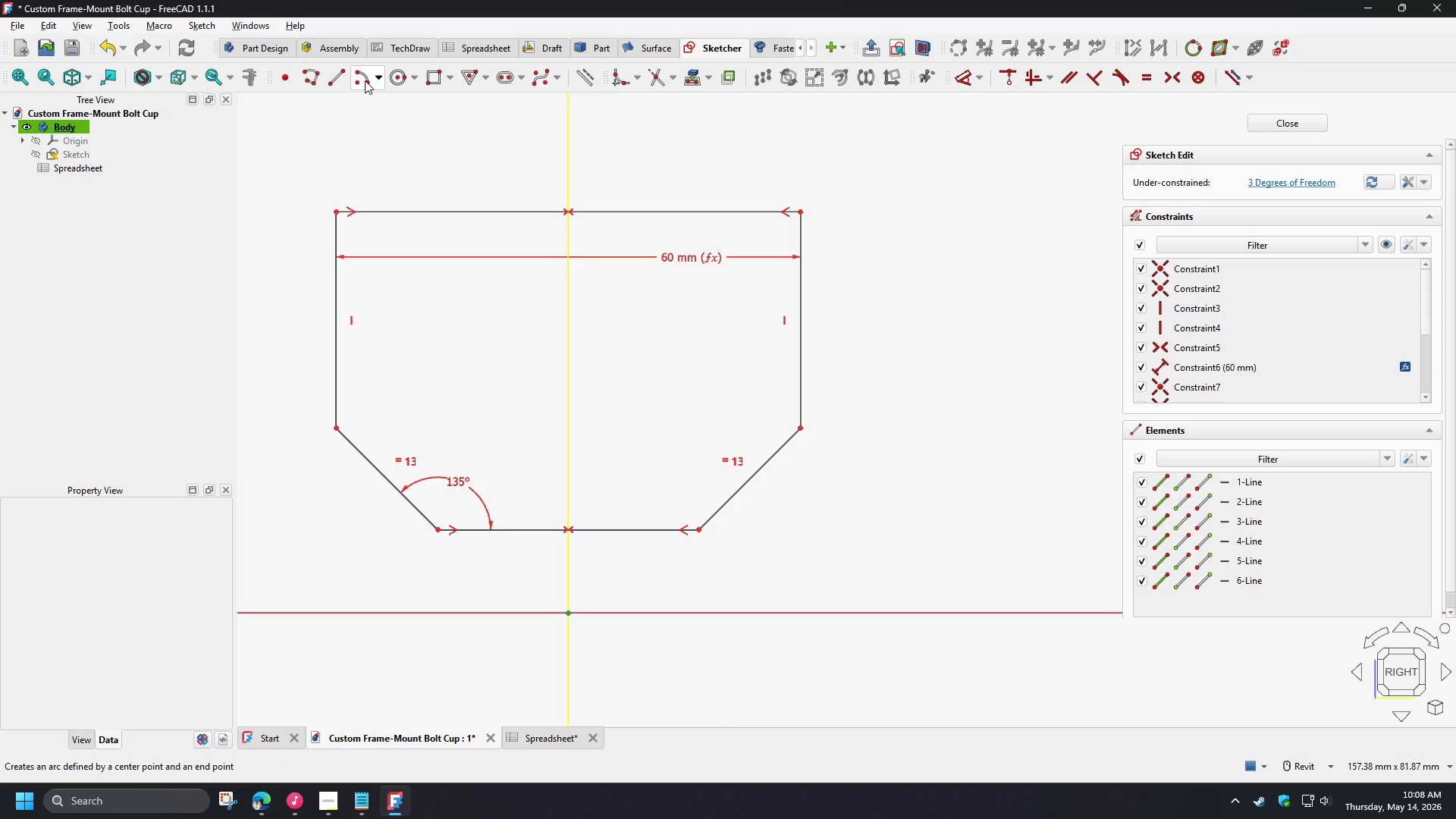 
left_click([365, 80])
 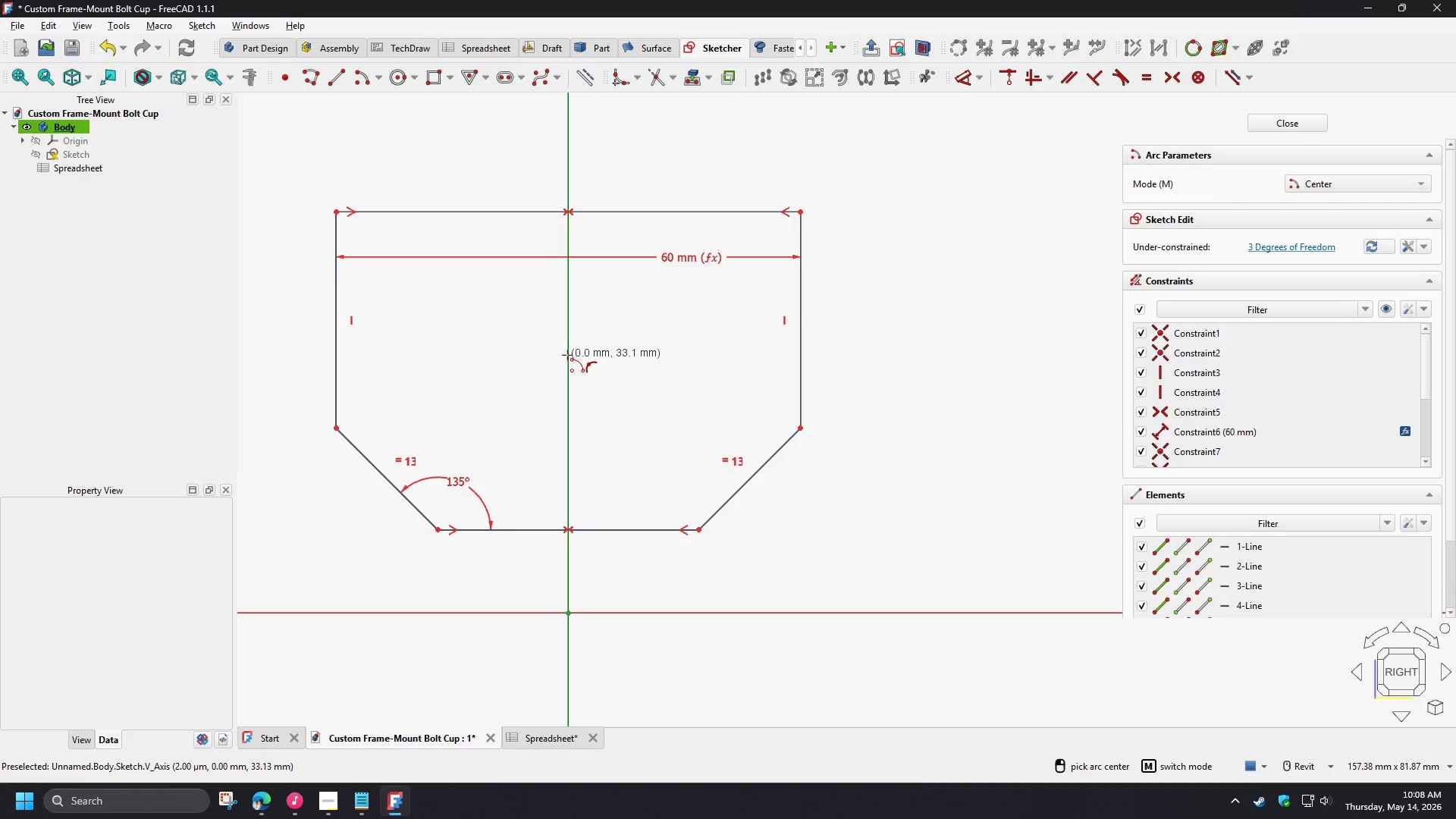 
left_click([566, 354])
 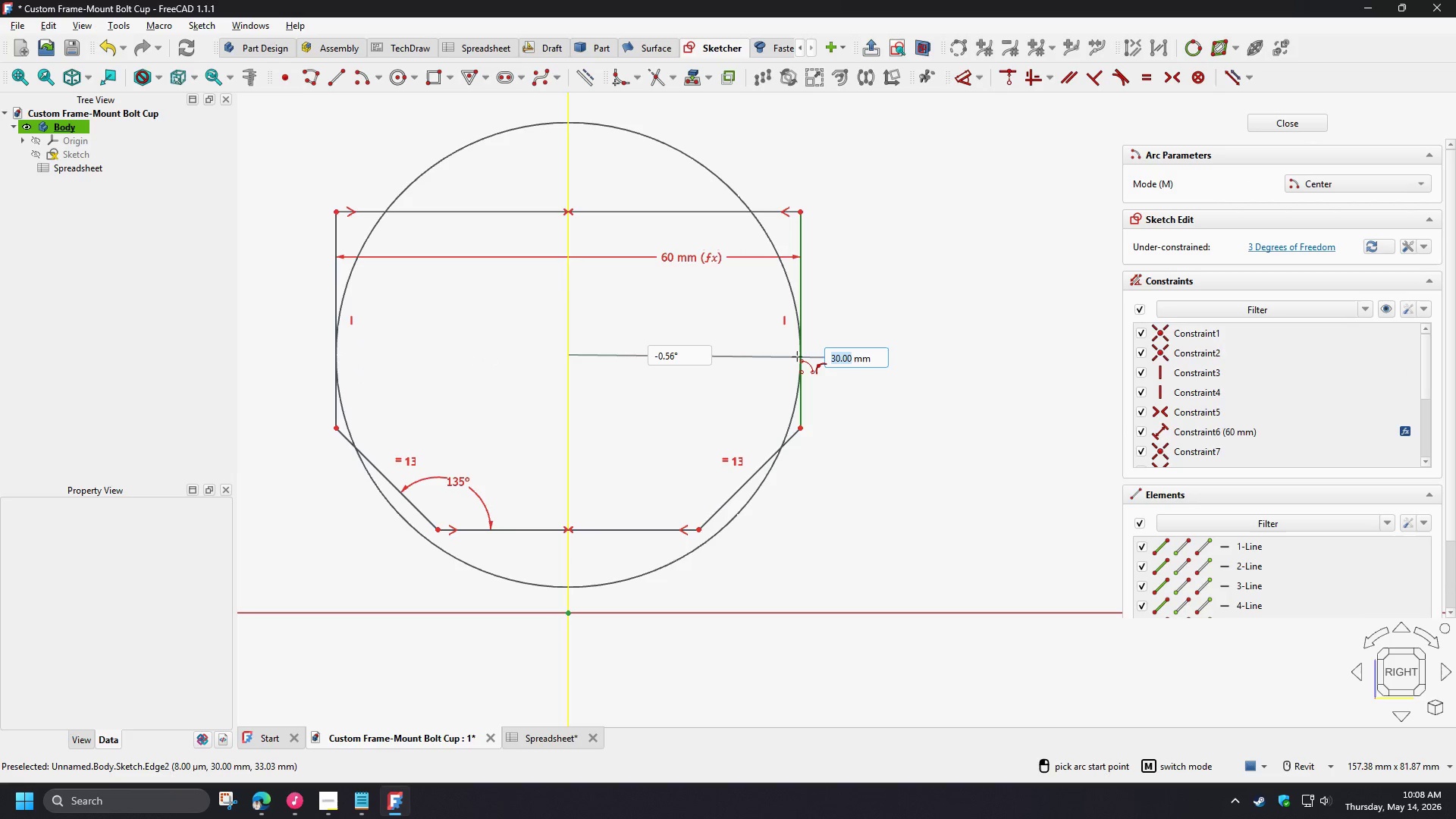 
wait(5.38)
 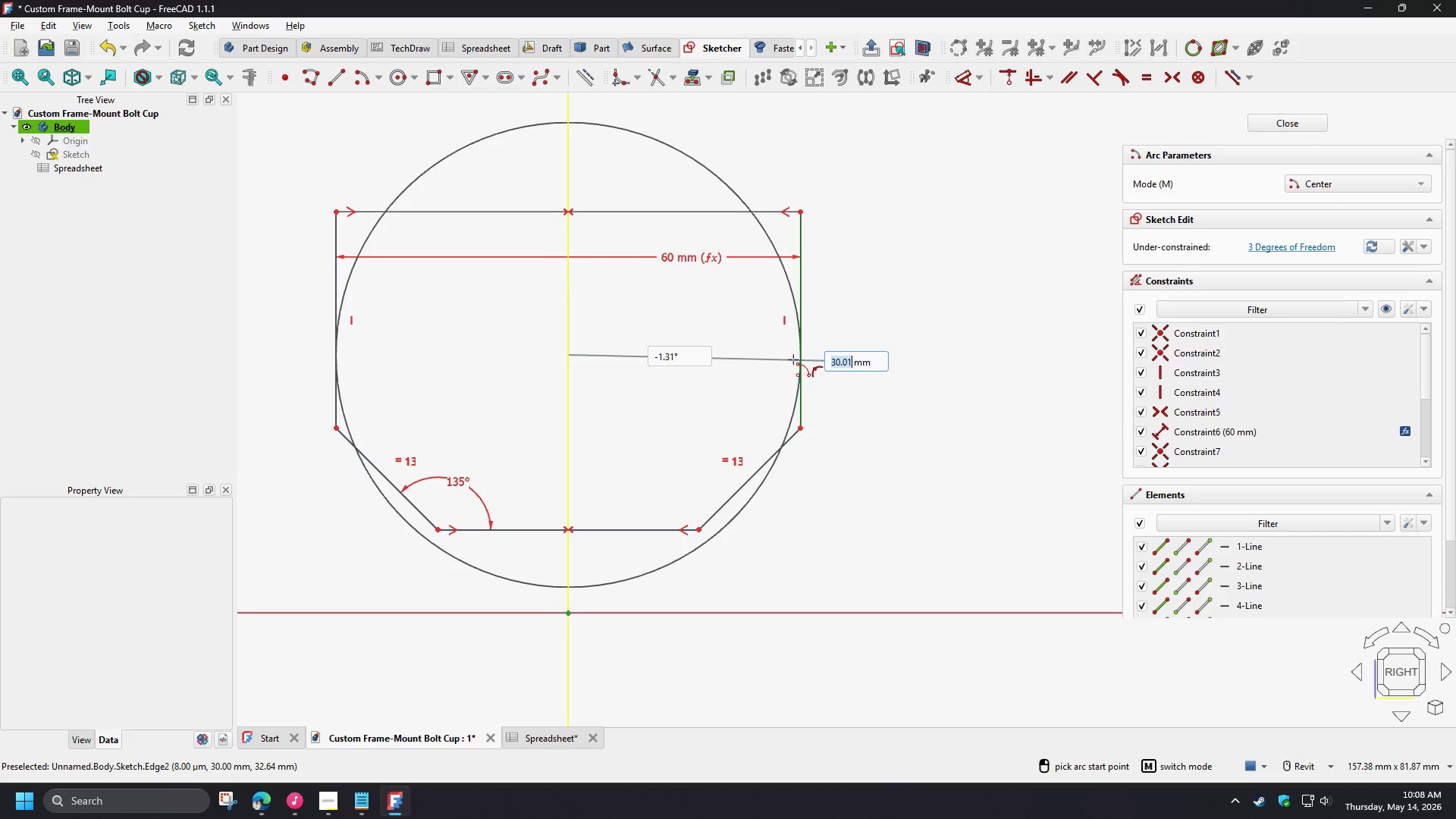 
left_click([797, 356])
 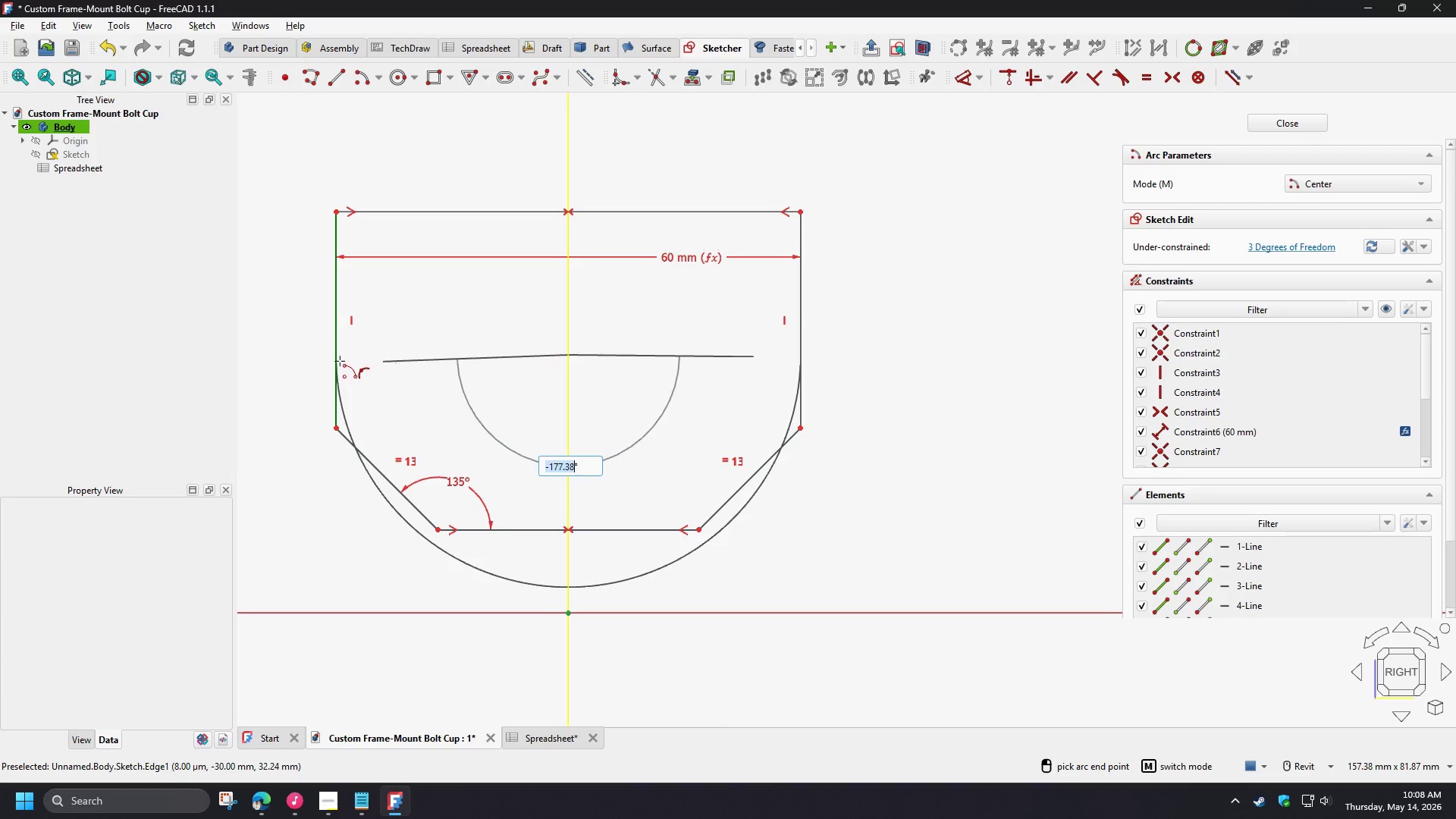 
wait(6.14)
 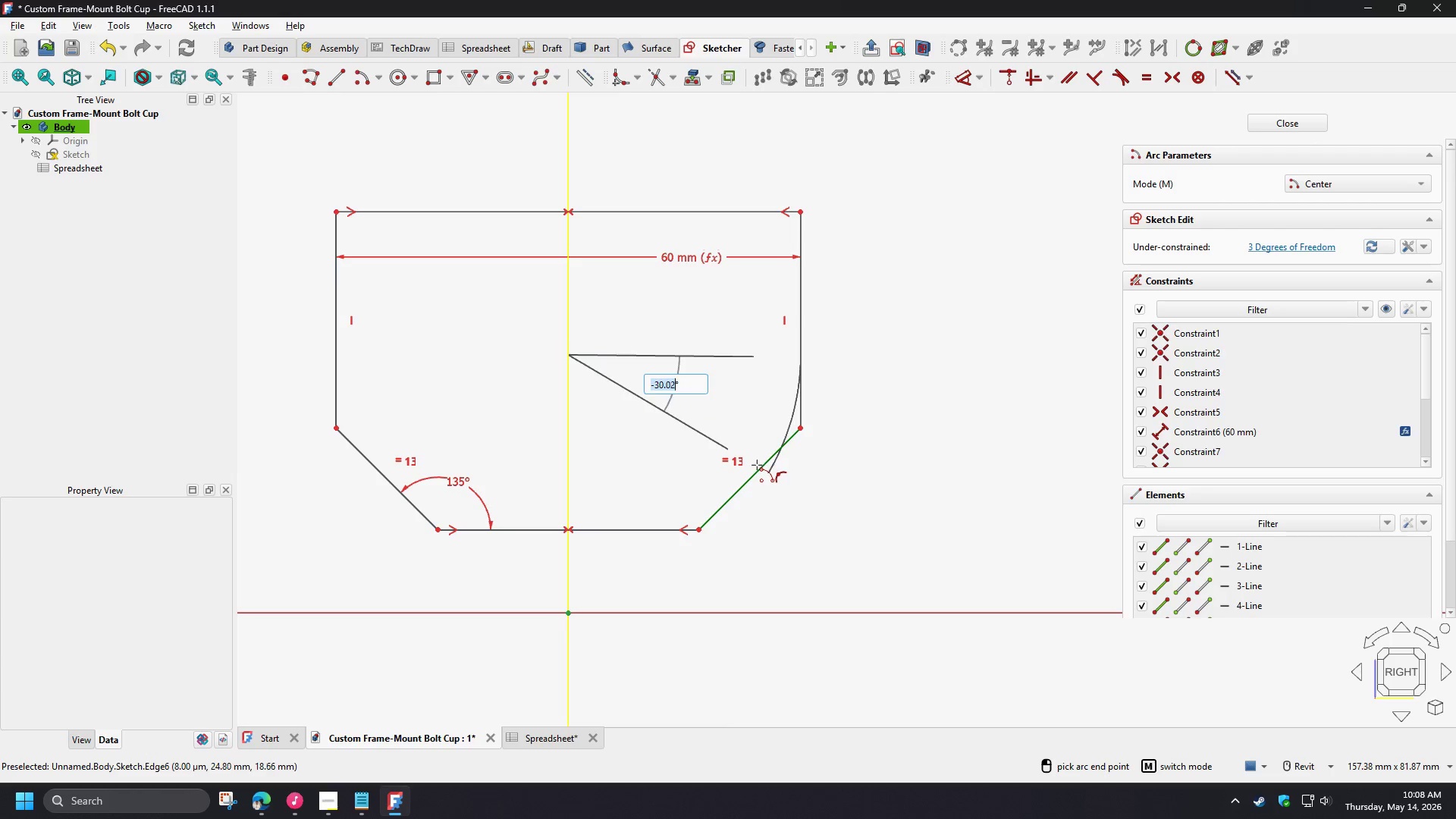 
left_click([334, 355])
 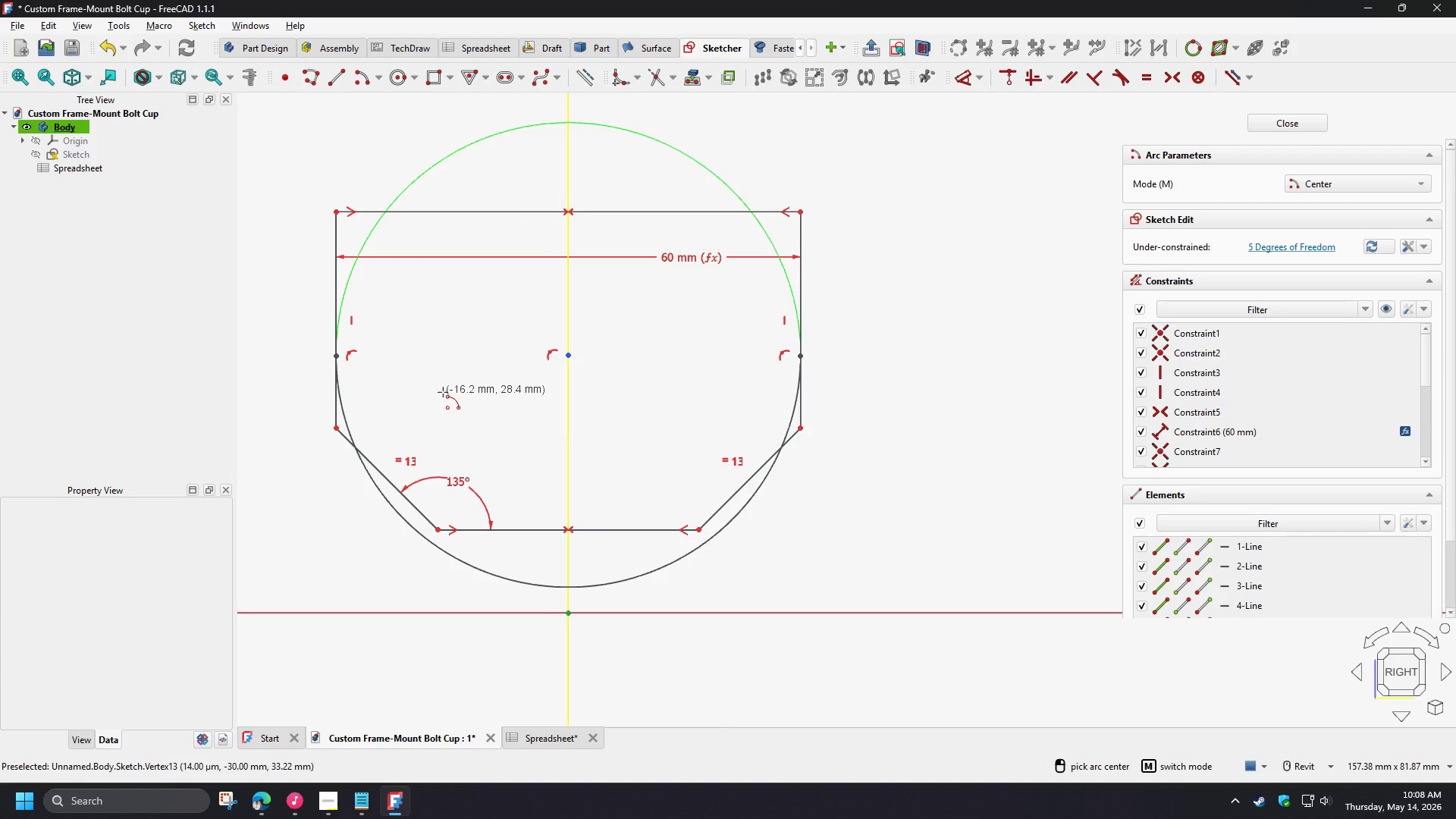 
right_click([443, 393])
 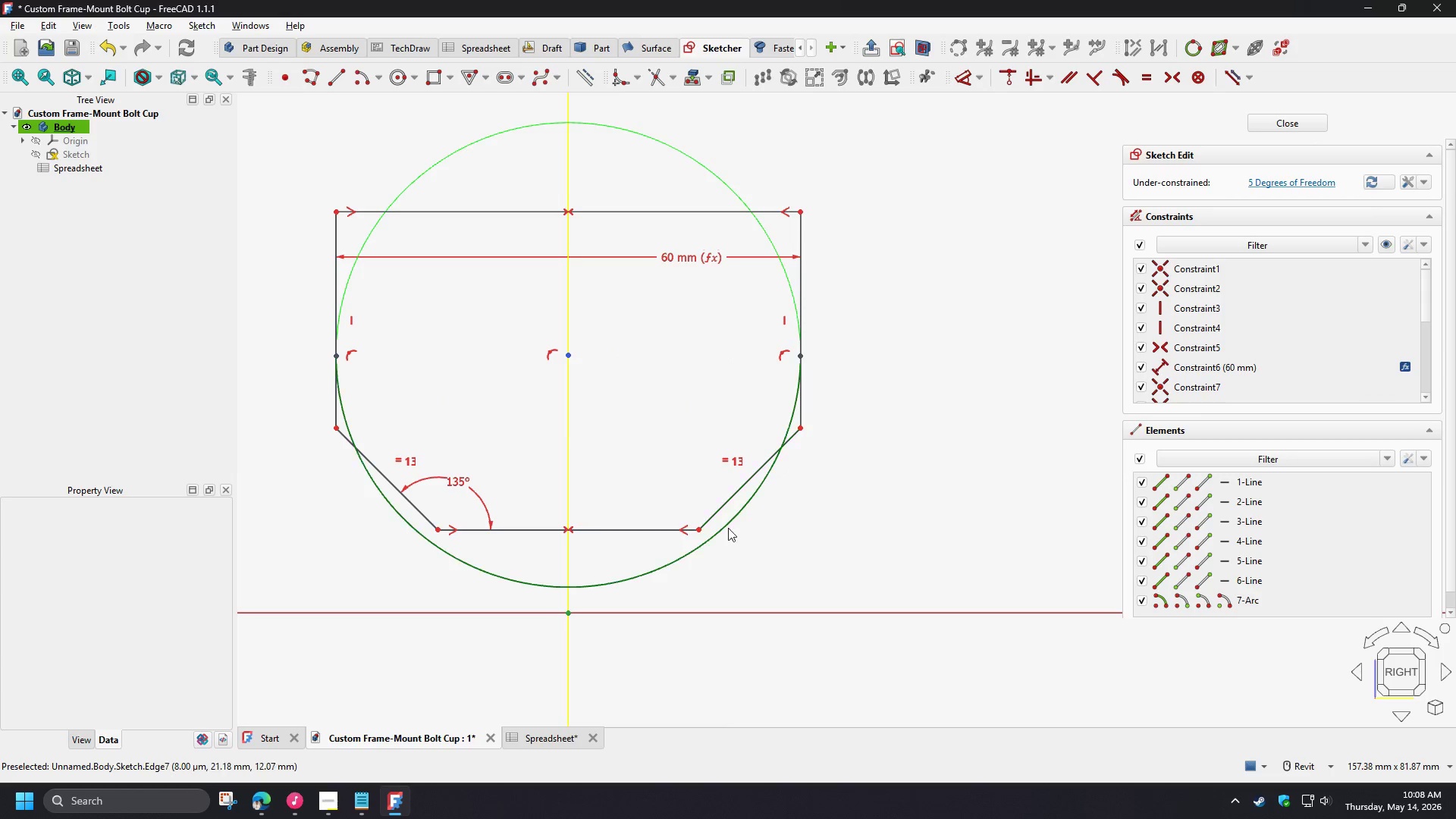 
left_click_drag(start_coordinate=[725, 532], to_coordinate=[656, 590])
 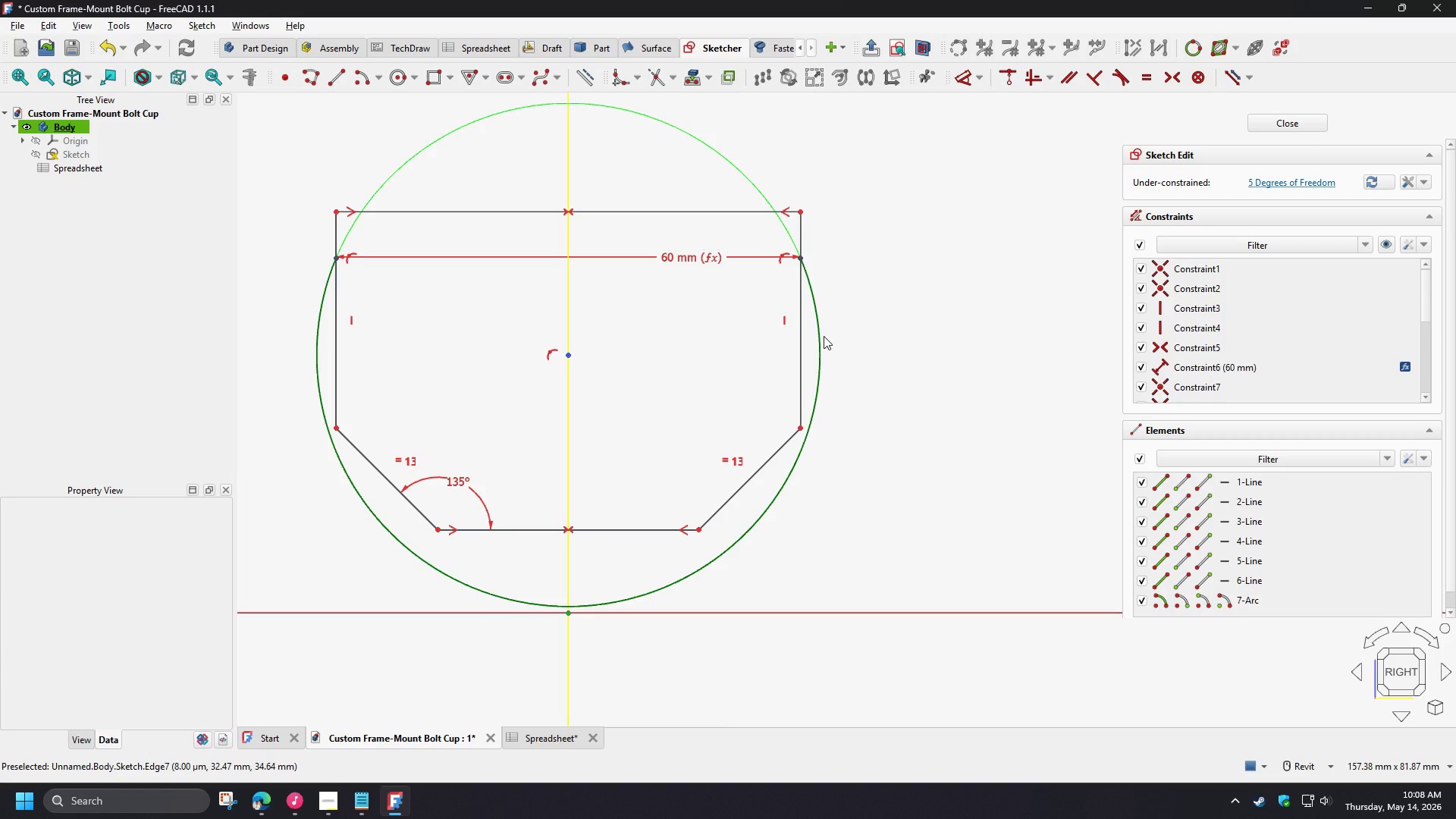 
left_click_drag(start_coordinate=[824, 336], to_coordinate=[816, 387])
 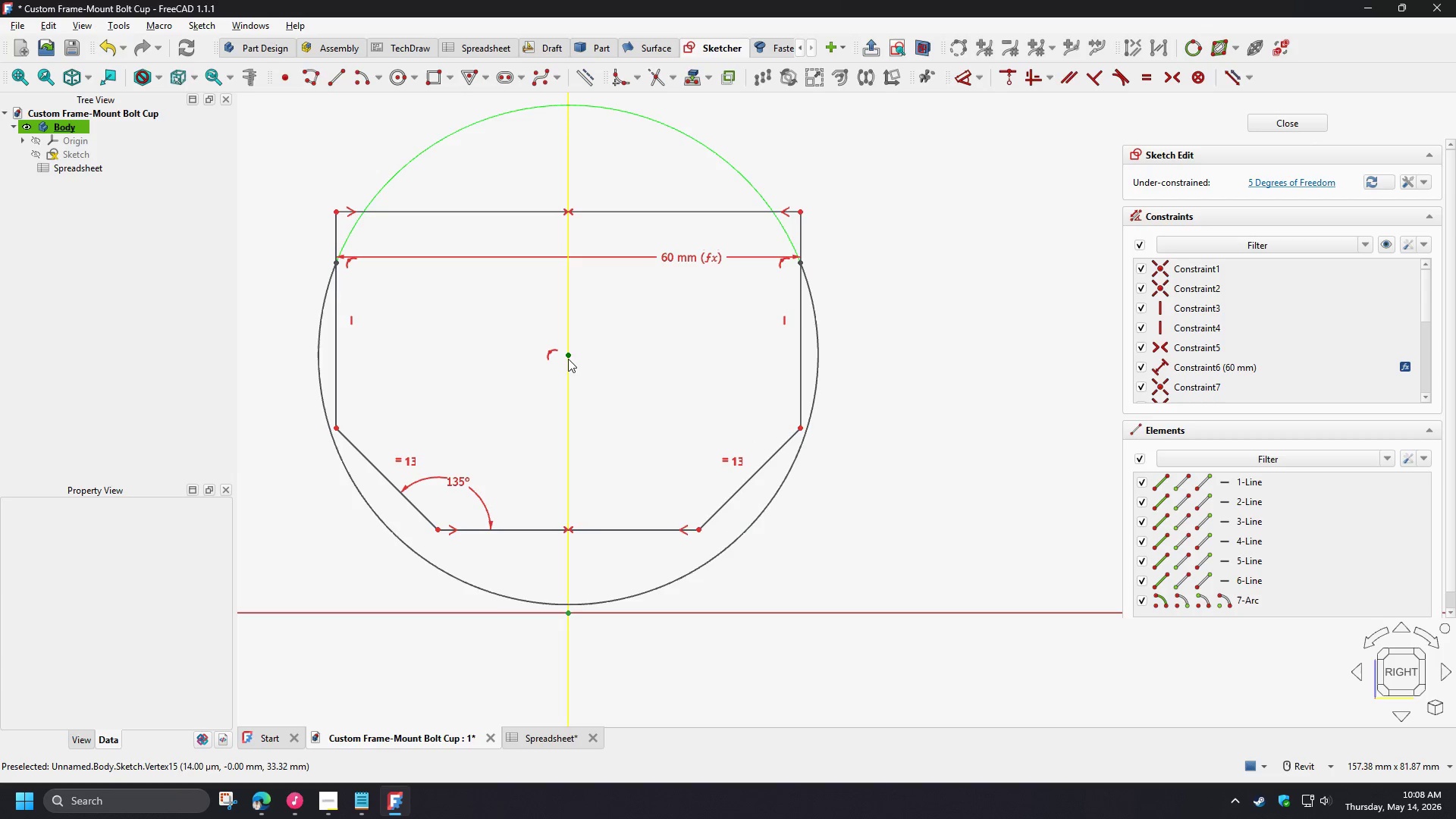 
left_click_drag(start_coordinate=[568, 358], to_coordinate=[570, 475])
 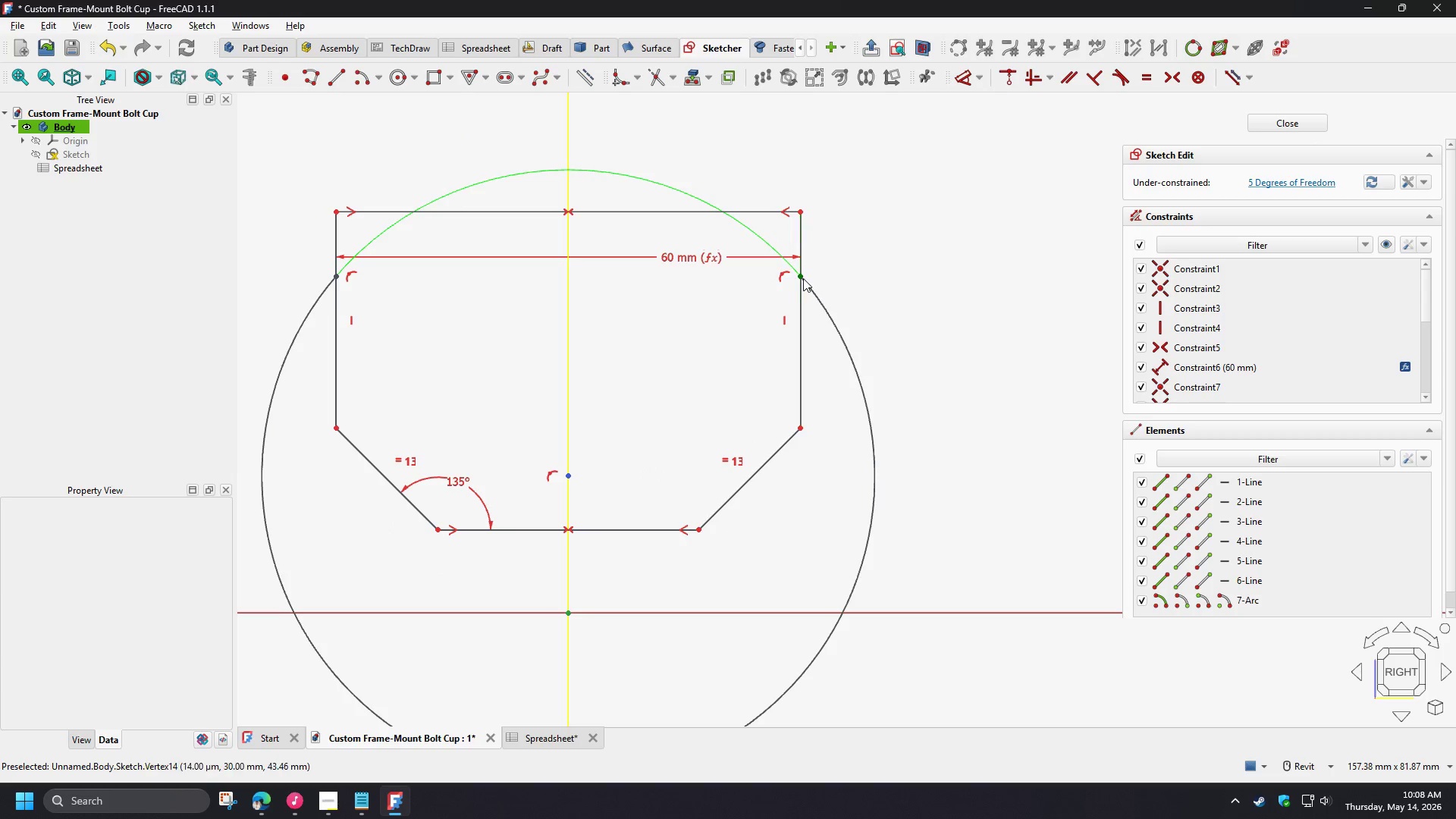 
left_click_drag(start_coordinate=[802, 277], to_coordinate=[821, 487])
 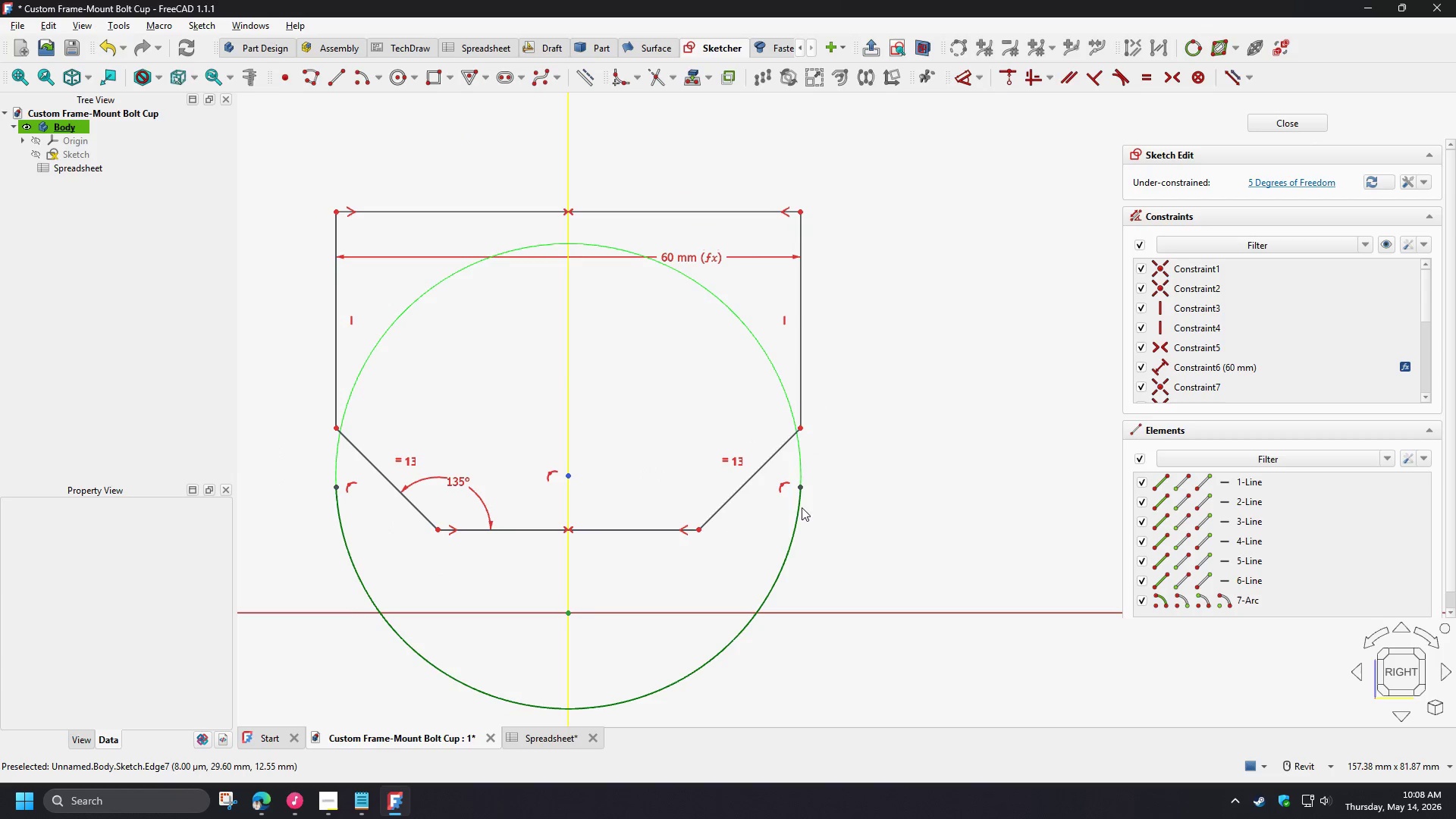 
left_click([800, 507])
 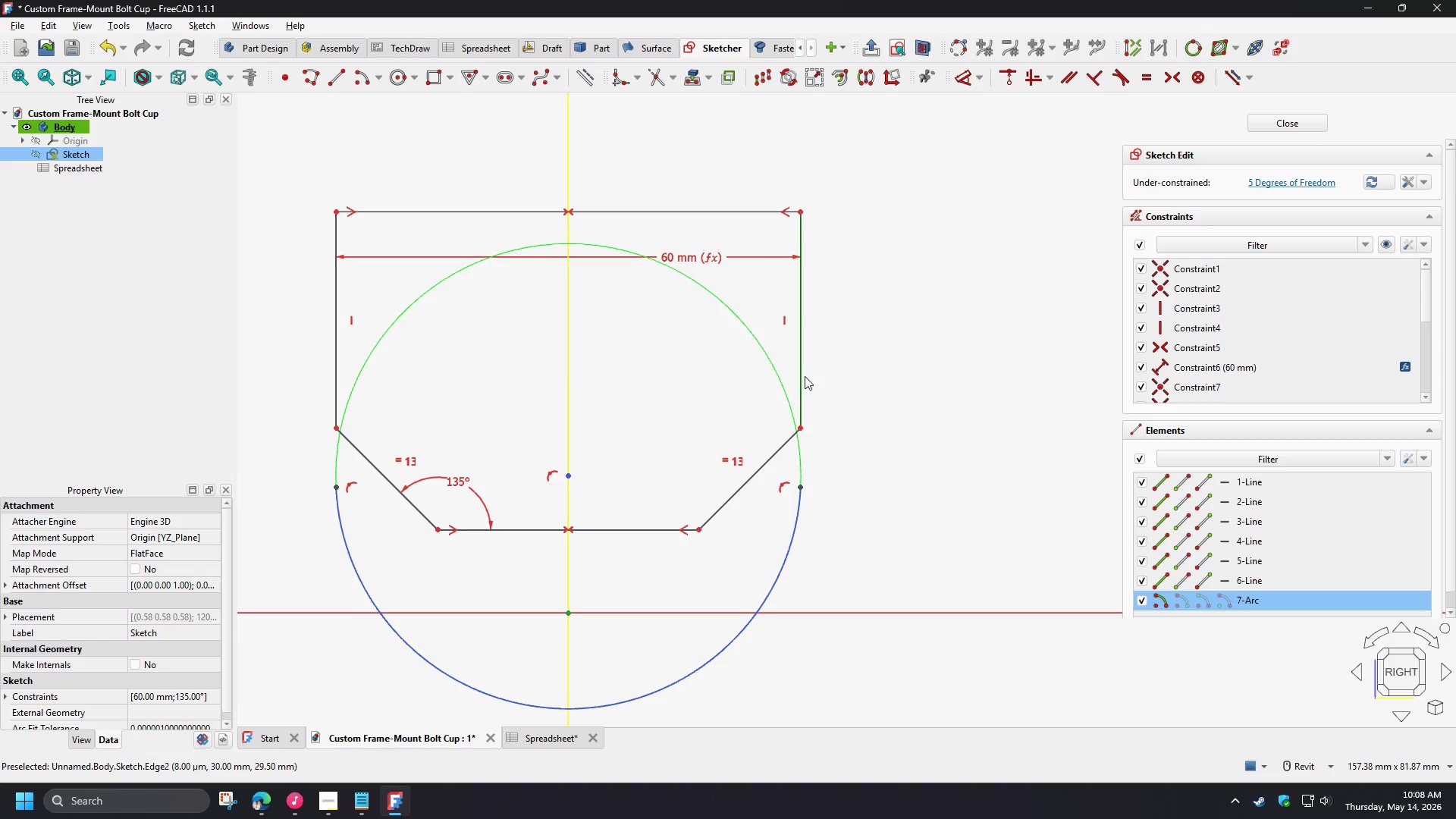 
left_click([804, 375])
 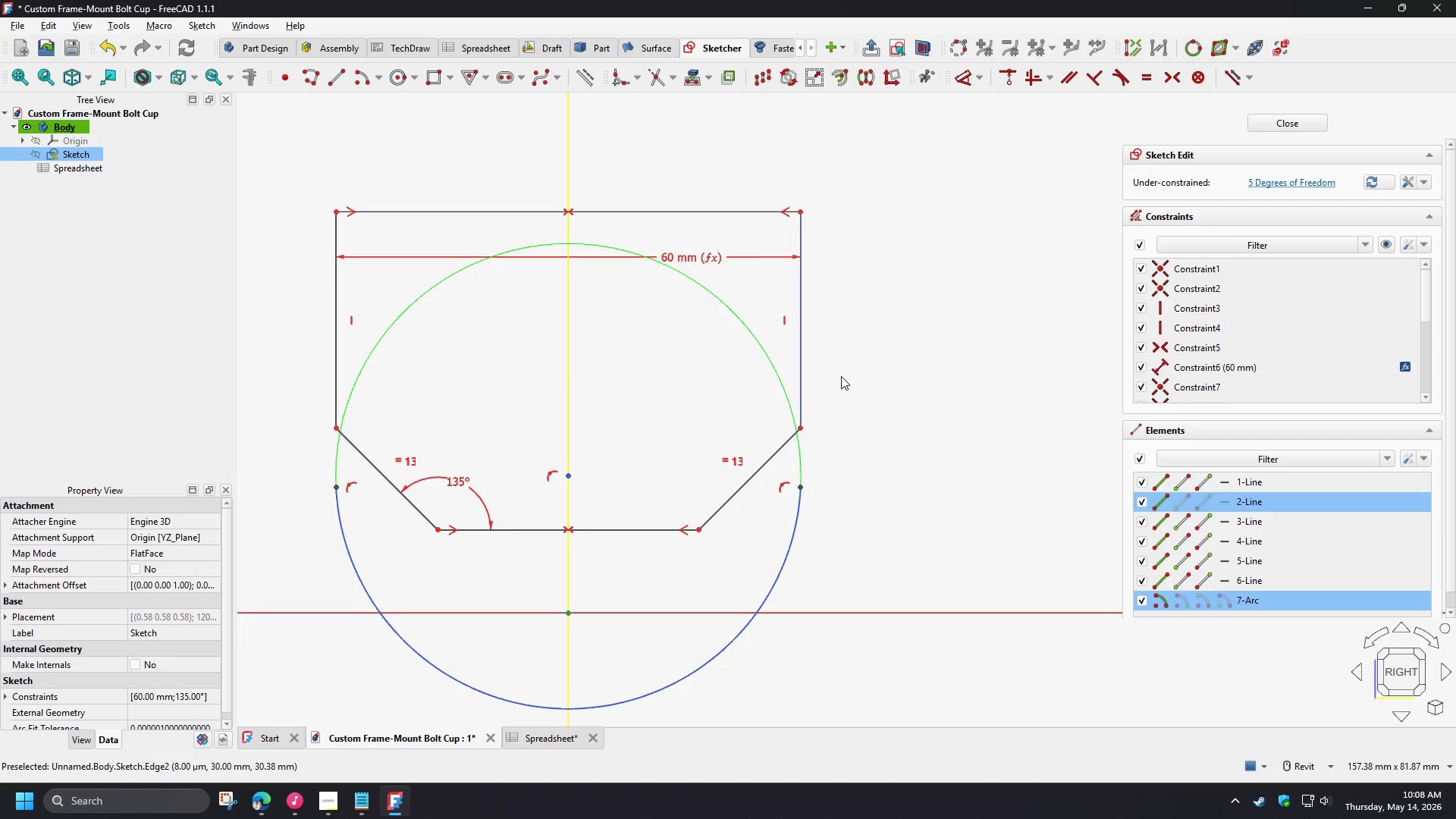 
key(T)
 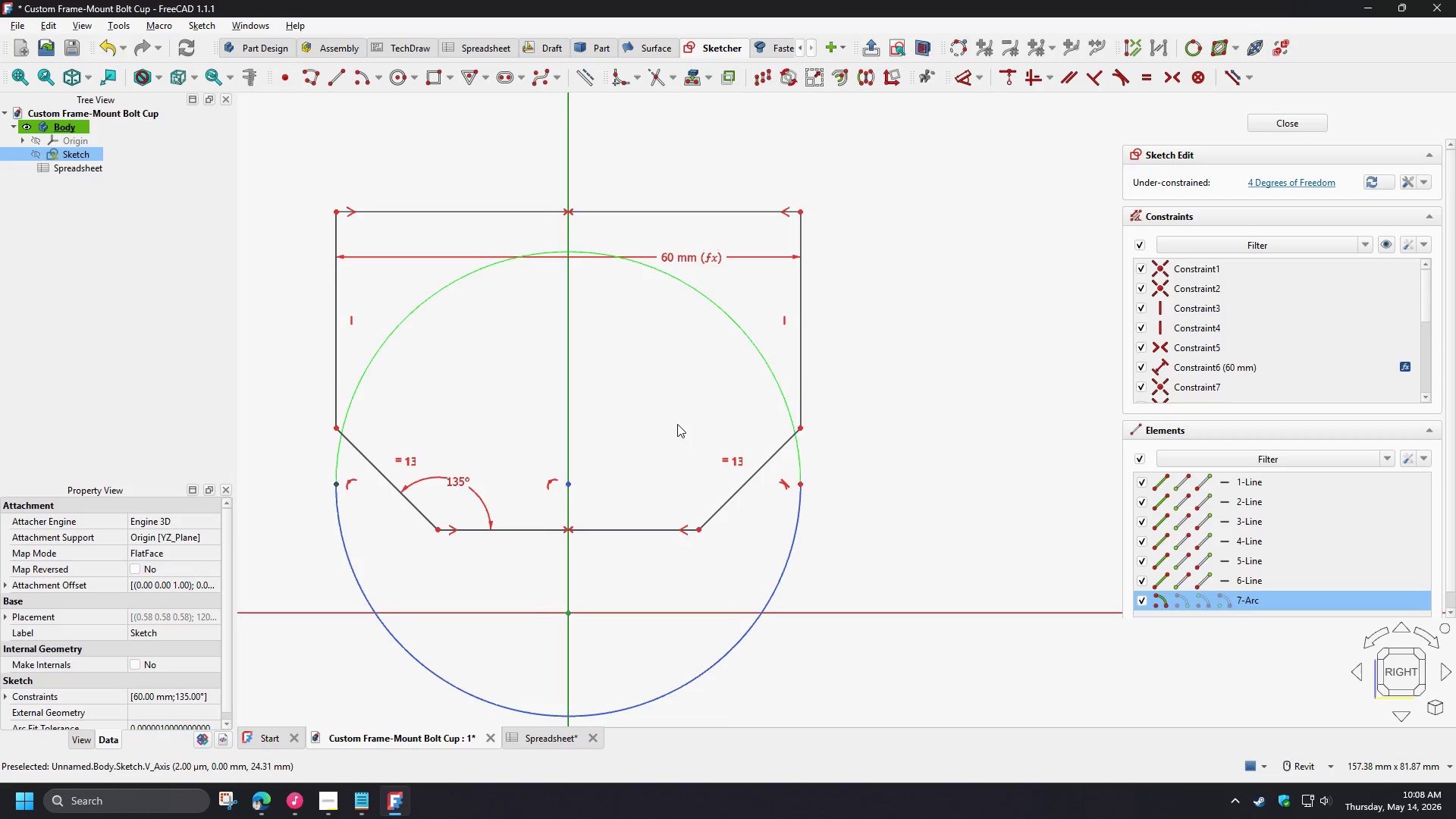 
left_click([802, 487])
 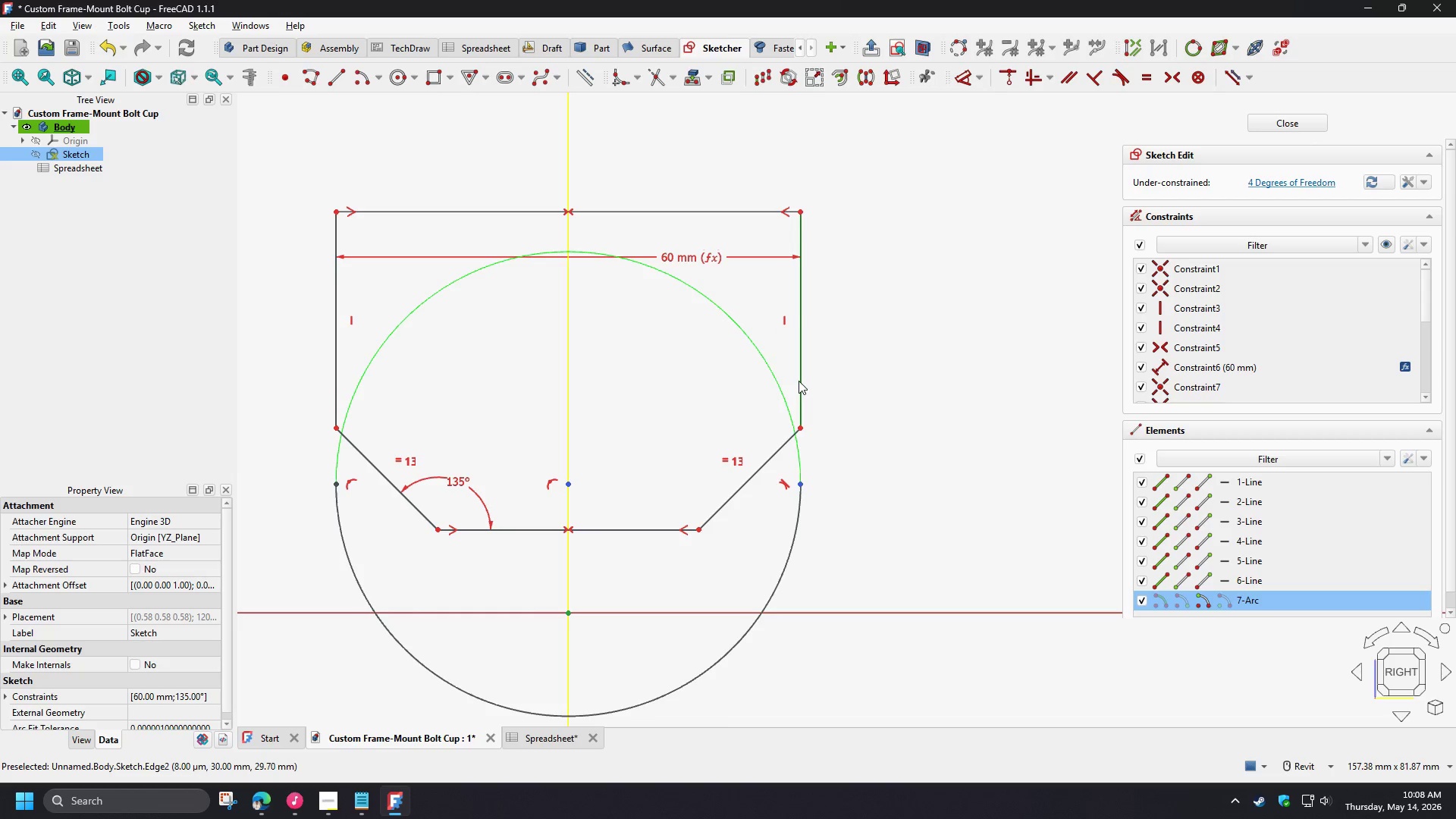 
left_click([798, 381])
 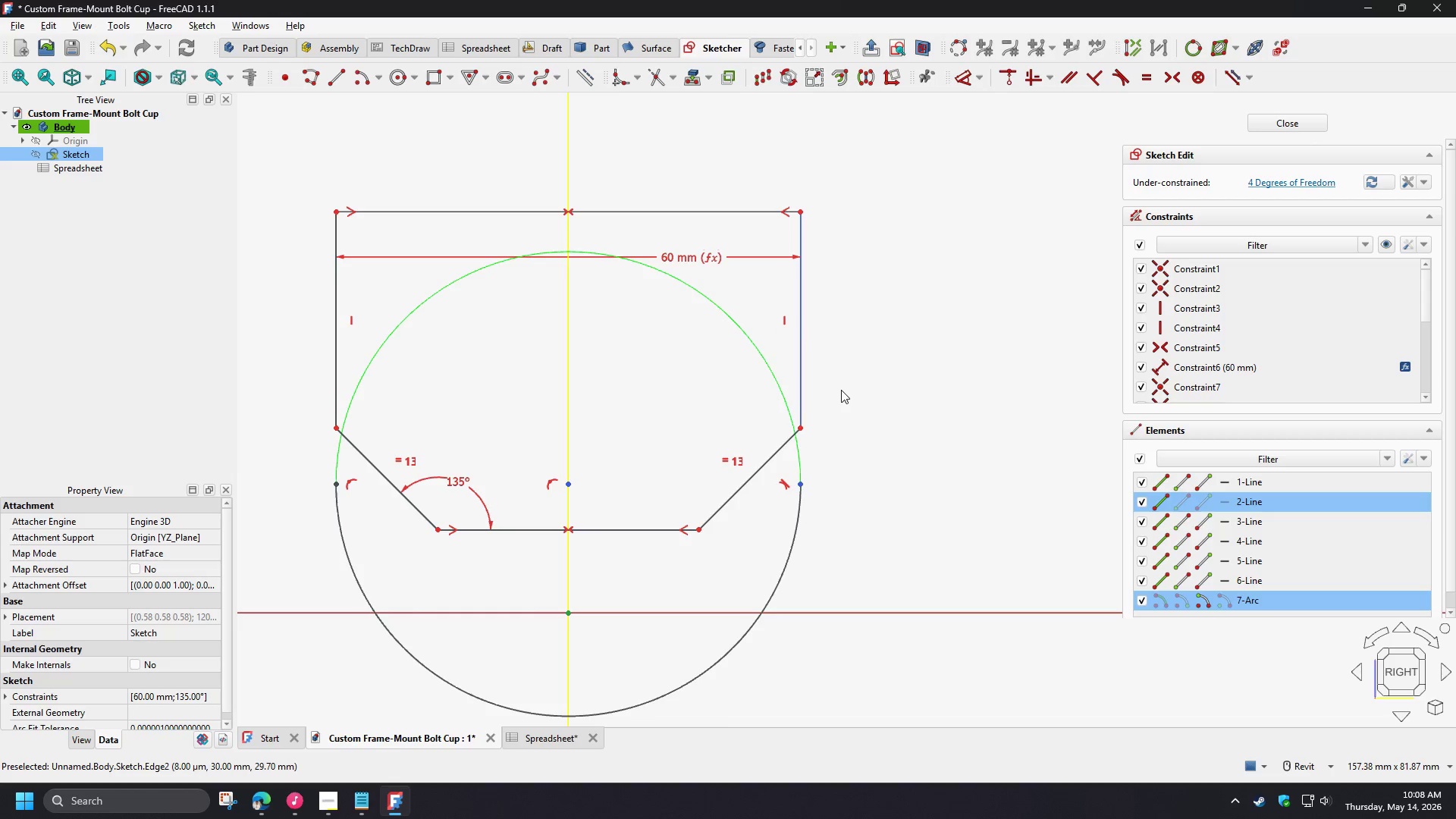 
key(C)
 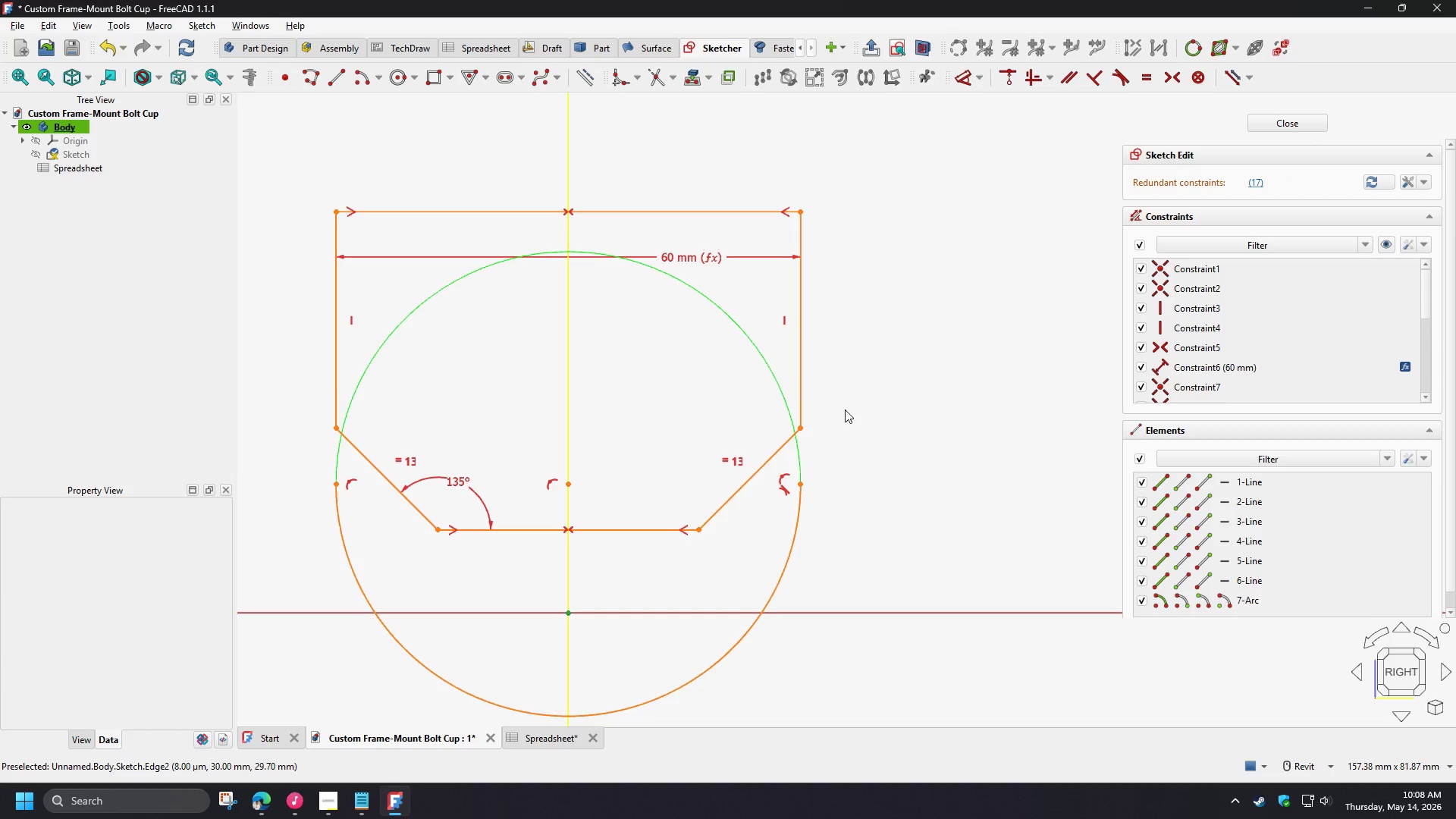 
left_click([853, 430])
 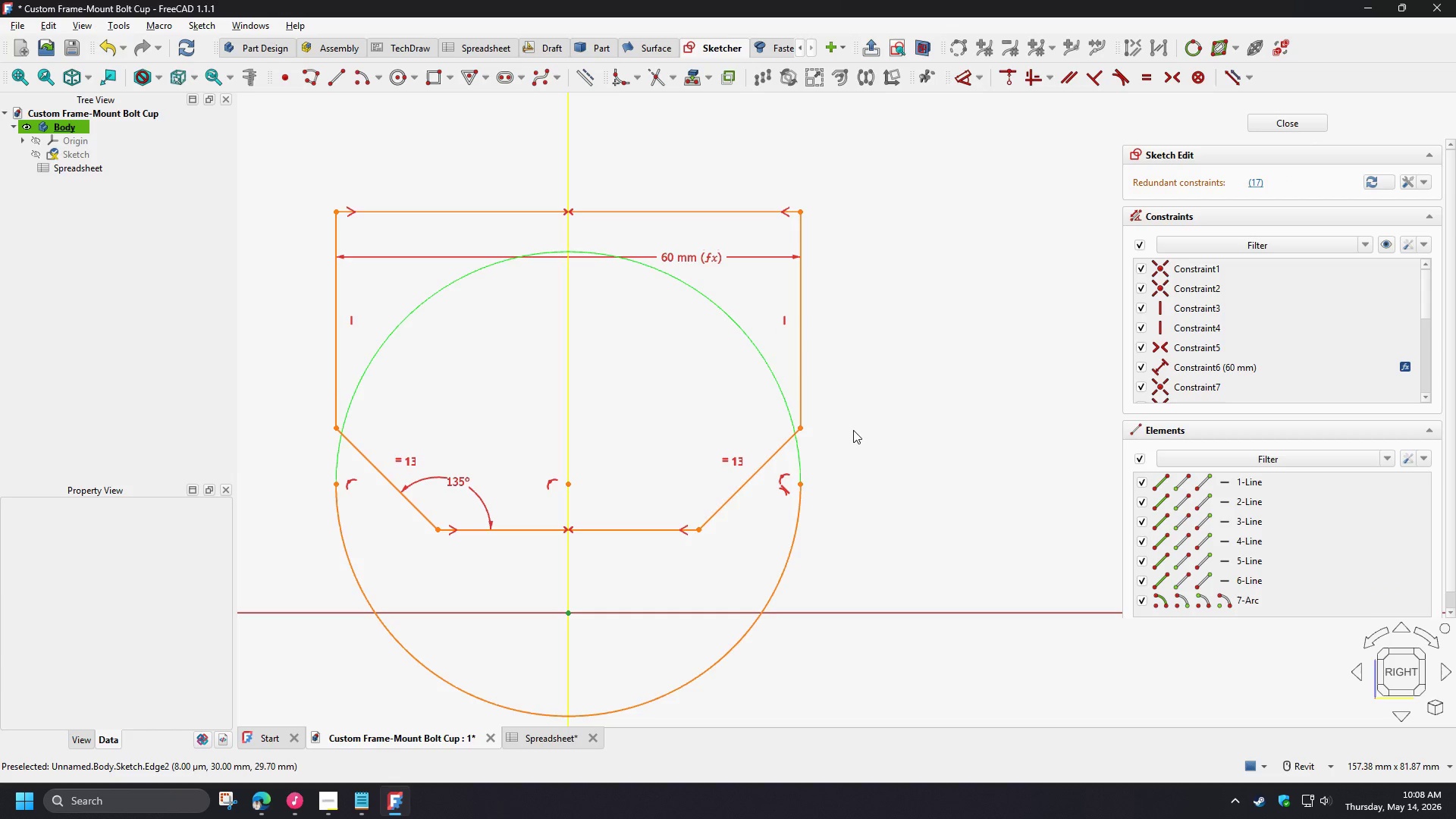 
key(Control+Z)
 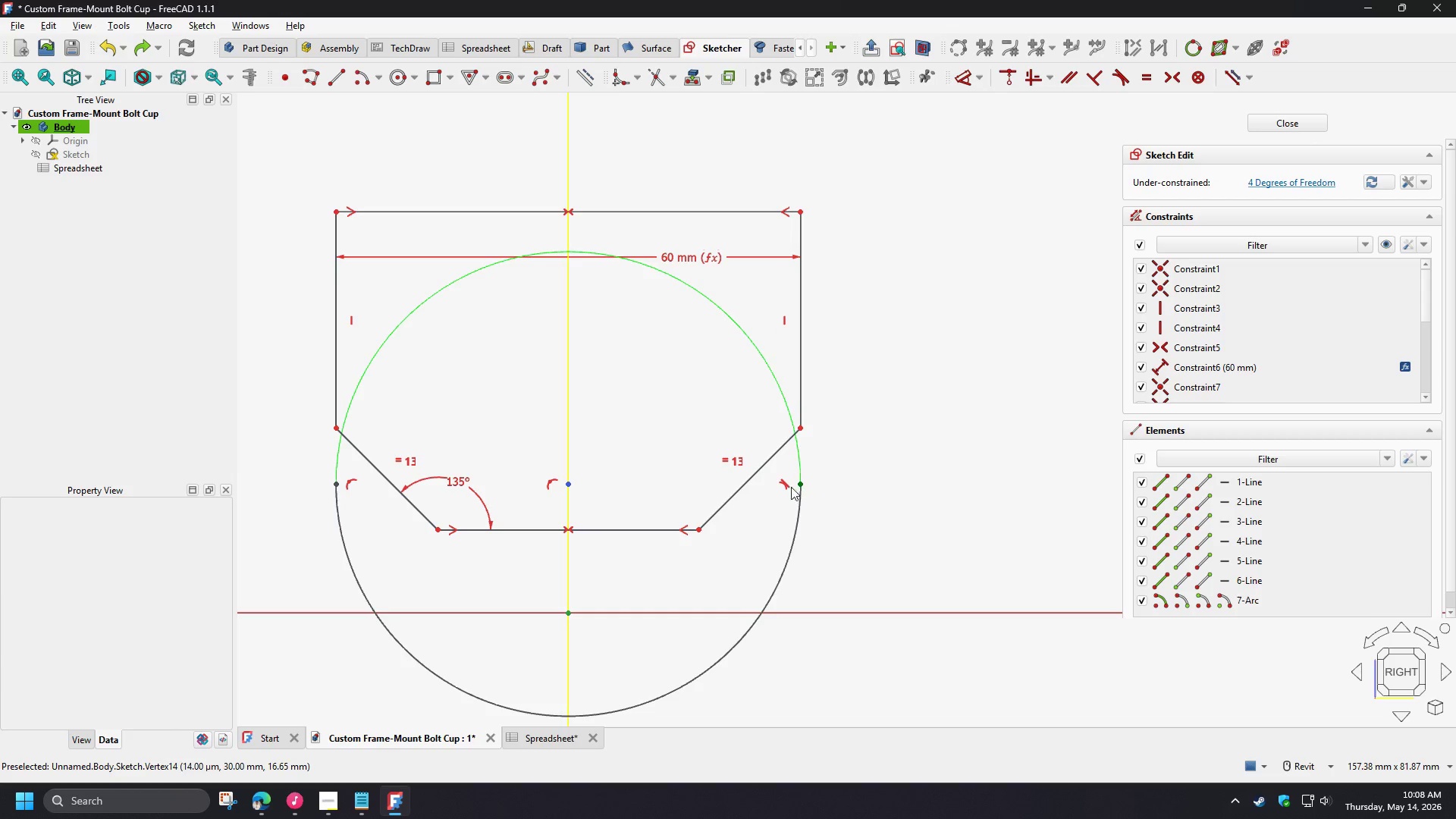 
left_click([786, 485])
 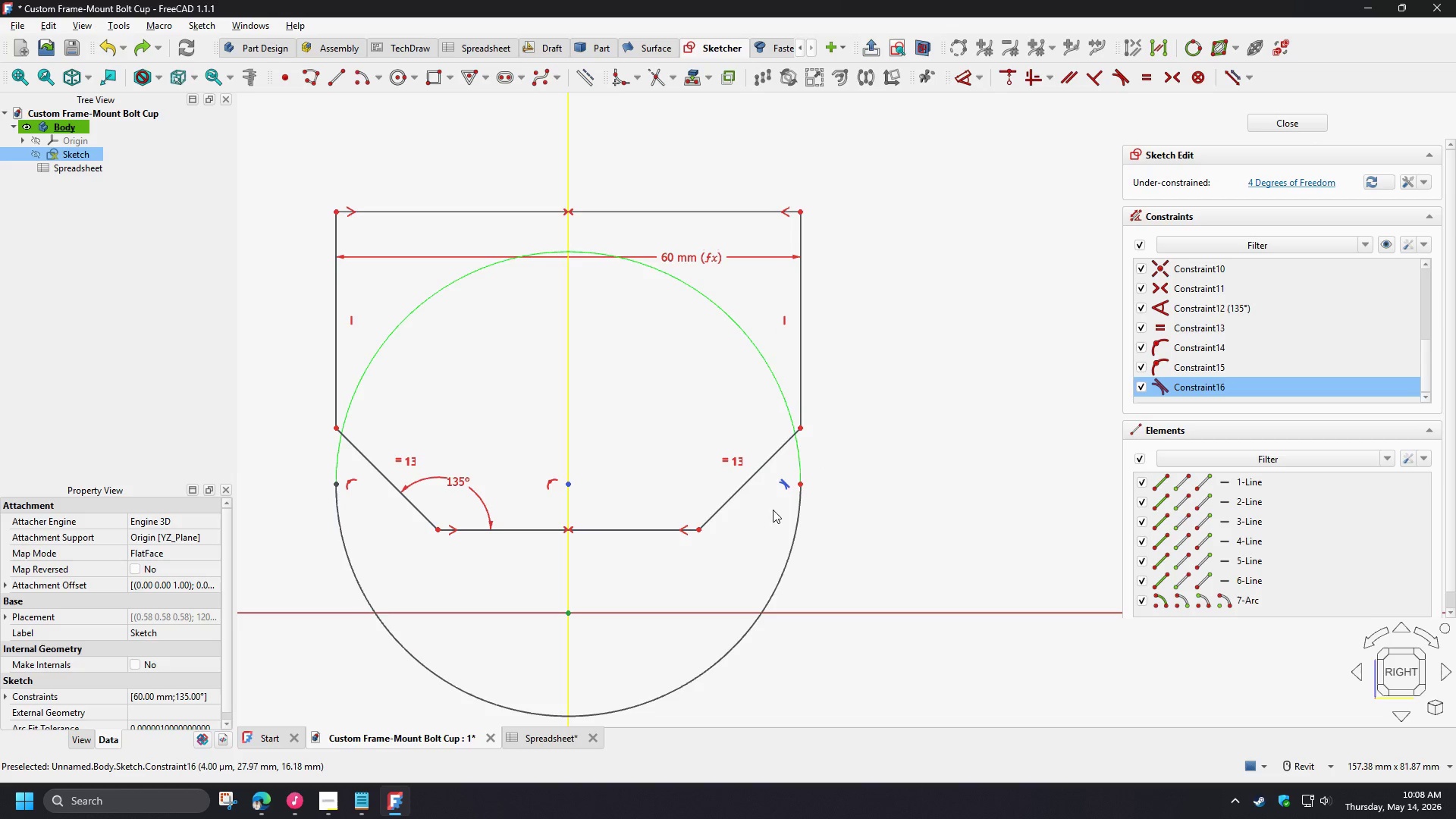 
key(Delete)
 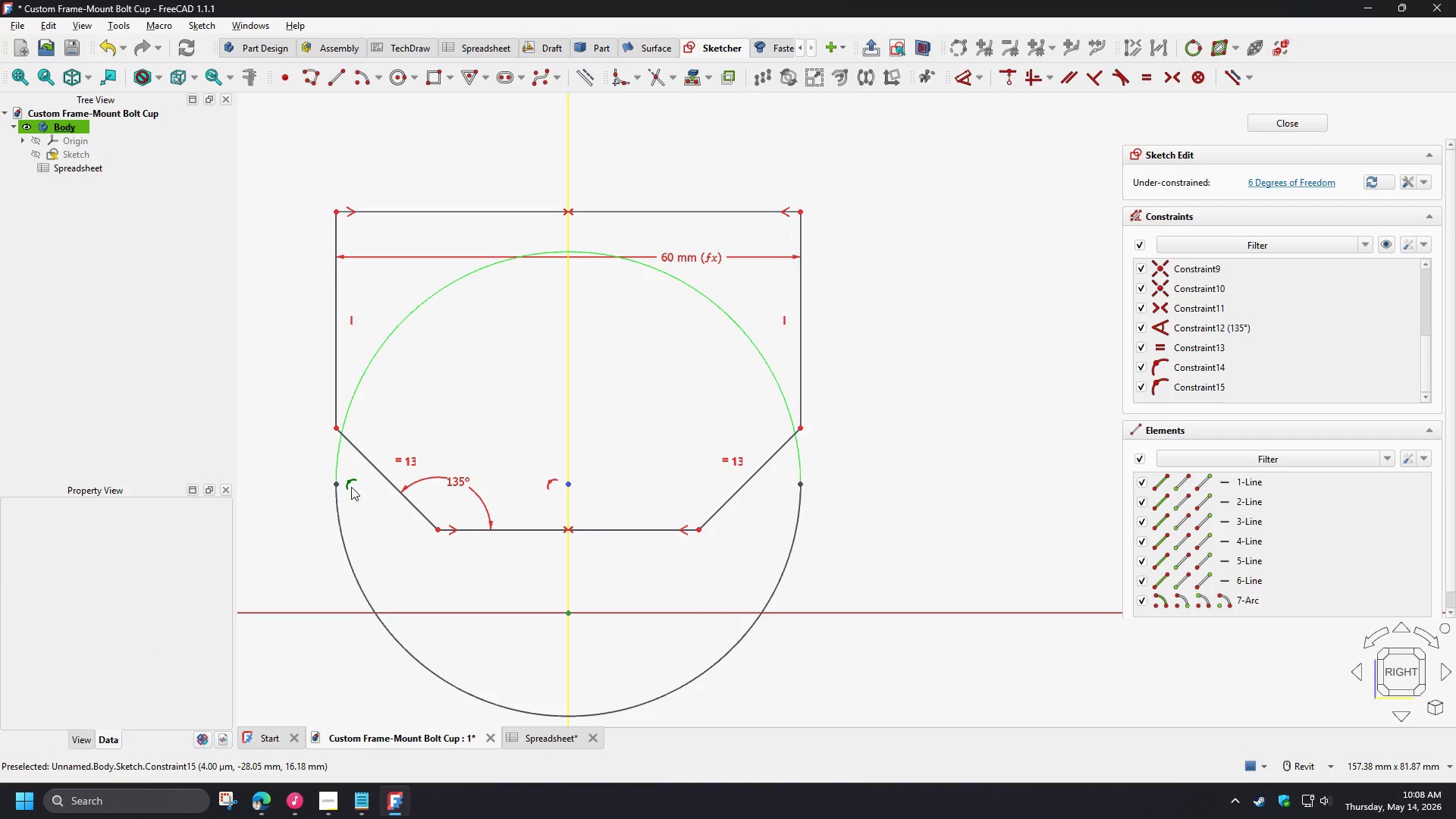 
left_click([350, 485])
 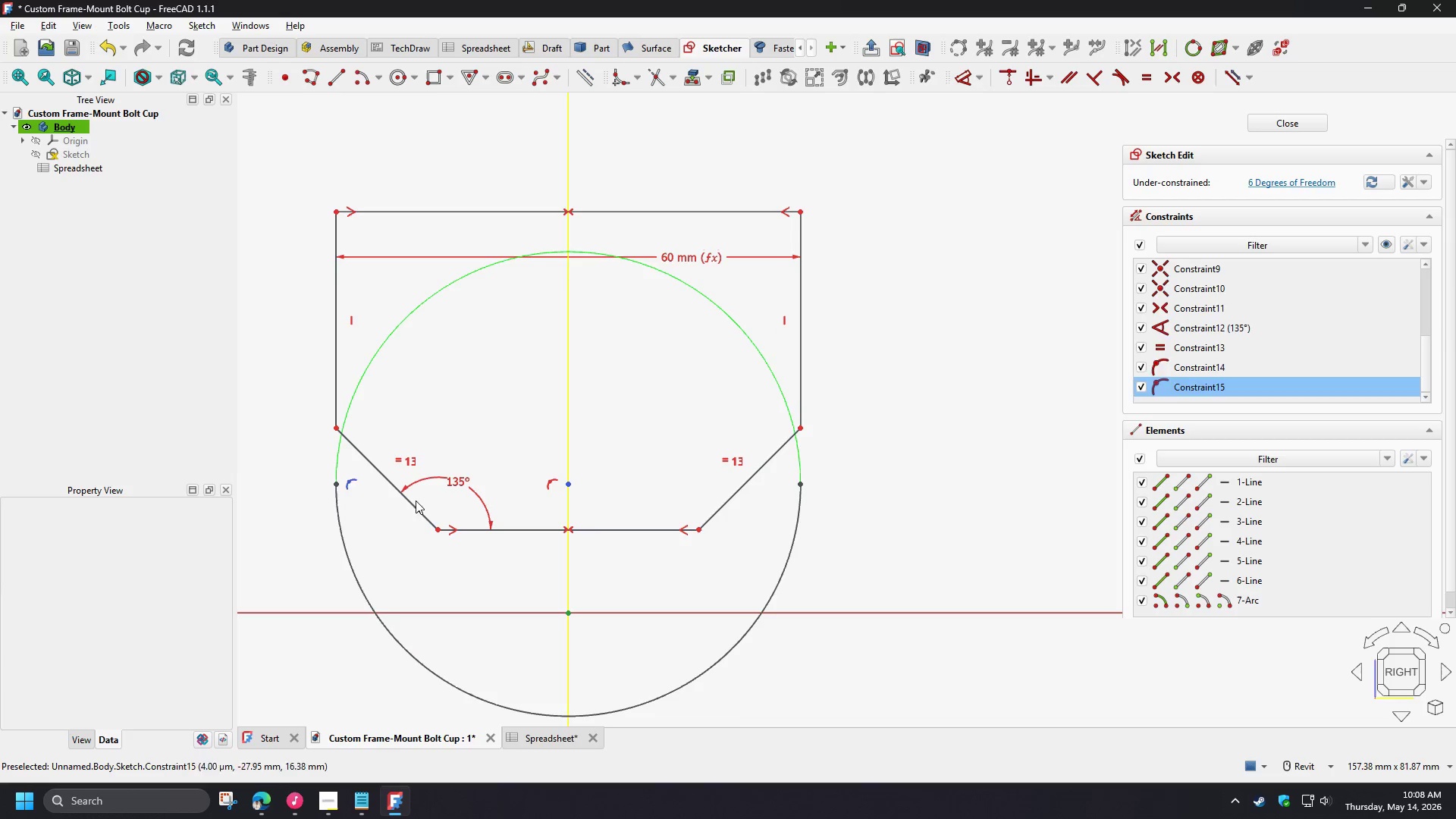 
key(Delete)
 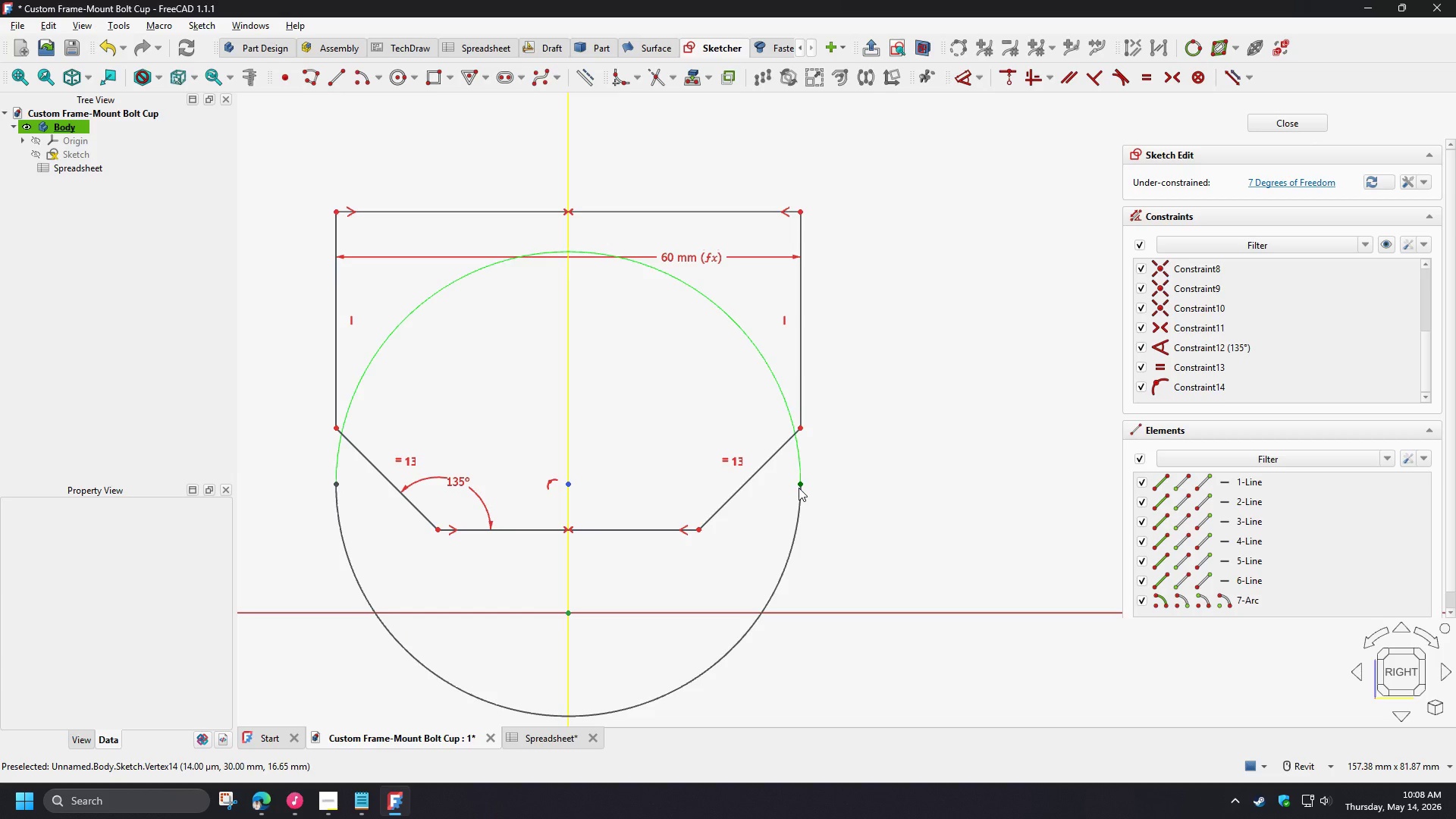 
left_click([799, 482])
 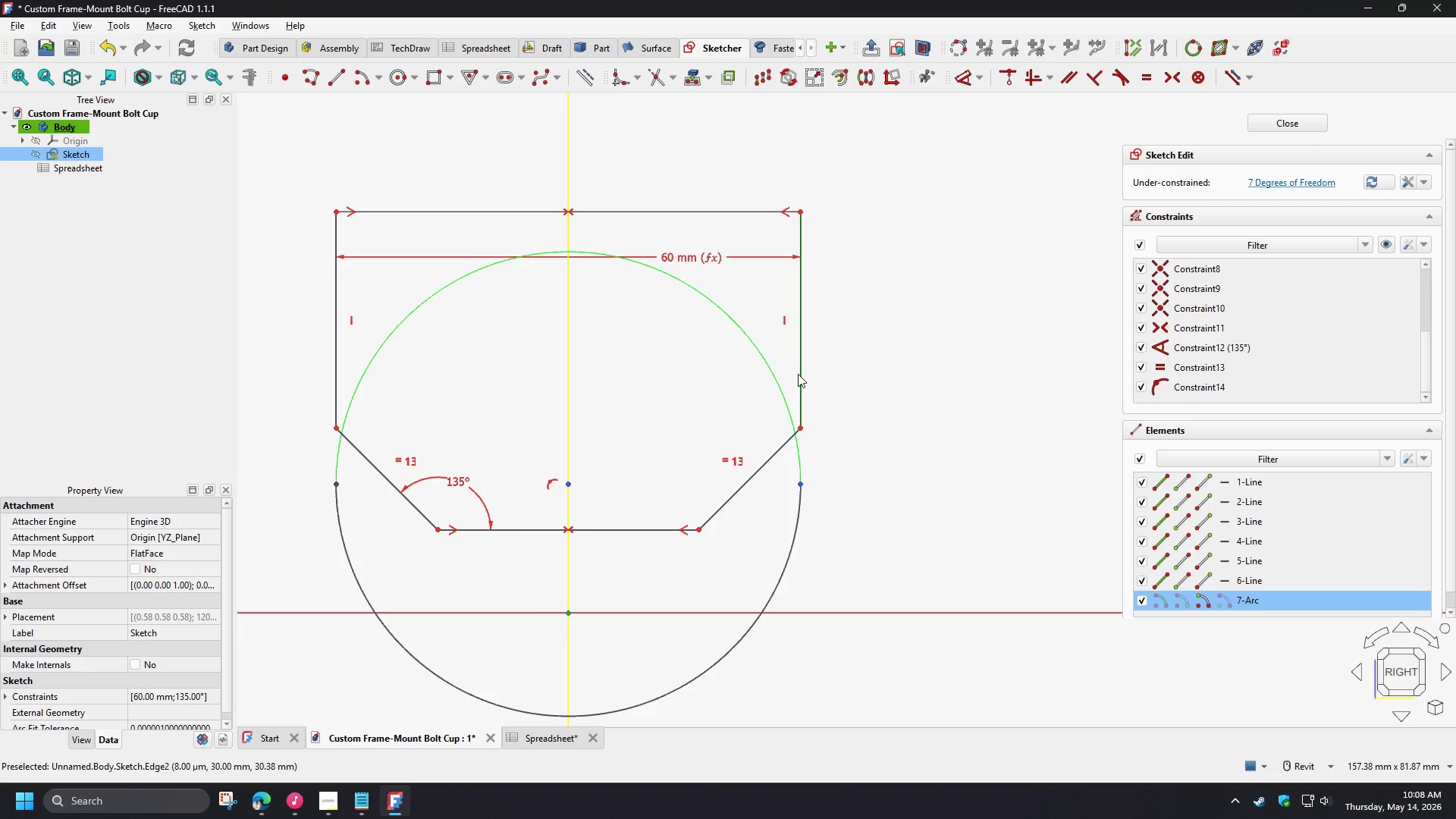 
left_click([797, 372])
 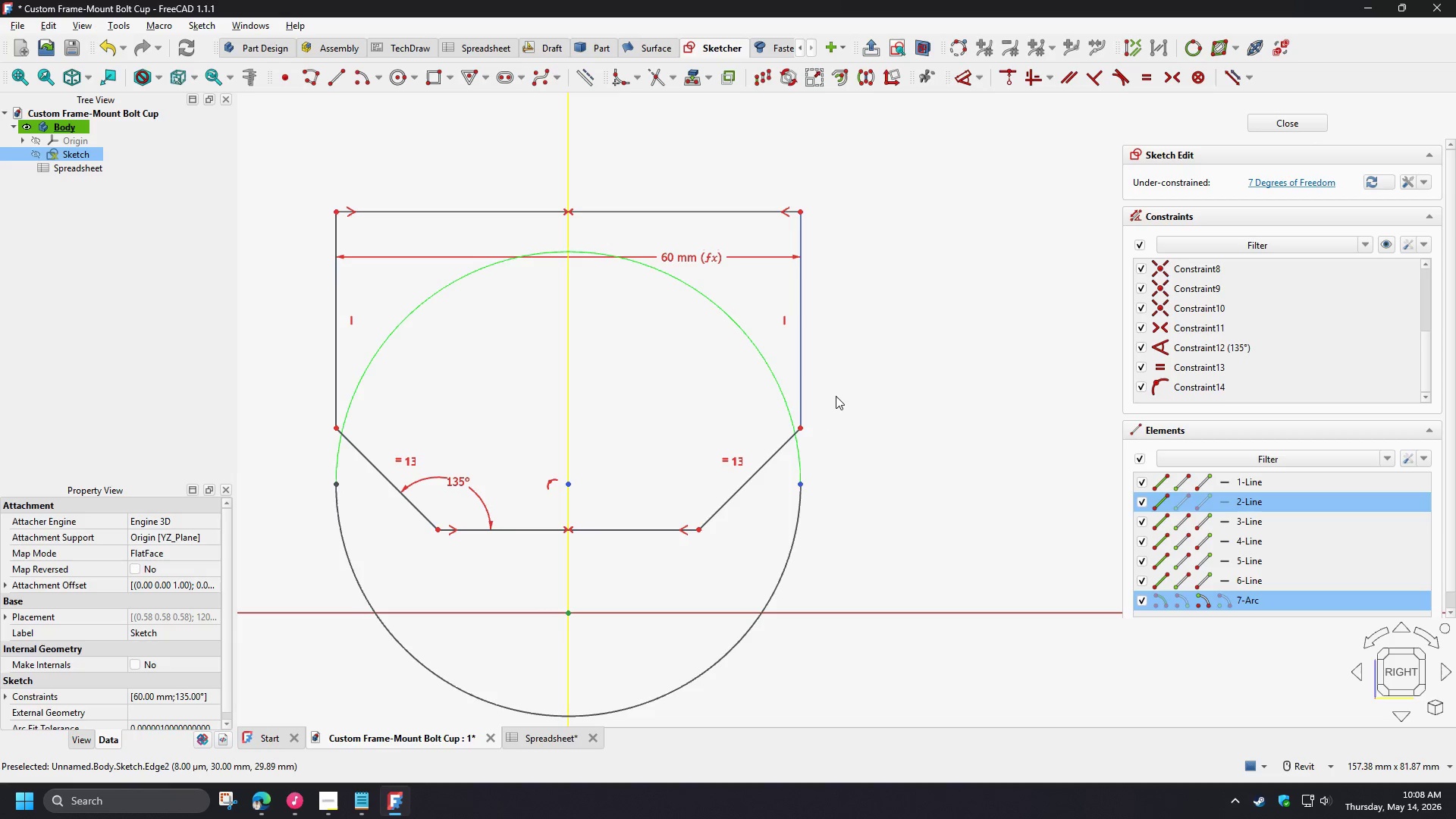 
key(C)
 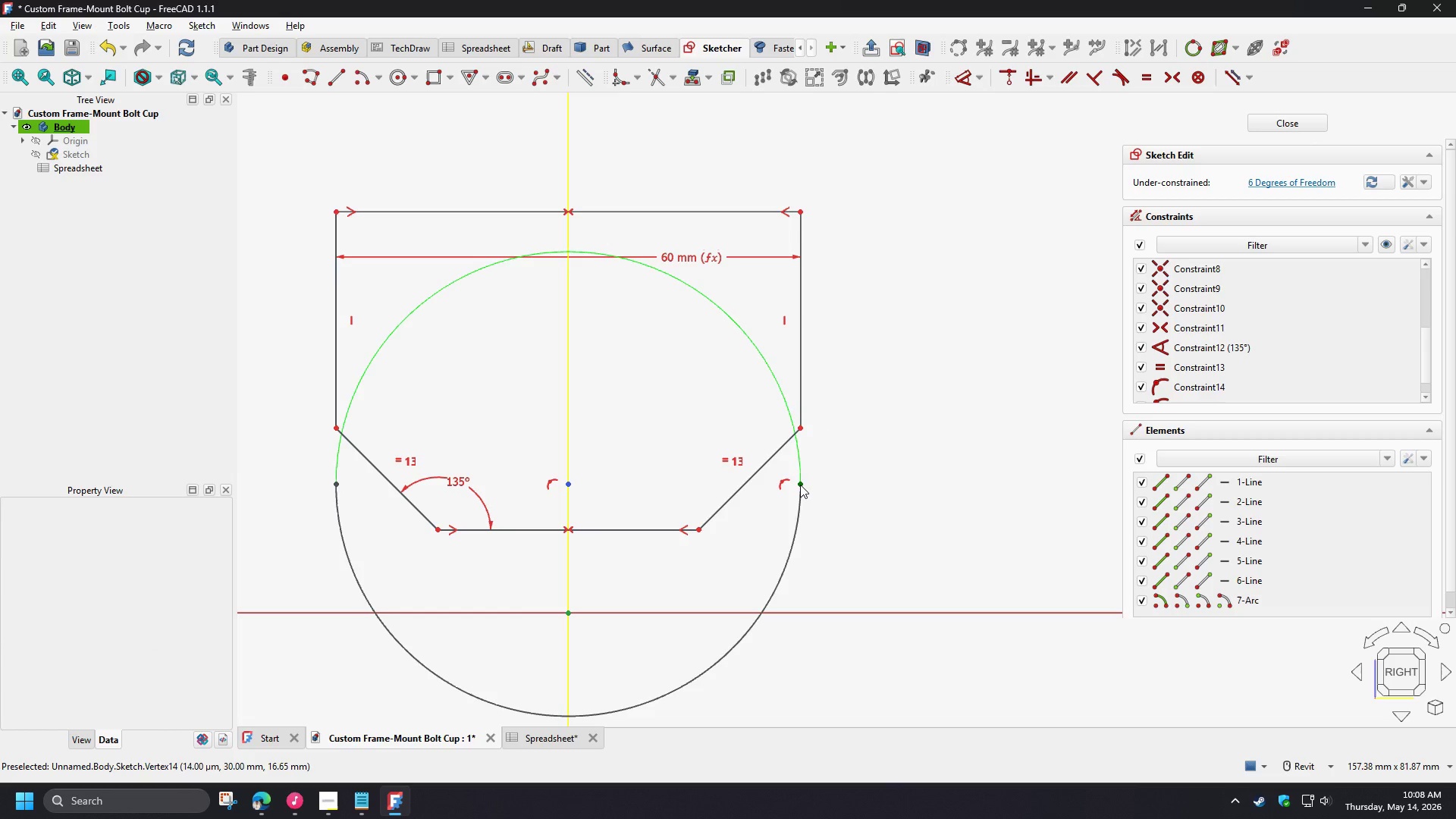 
key(Control+Z)
 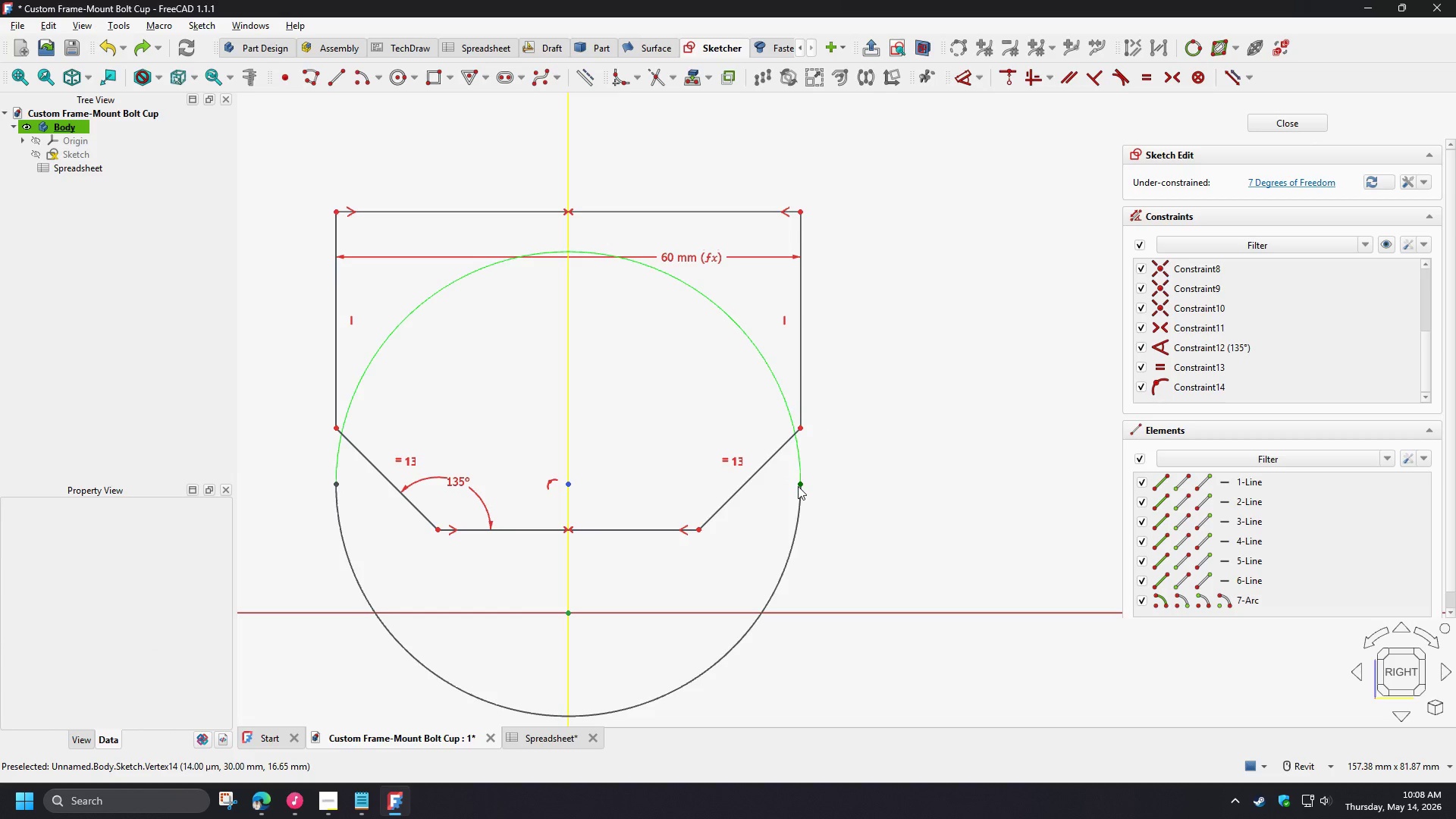 
left_click_drag(start_coordinate=[798, 486], to_coordinate=[819, 389])
 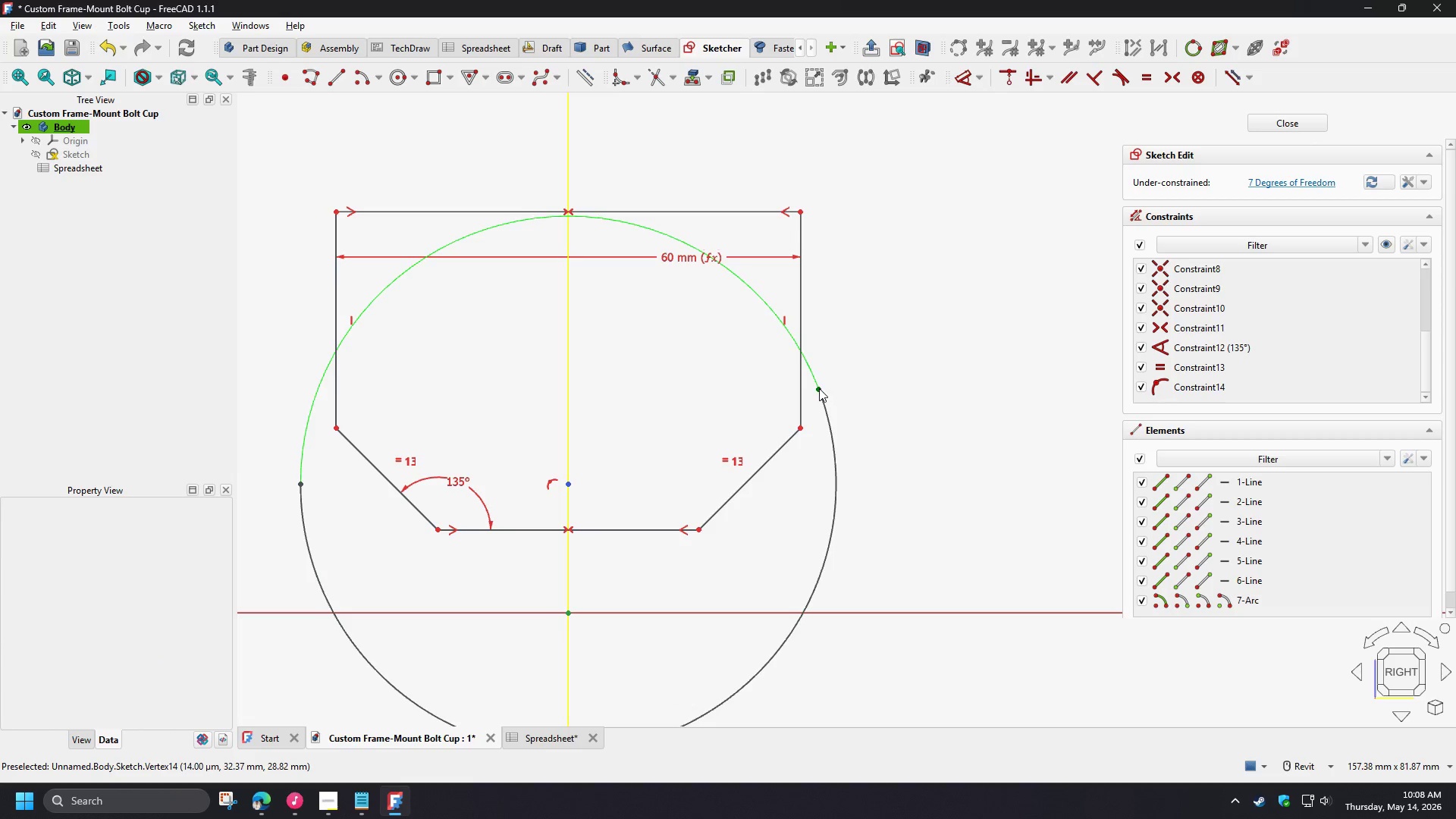 
left_click([818, 388])
 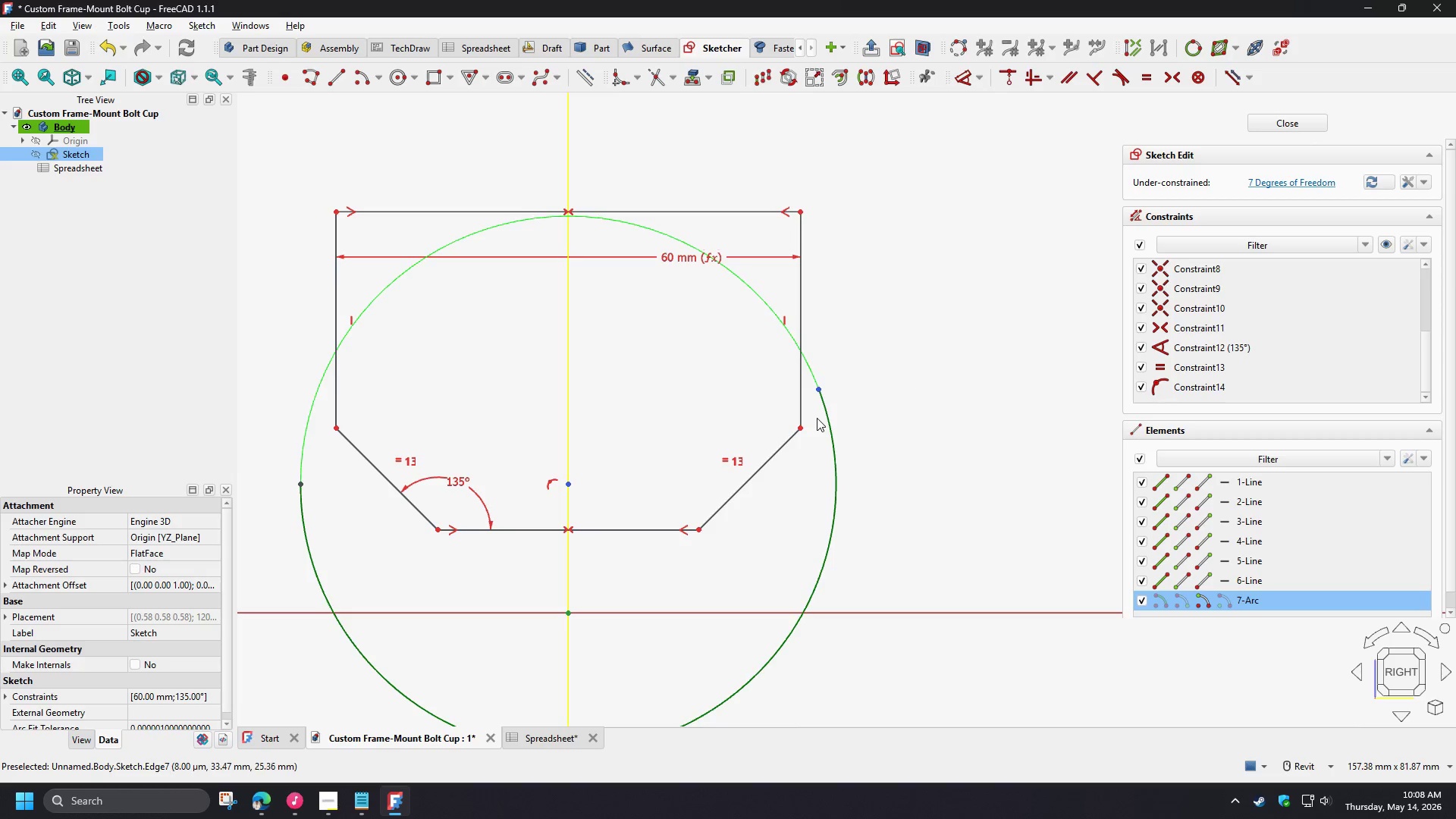 
left_click([803, 394])
 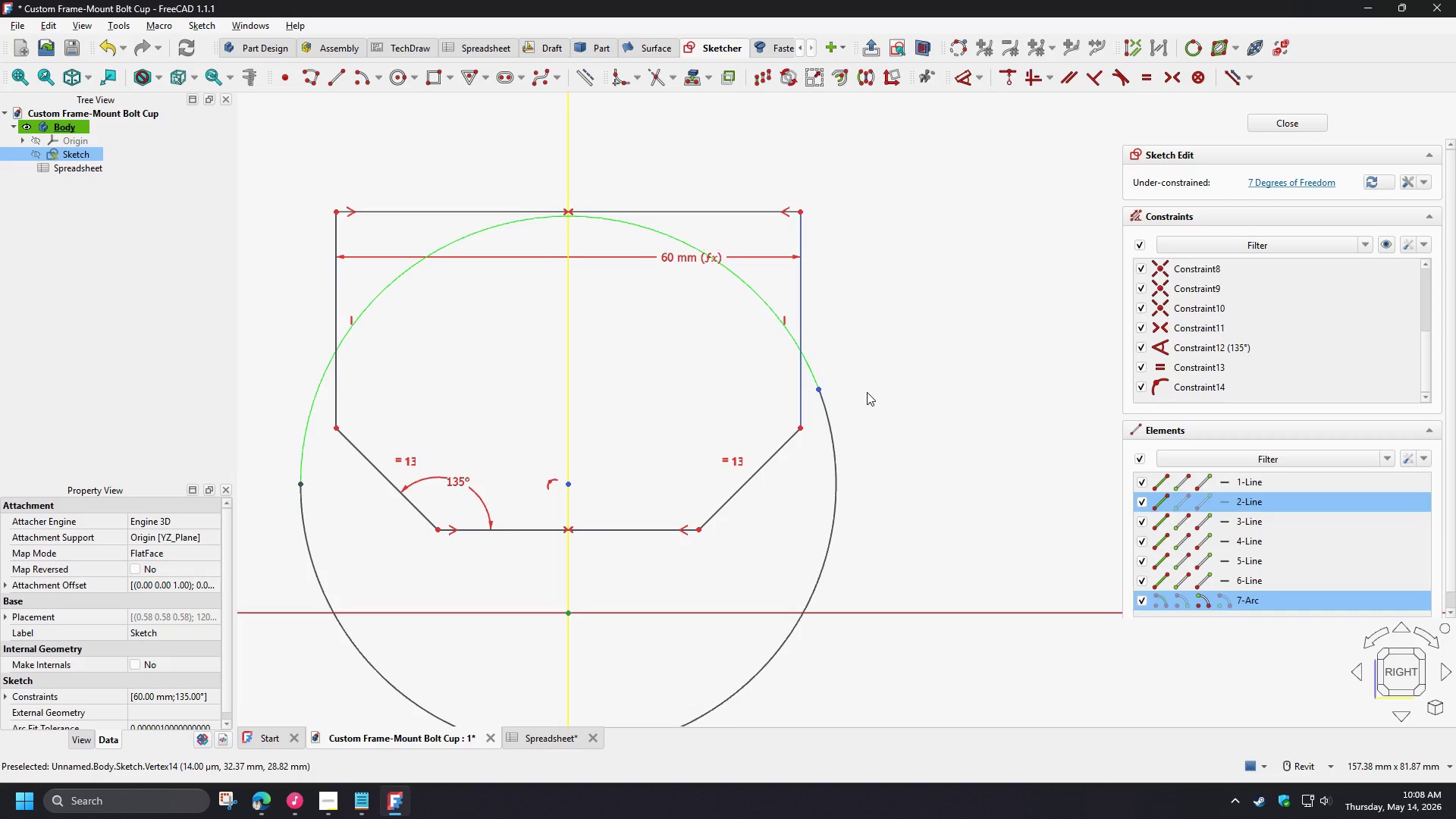 
key(C)
 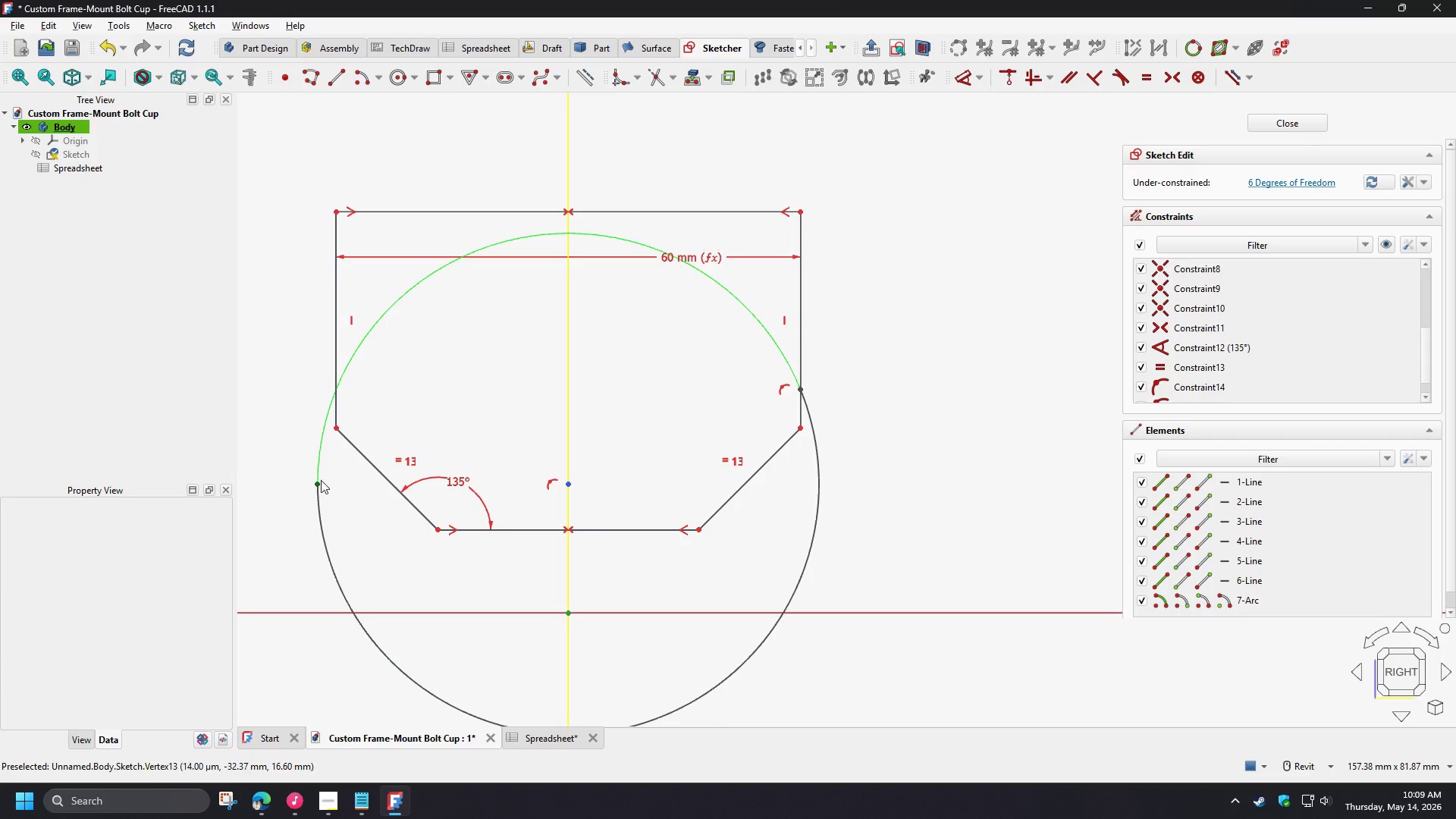 
left_click([319, 483])
 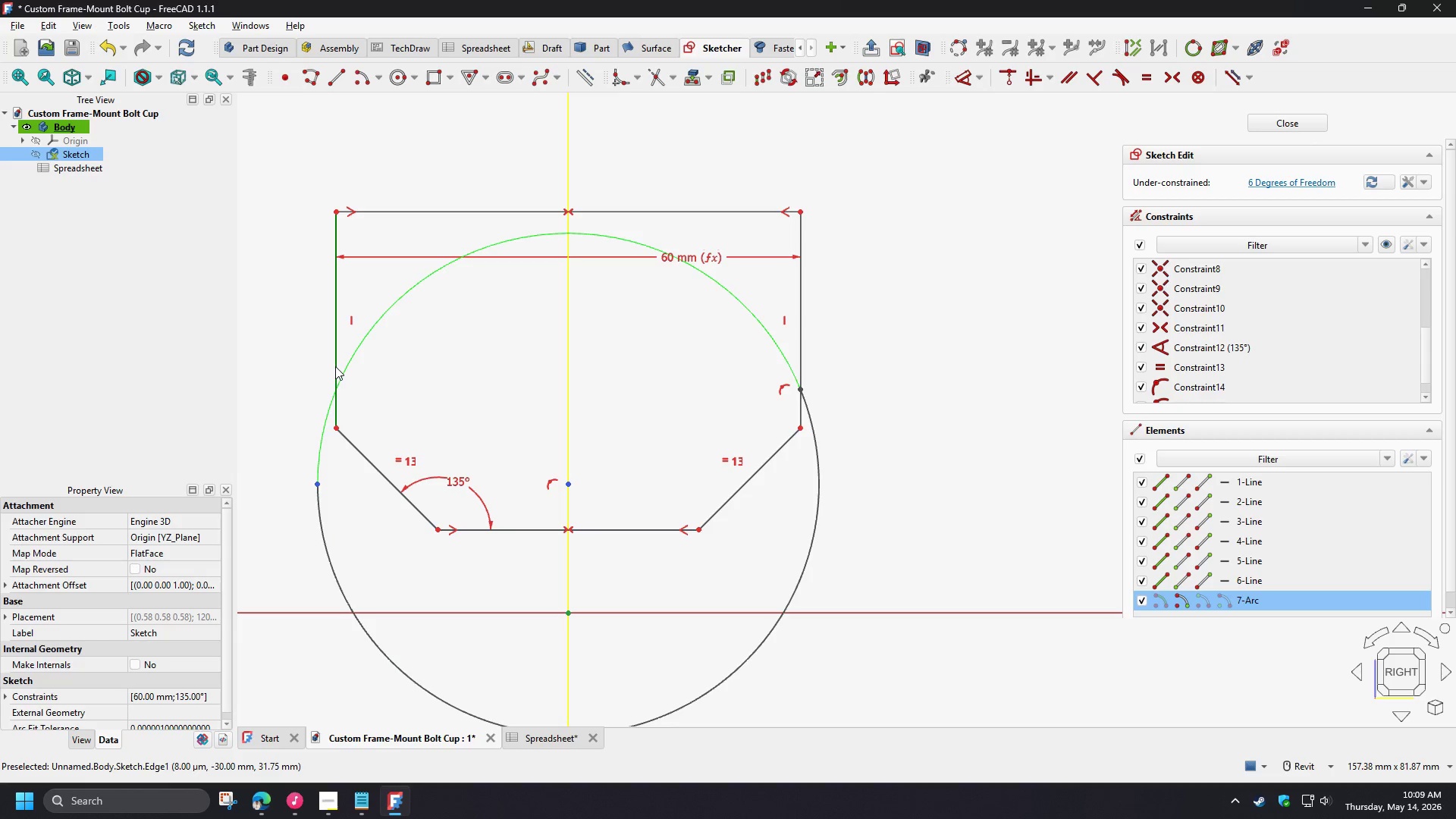 
left_click([335, 366])
 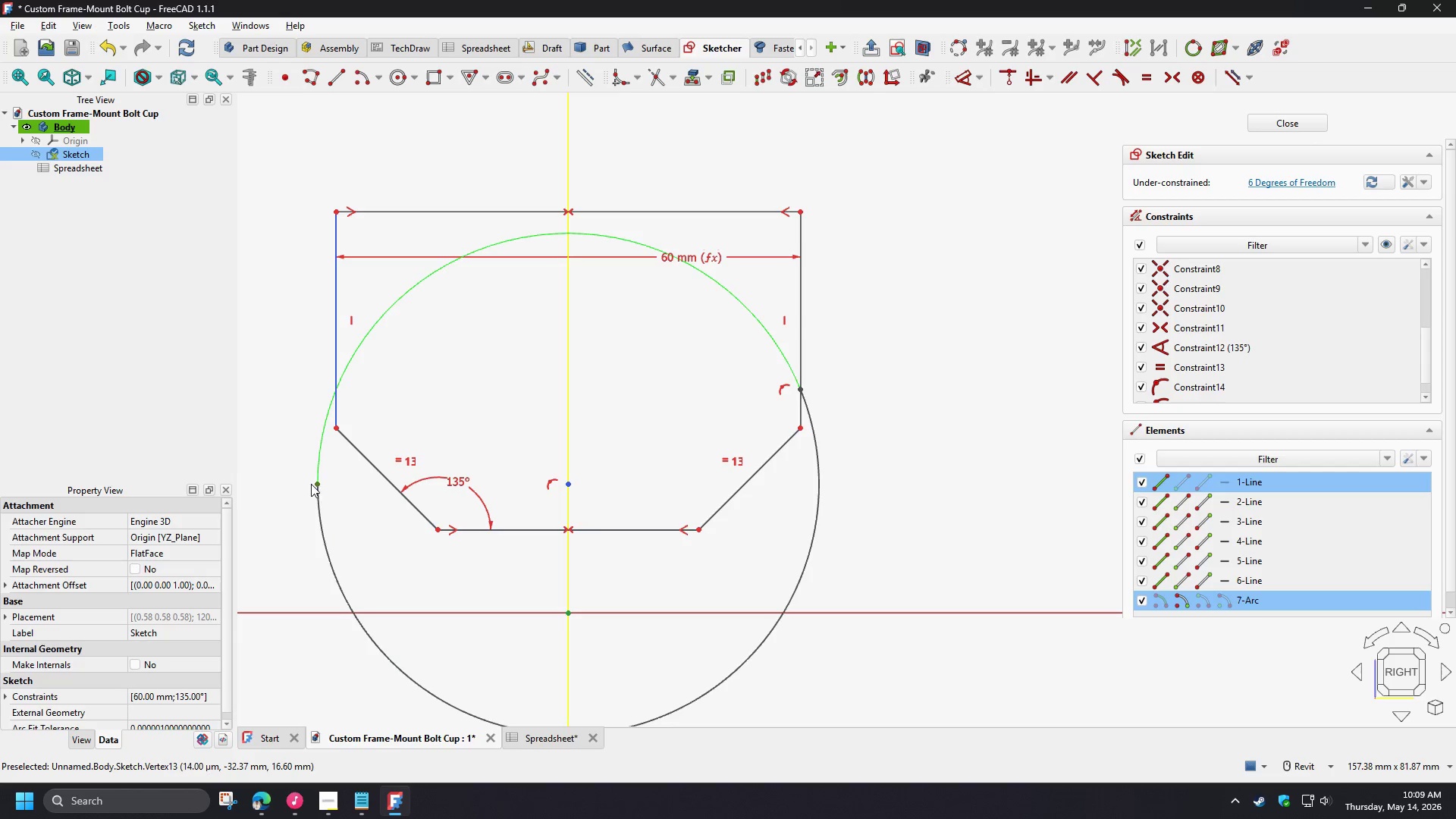 
left_click_drag(start_coordinate=[315, 484], to_coordinate=[287, 512])
 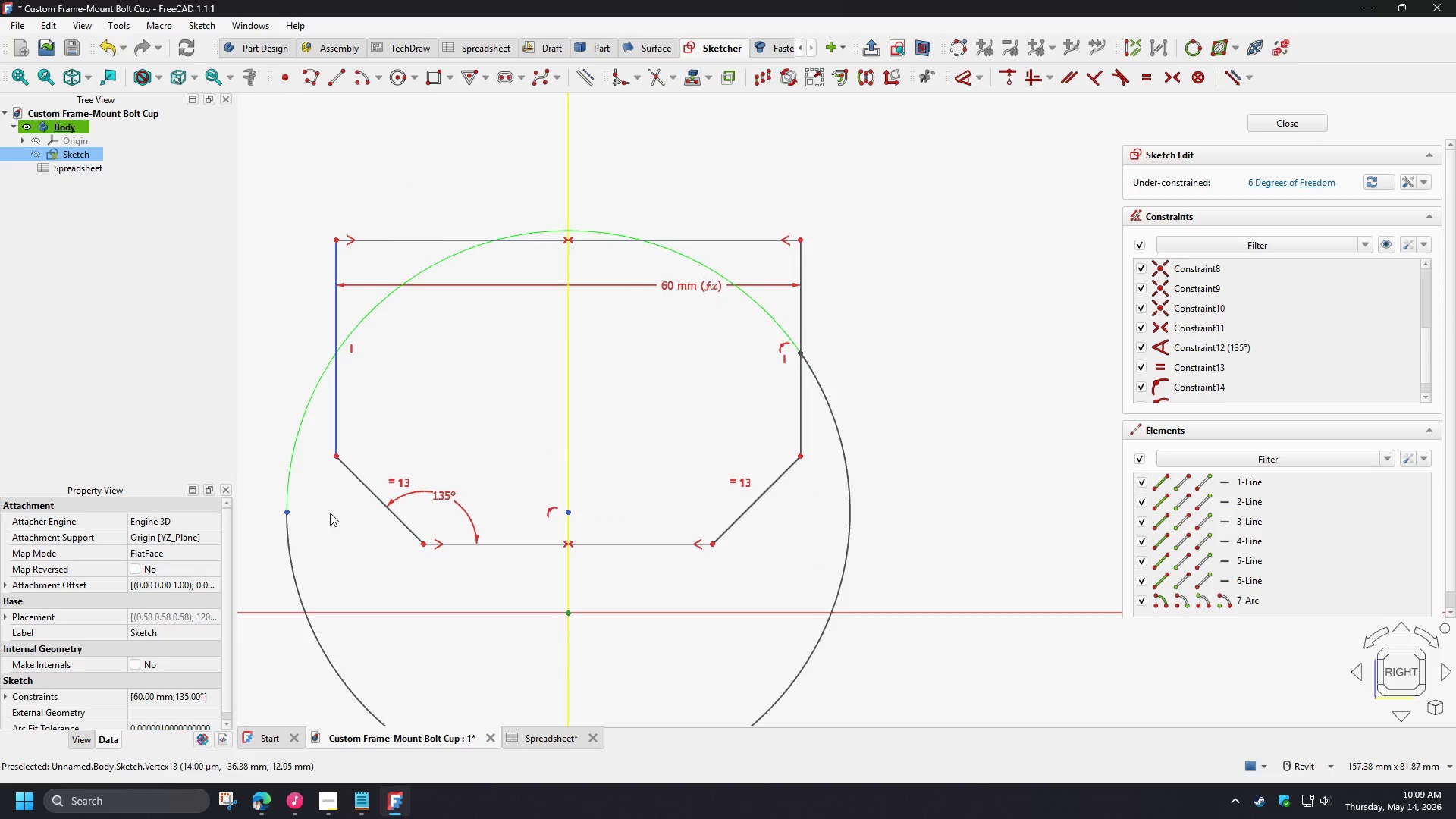 
left_click([330, 513])
 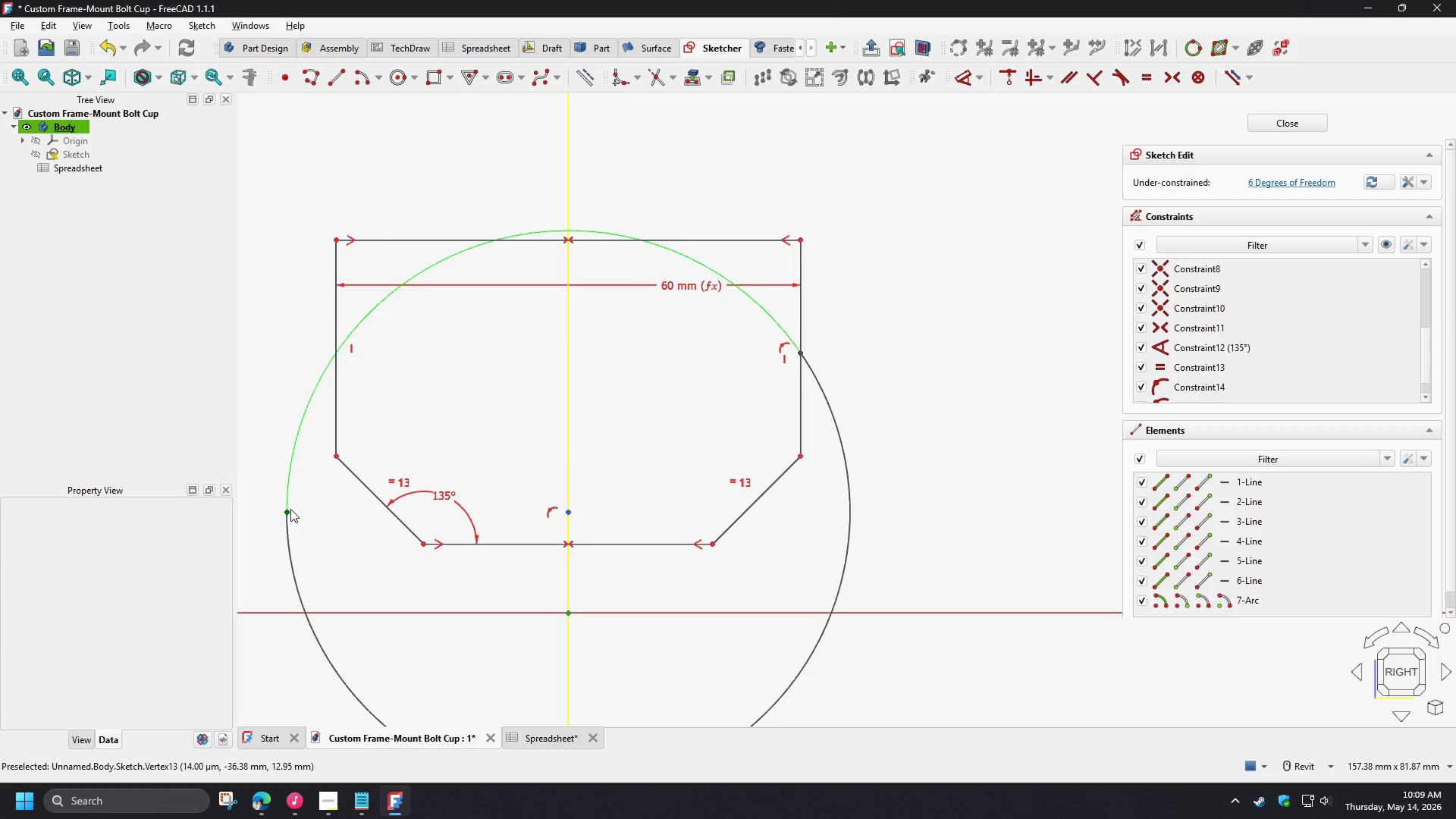 
left_click([287, 510])
 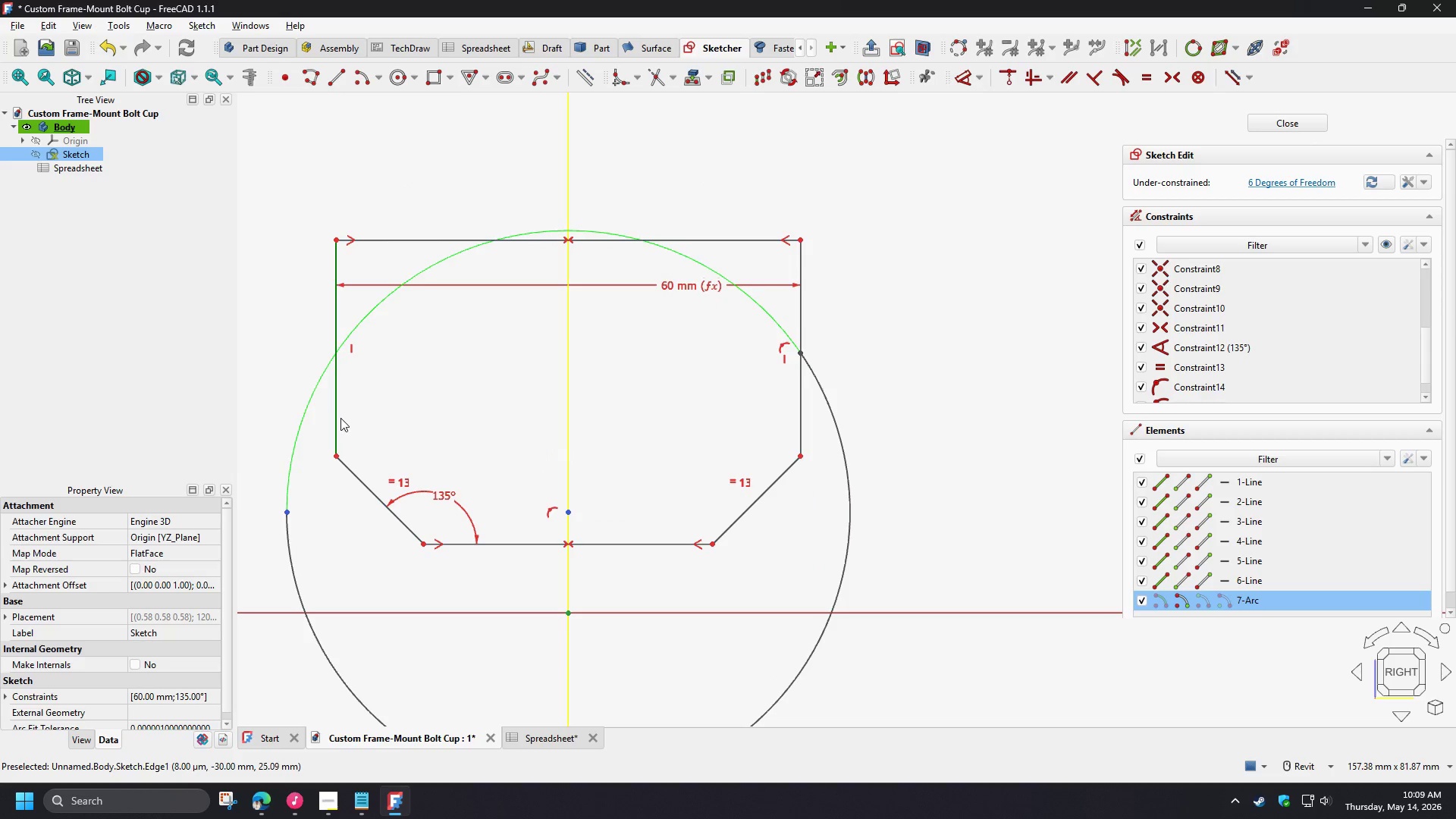 
left_click([338, 416])
 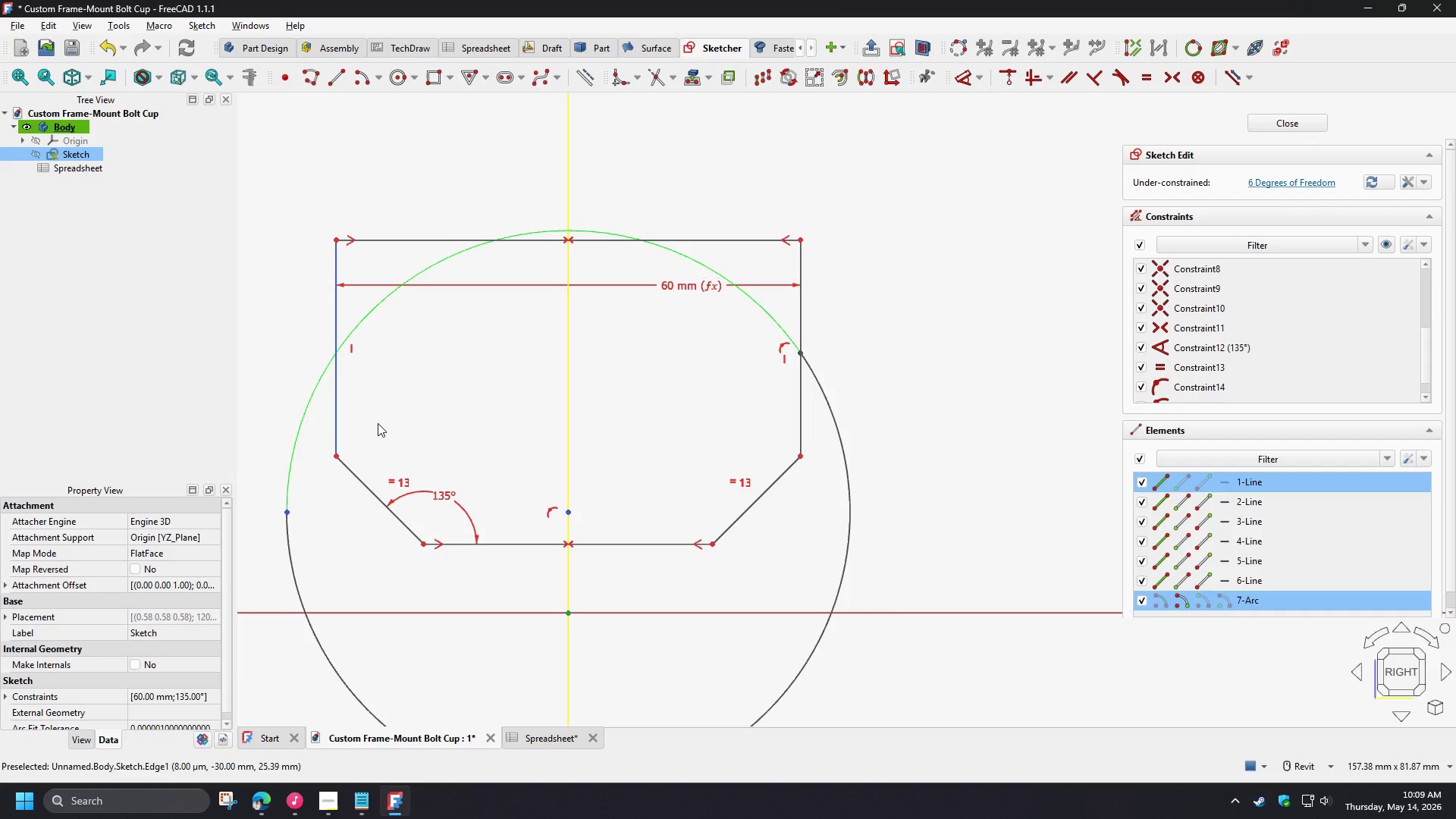 
key(C)
 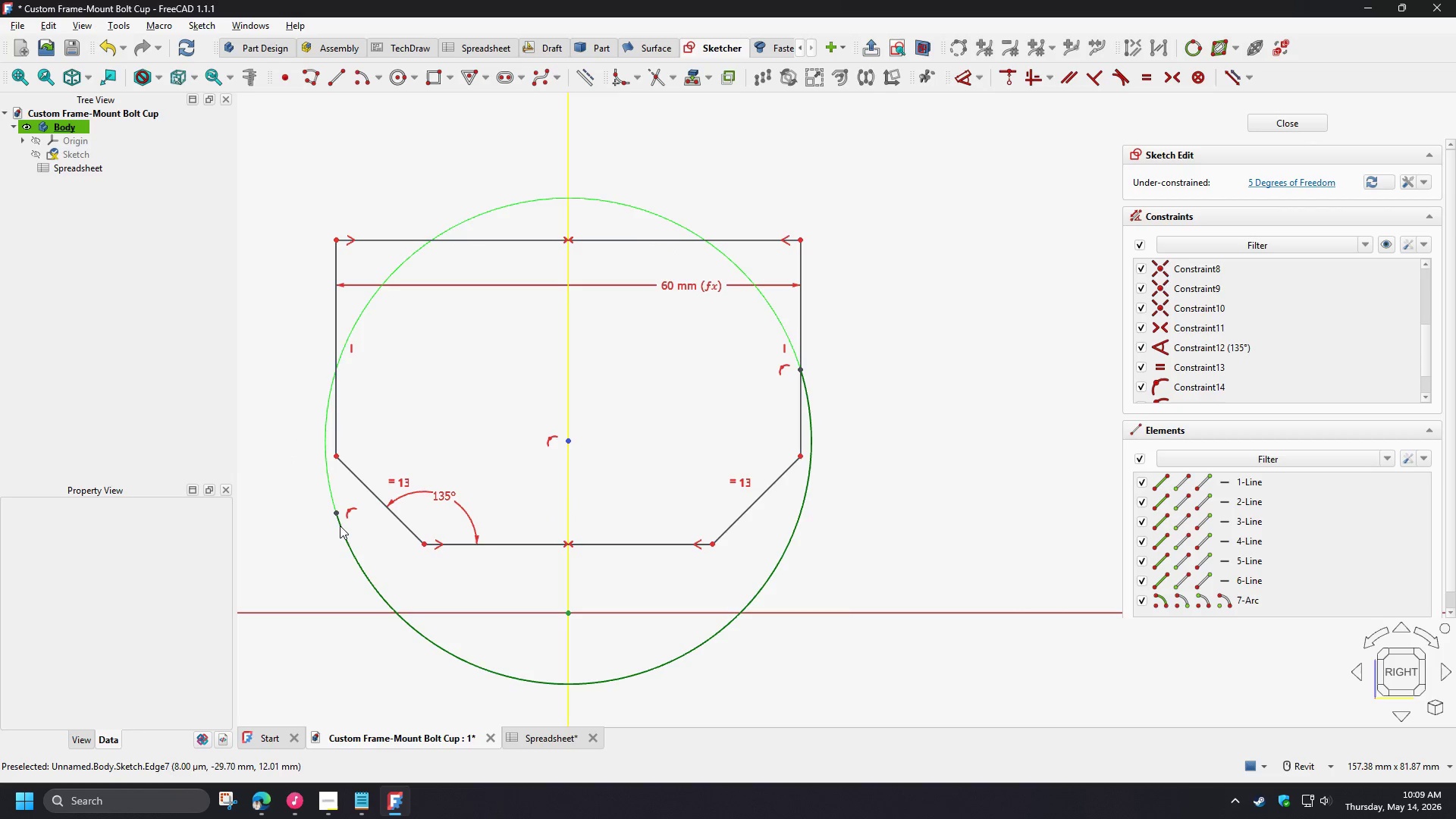 
left_click_drag(start_coordinate=[335, 513], to_coordinate=[283, 507])
 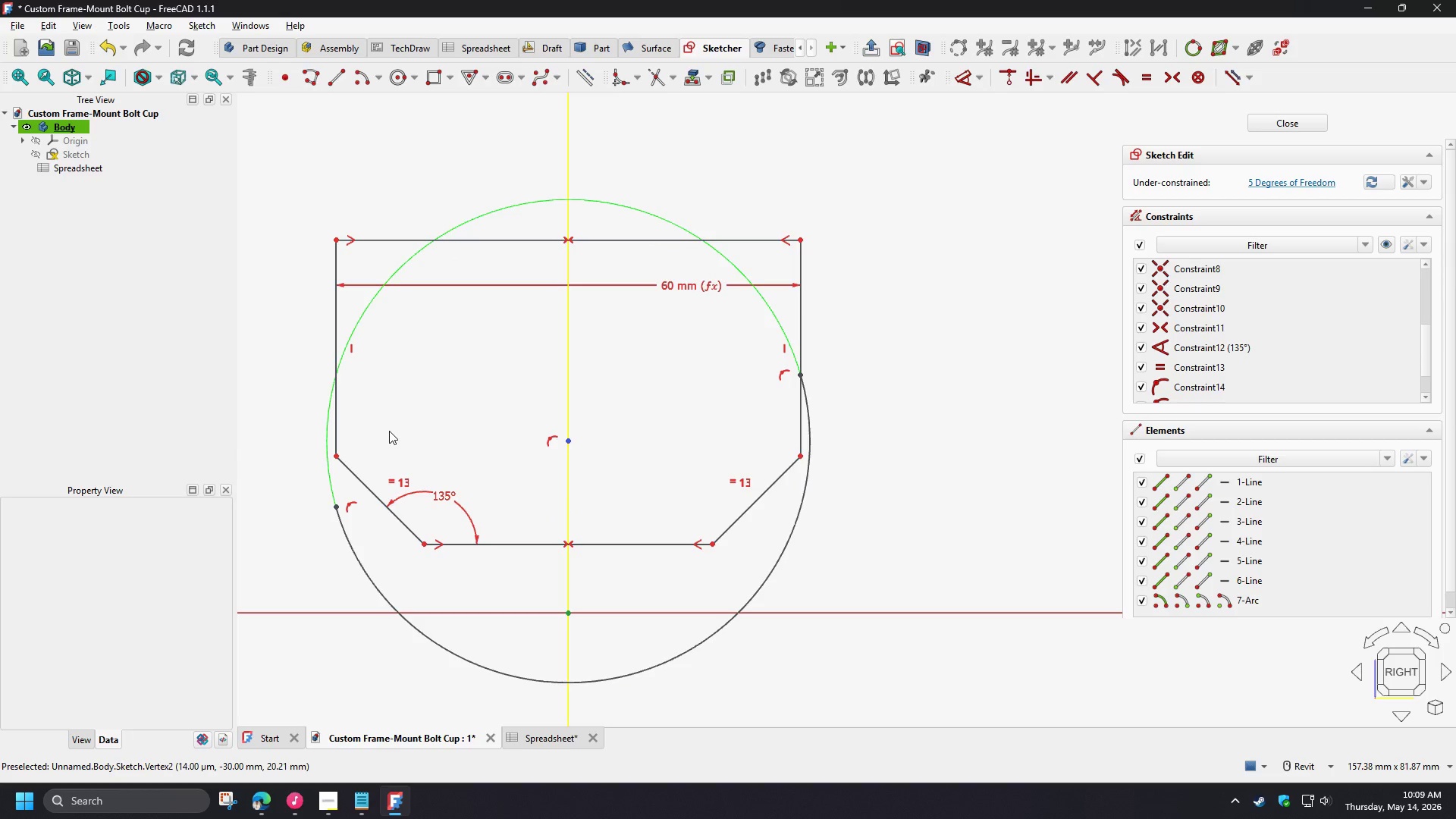 
left_click([389, 431])
 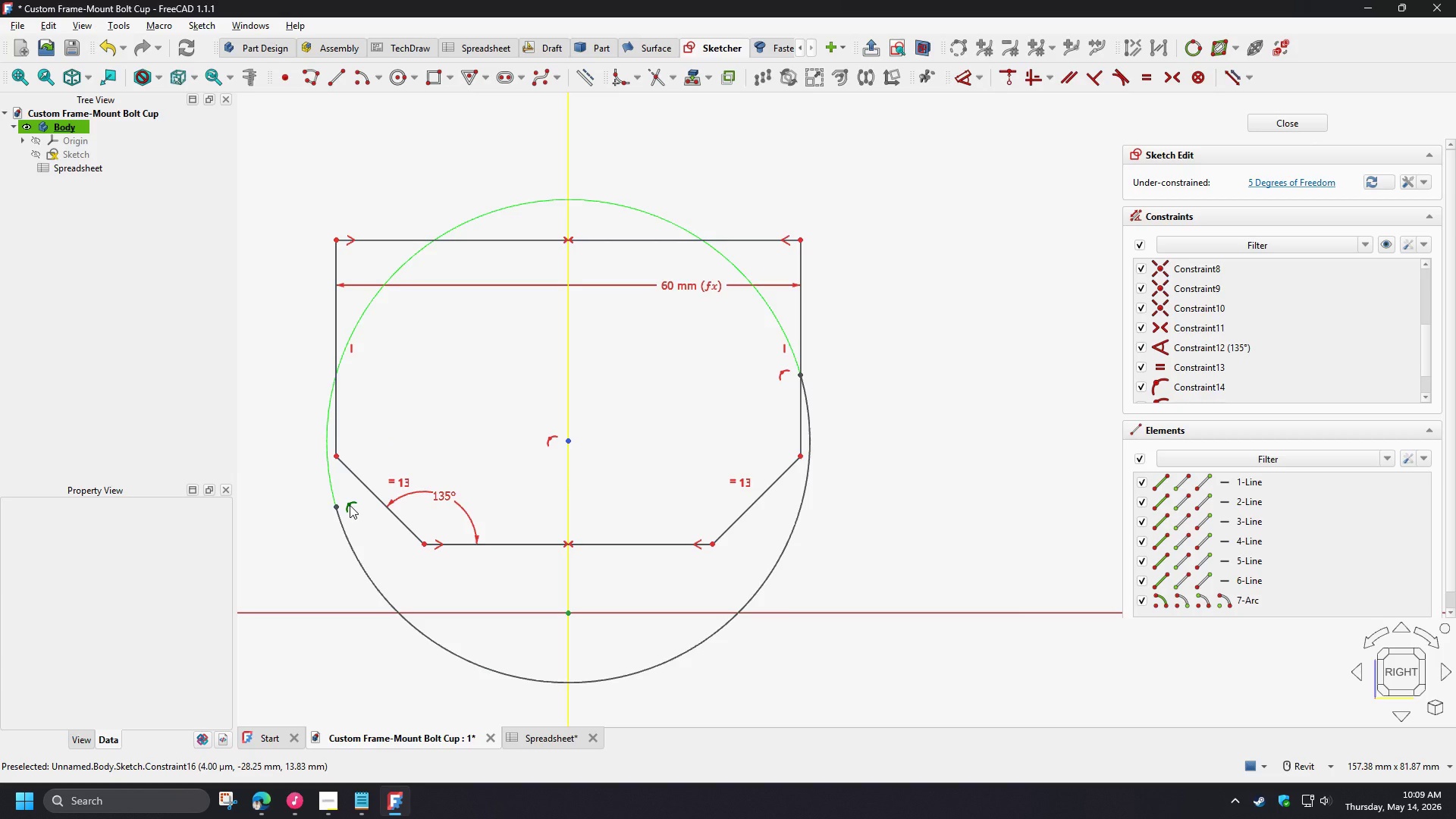 
left_click([438, 438])
 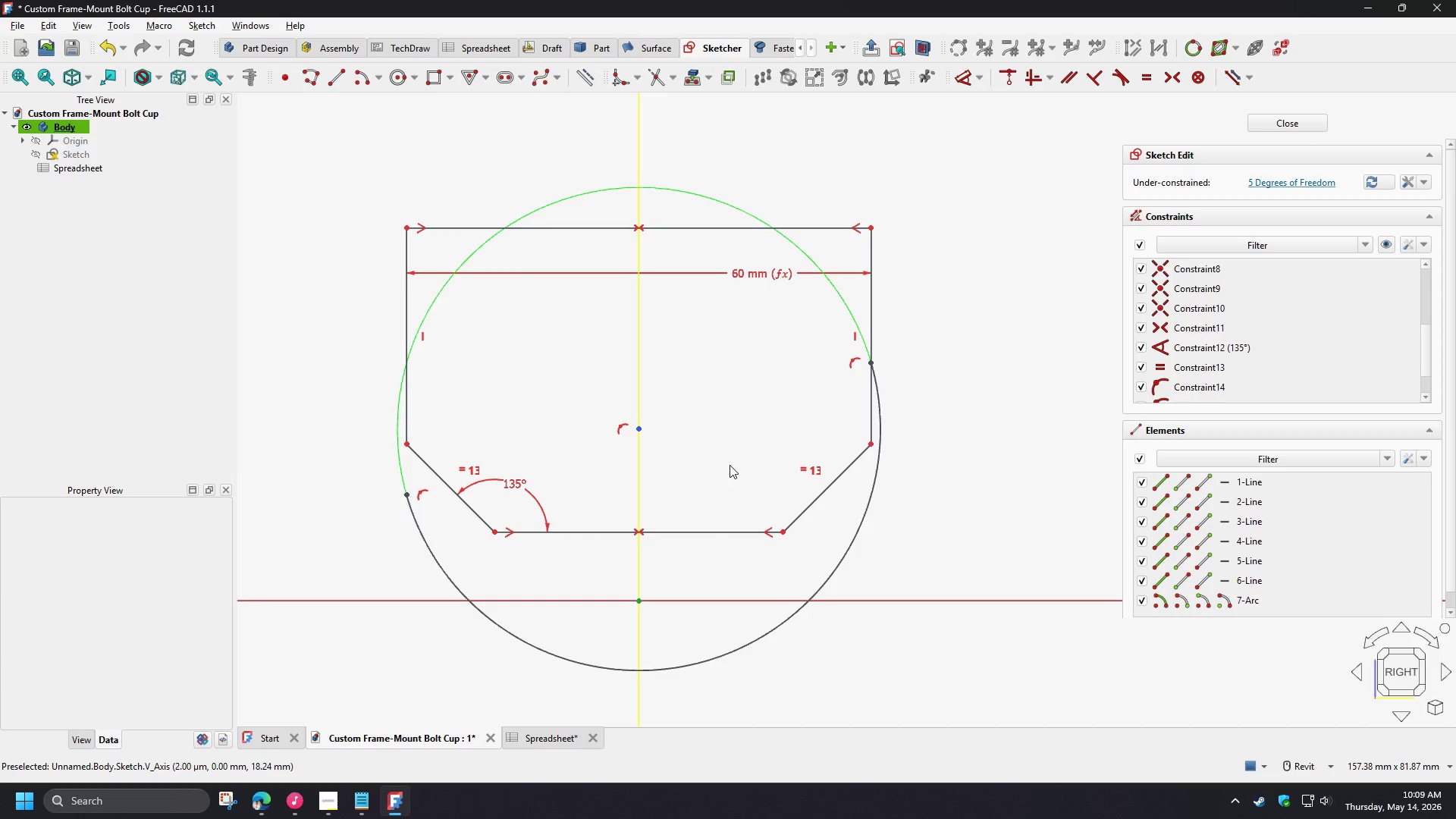 
wait(30.14)
 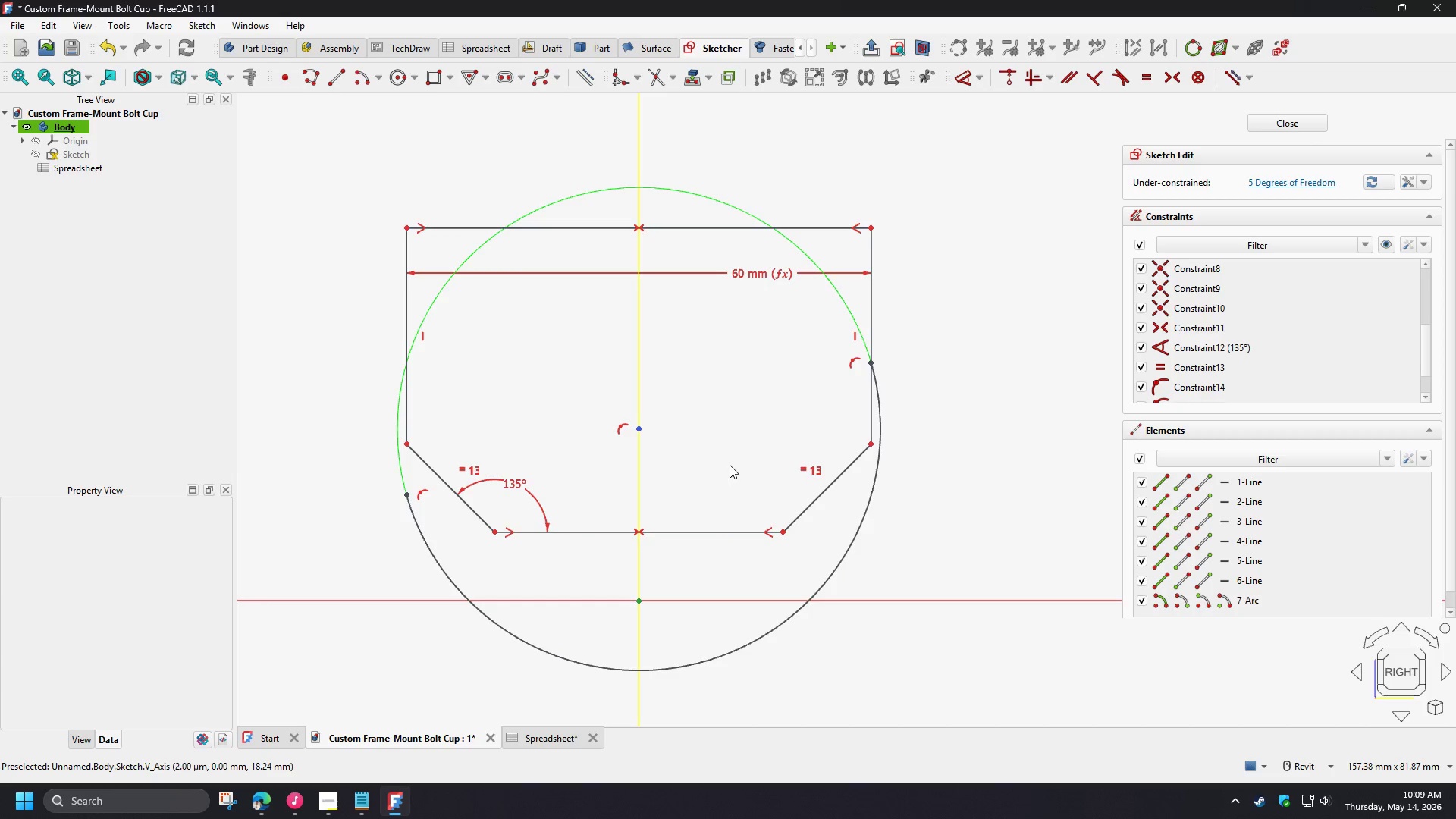 
scroll: coordinate [461, 431], scroll_direction: up, amount: 1.0
 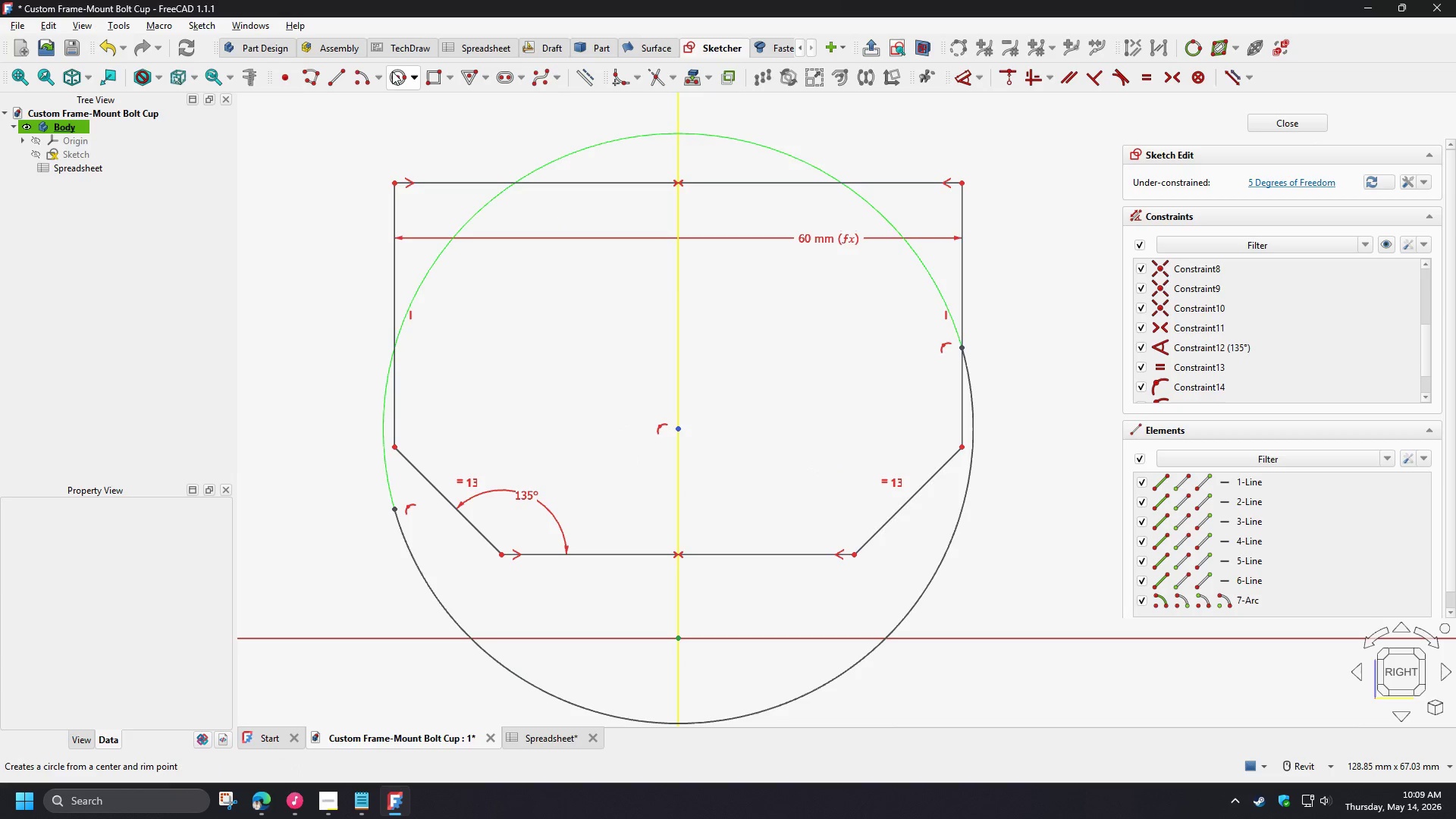 
left_click([401, 85])
 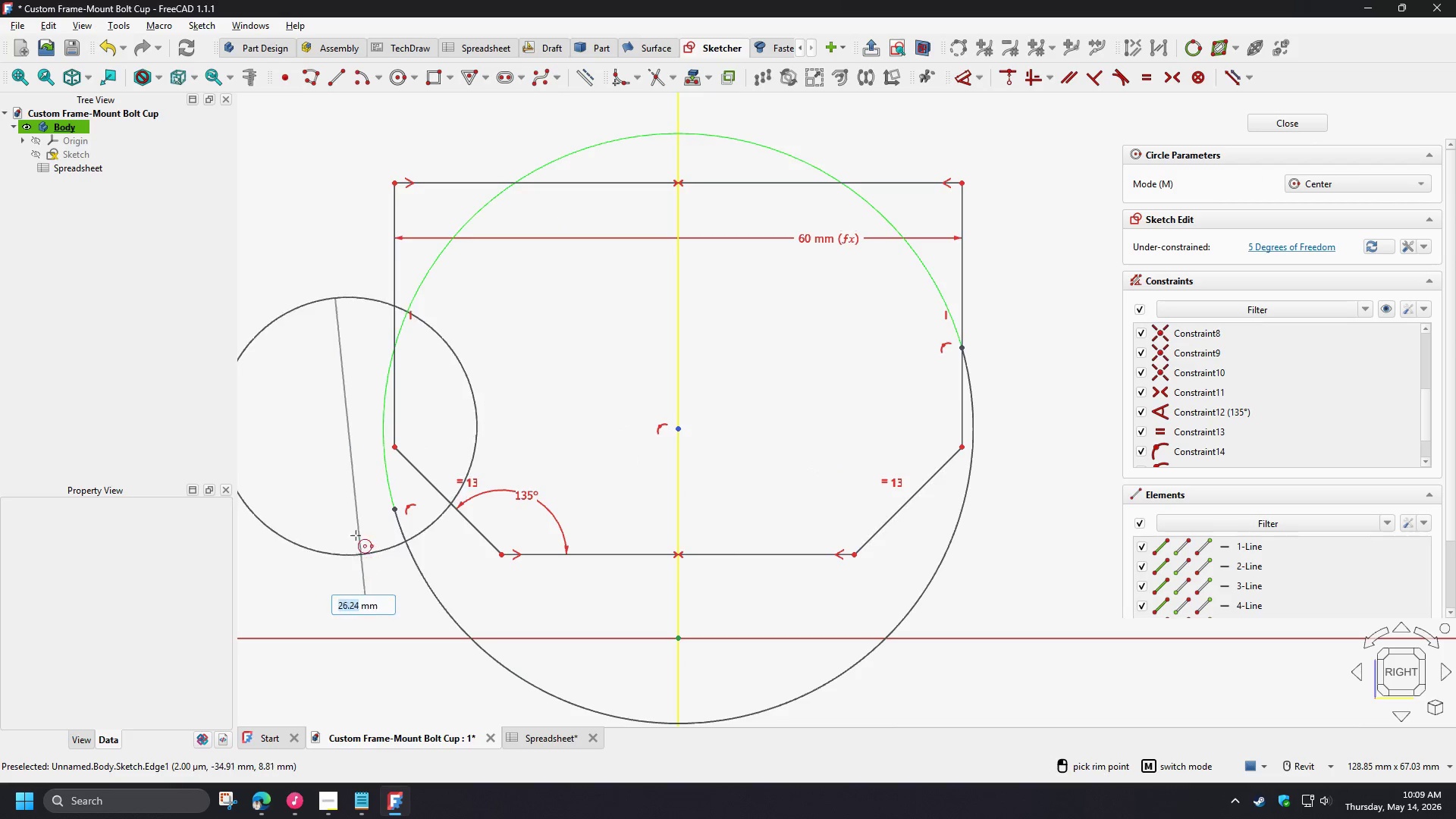 
left_click([343, 511])
 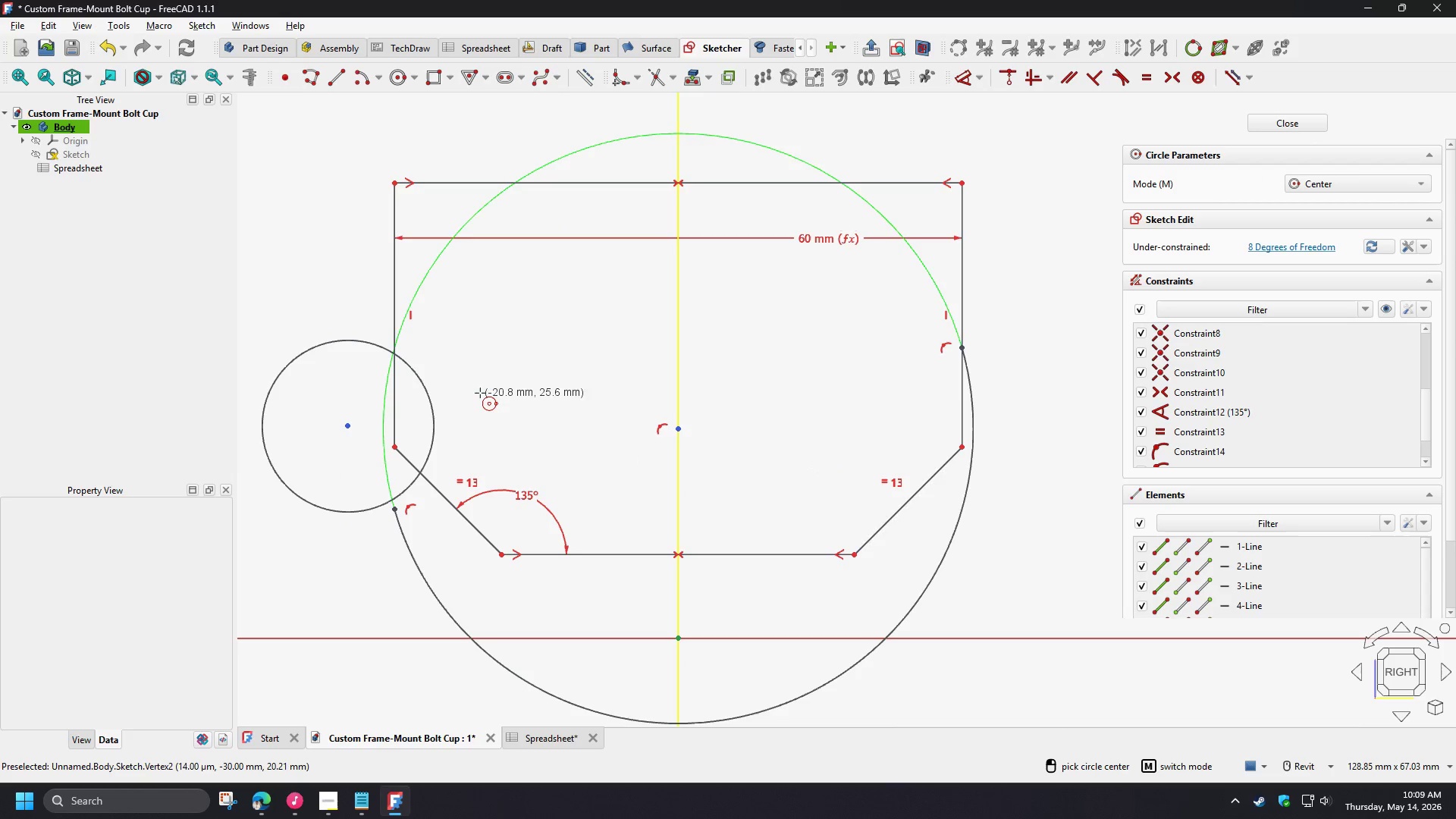 
right_click([479, 392])
 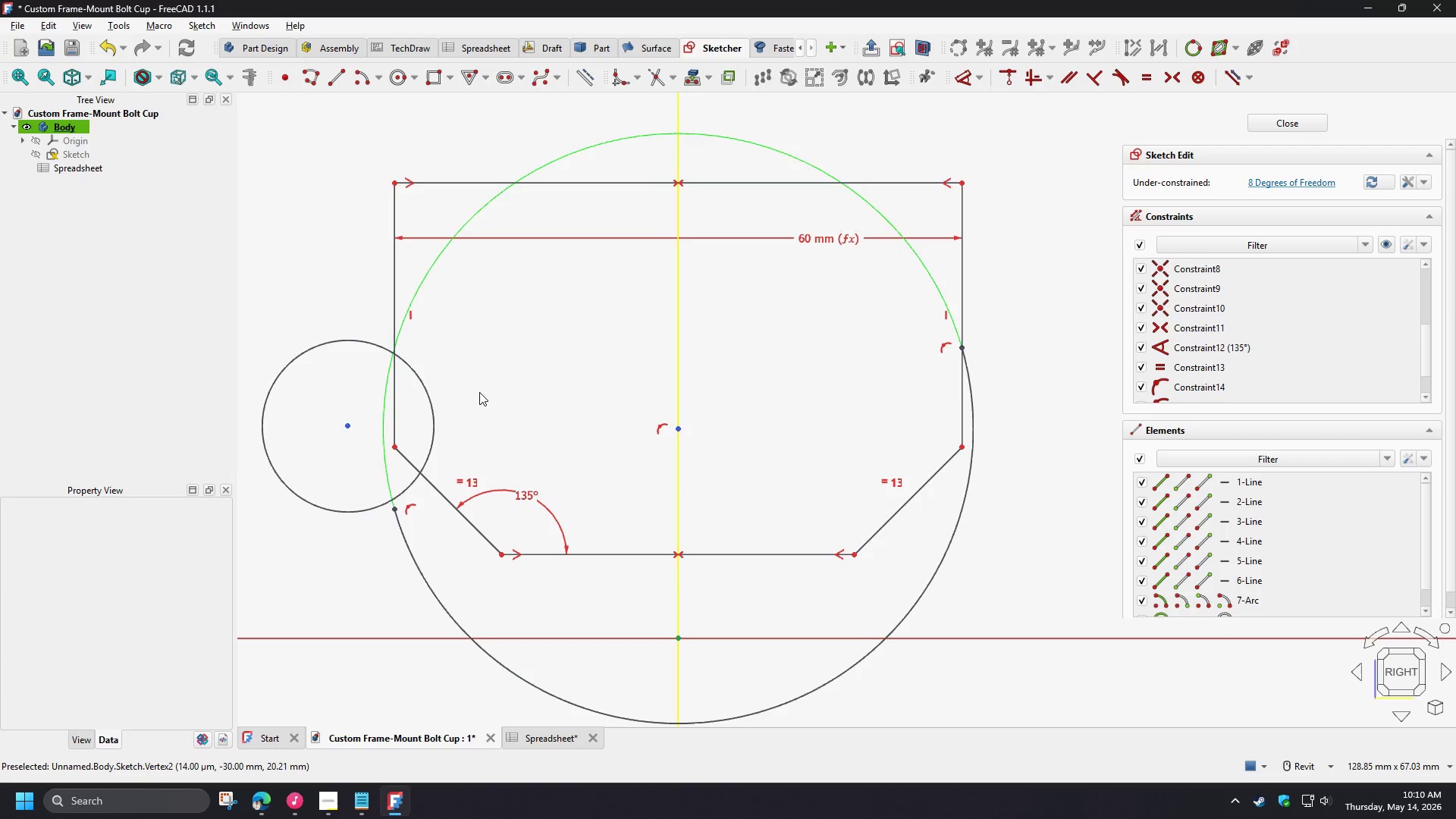 
key(G)
 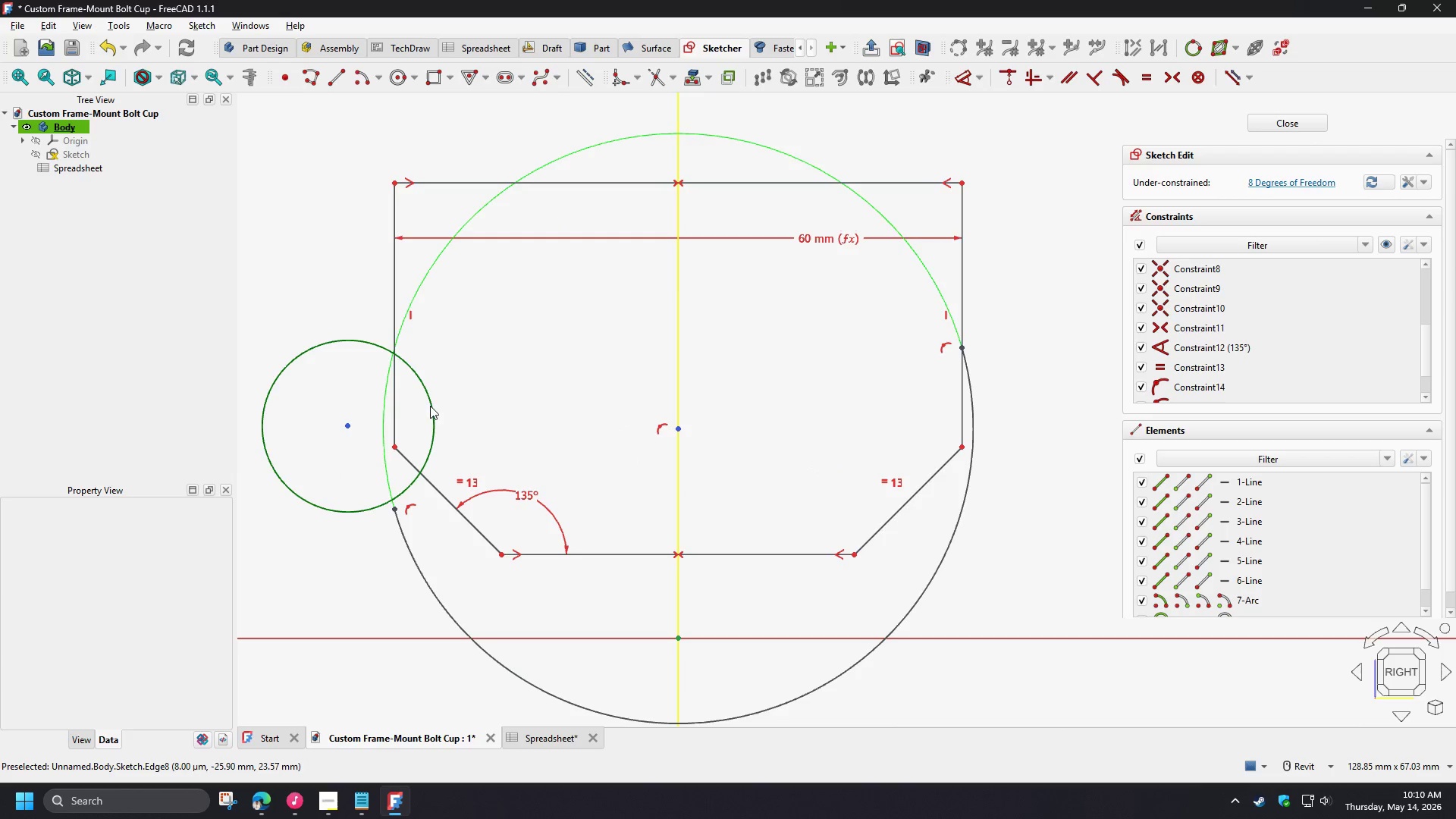 
key(T)
 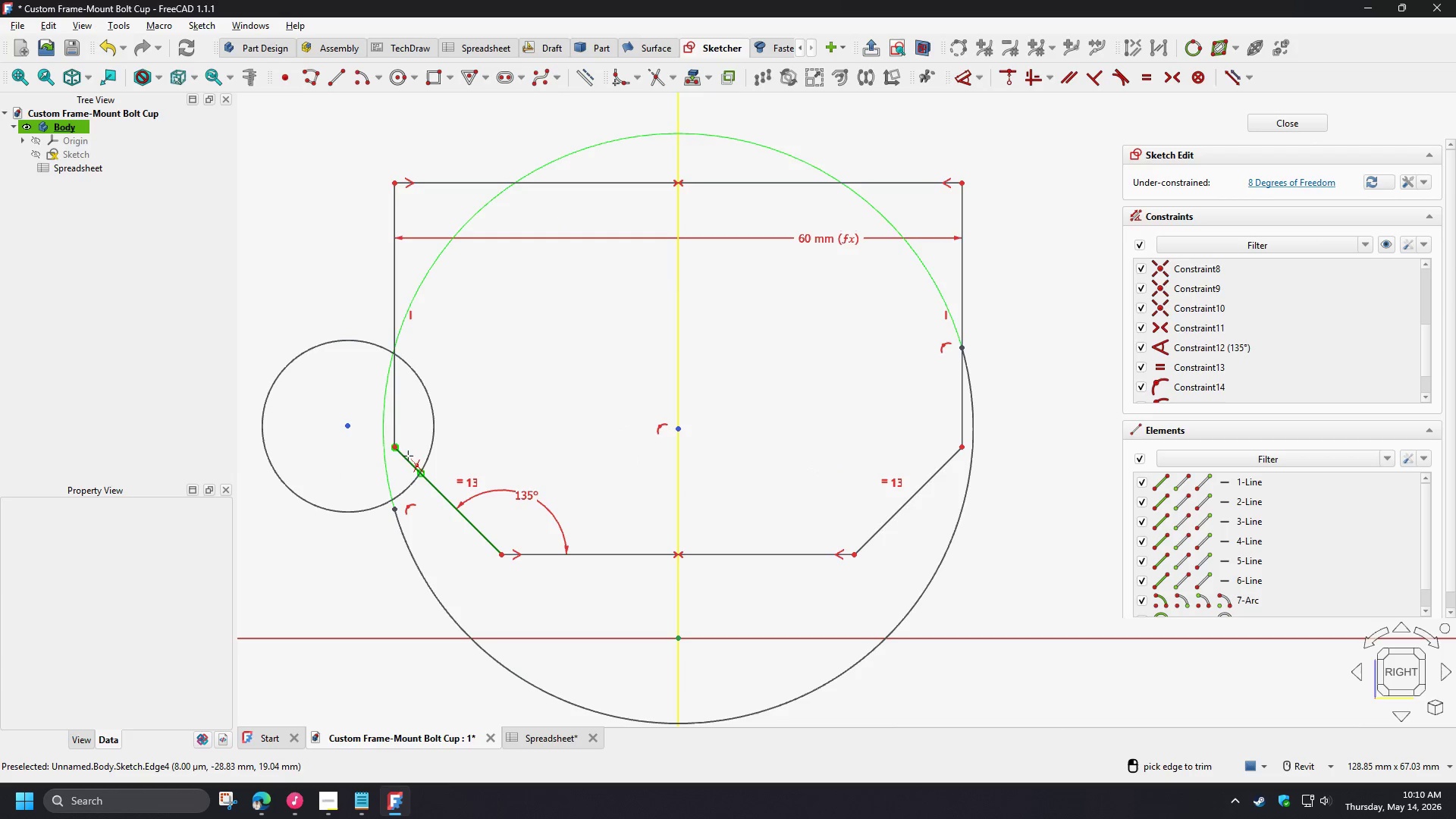 
left_click([408, 456])
 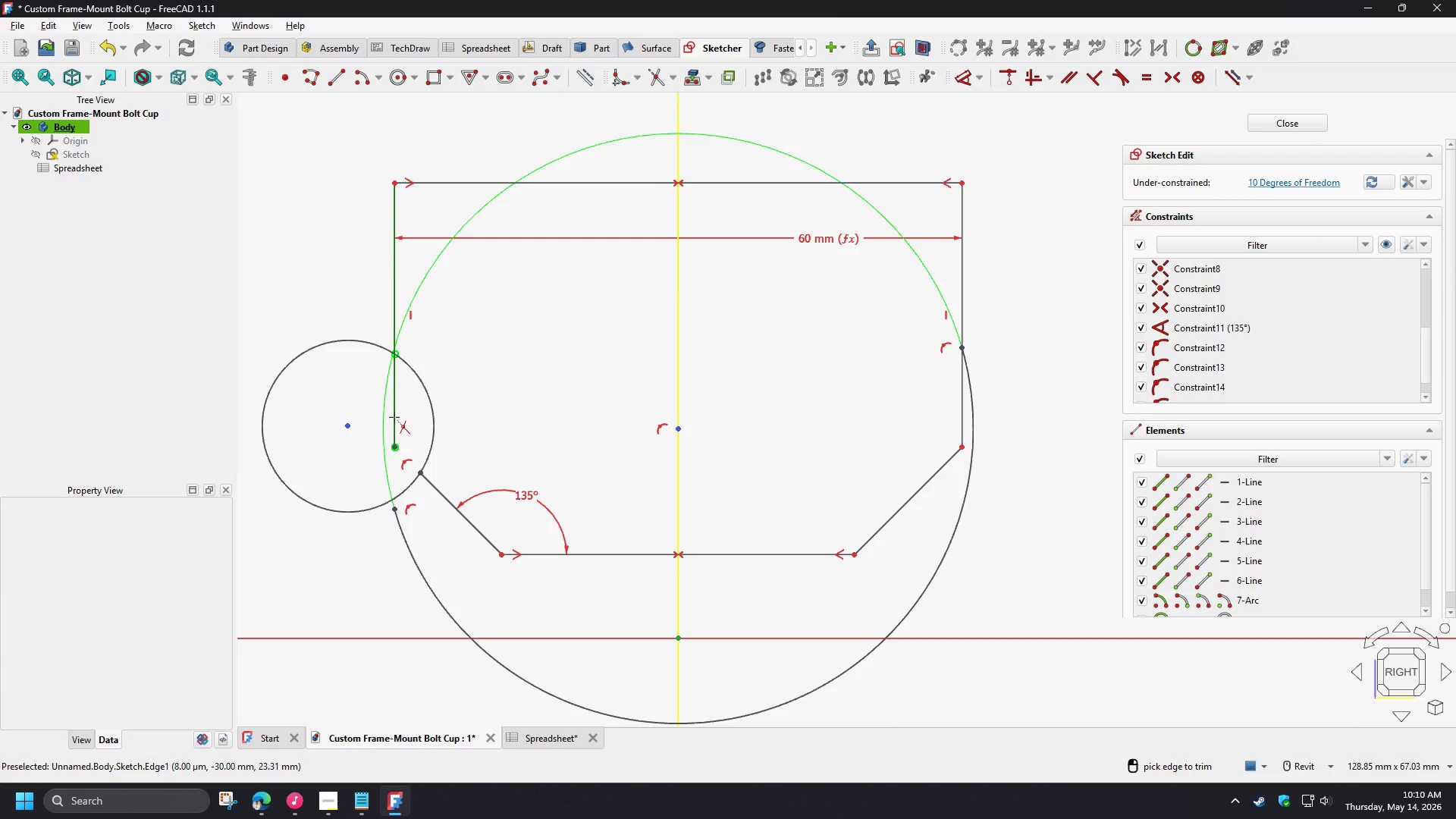 
left_click([394, 416])
 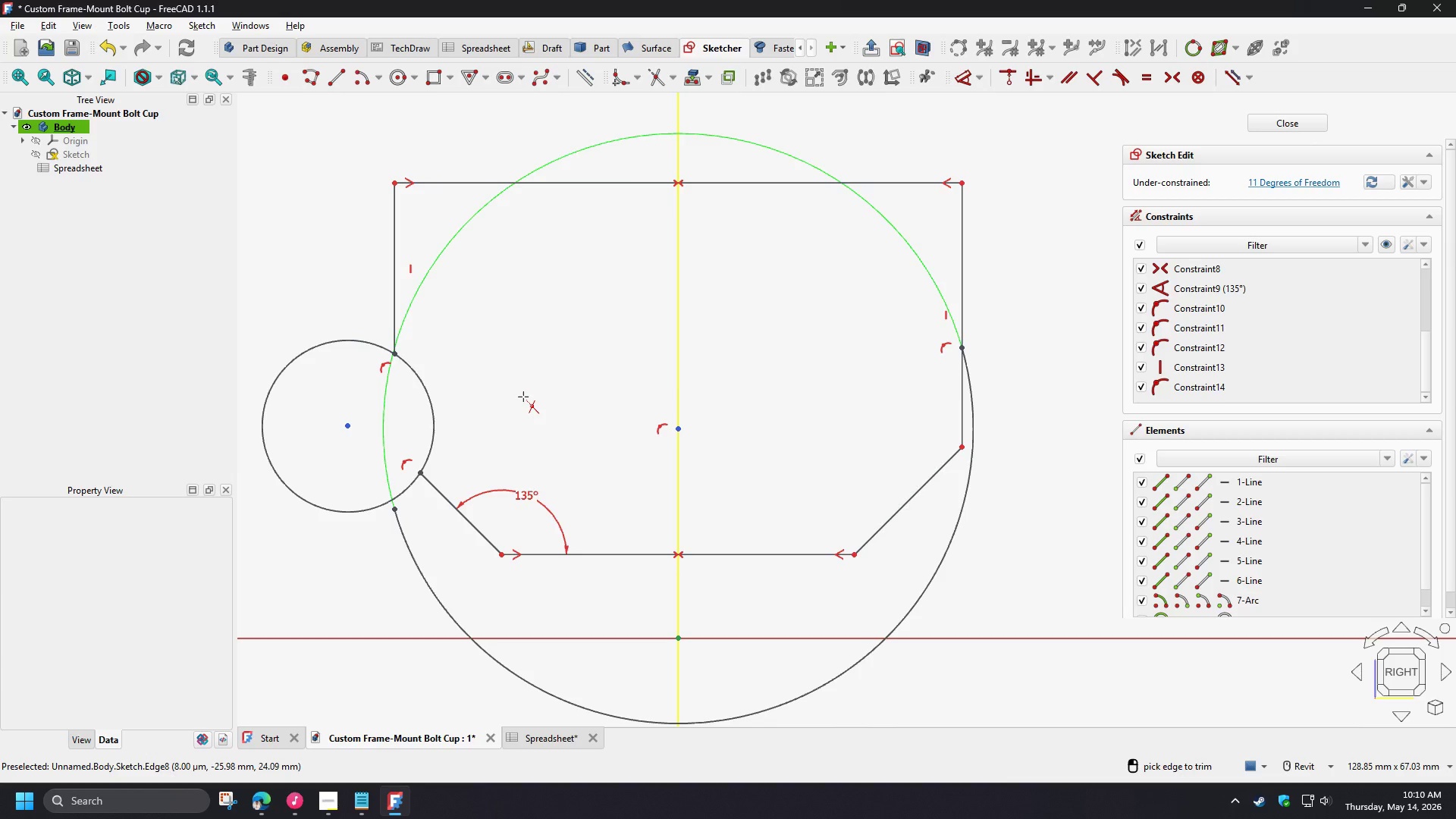 
right_click([523, 397])
 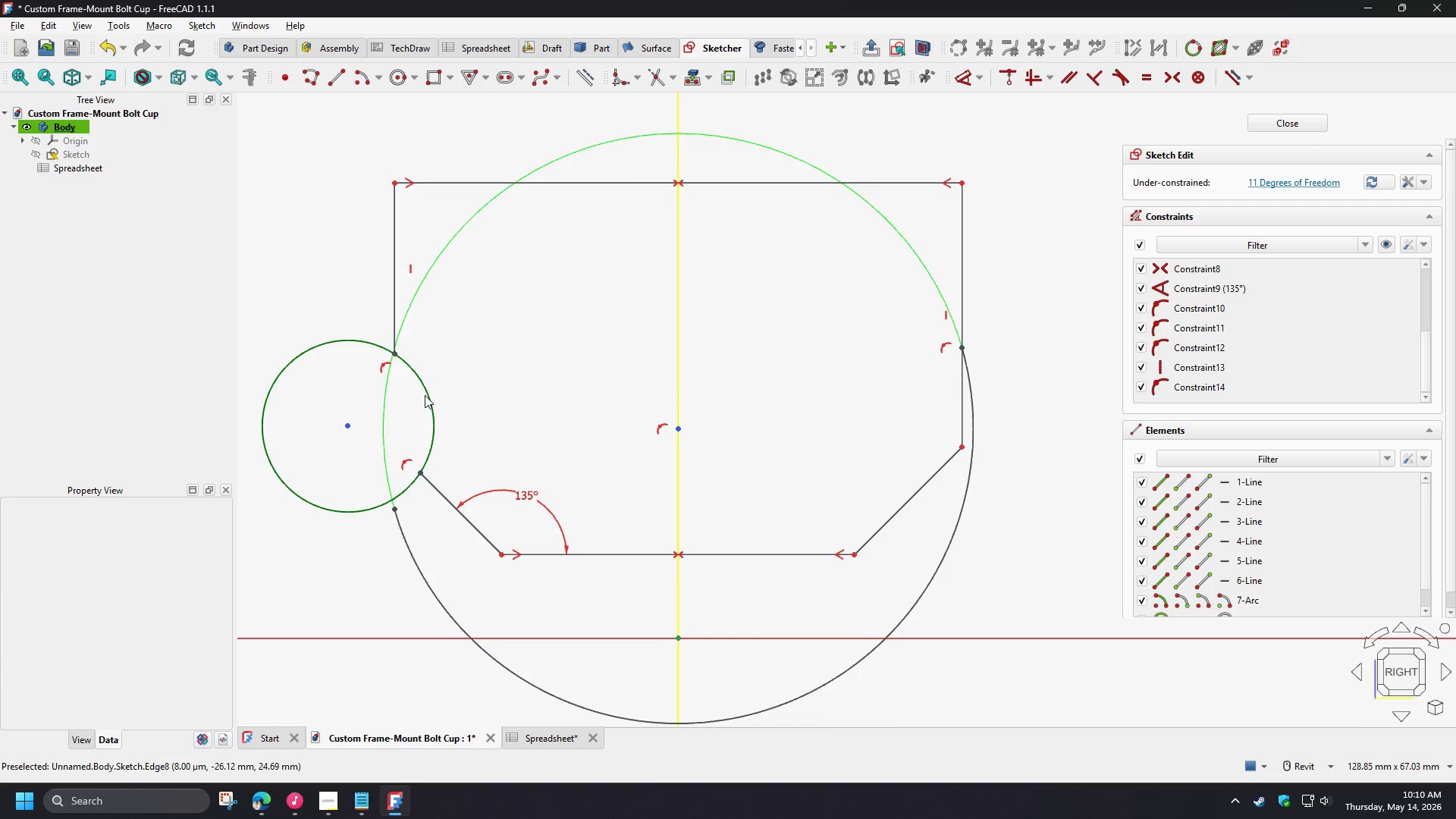 
left_click([427, 396])
 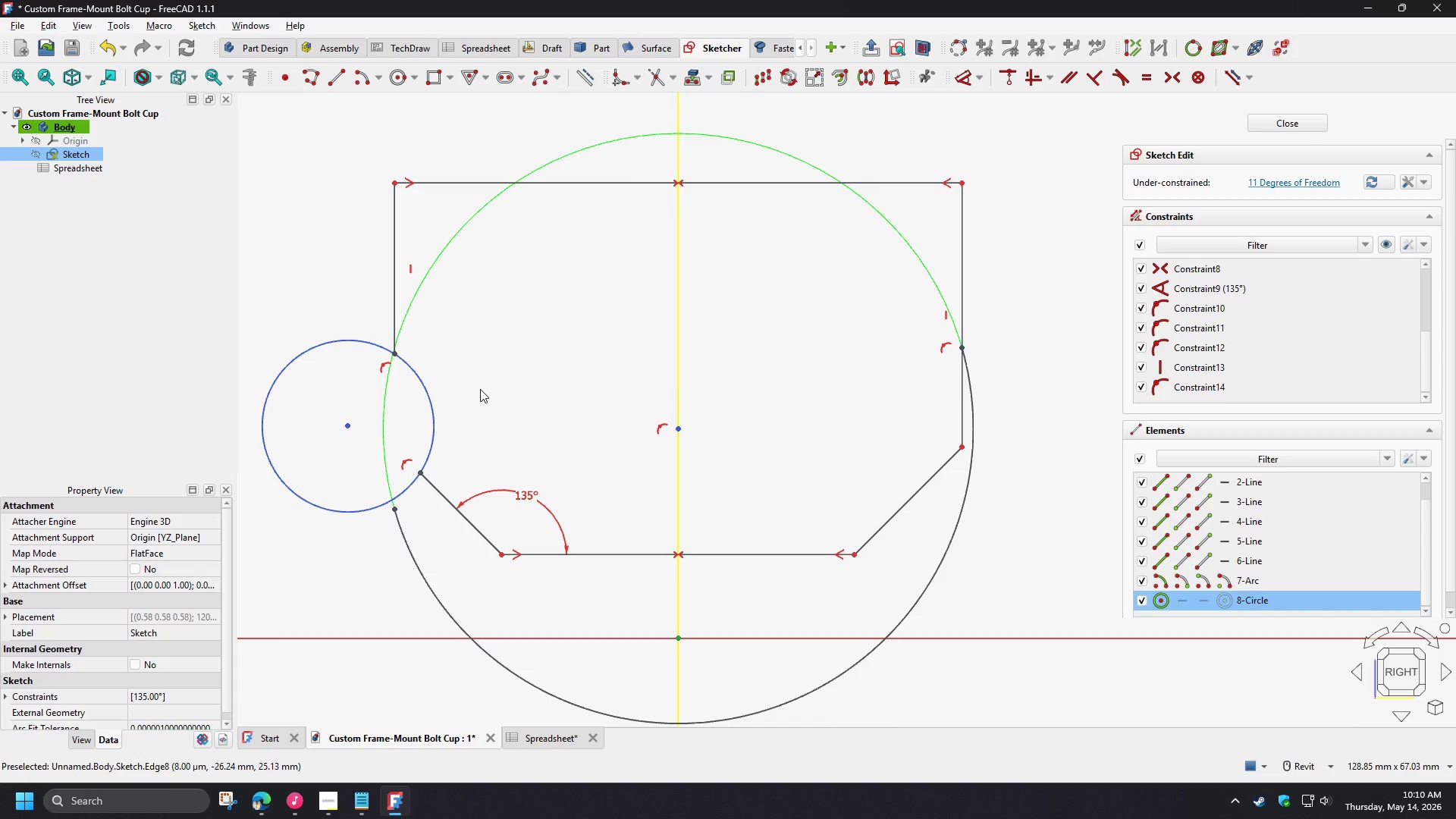 
key(Delete)
 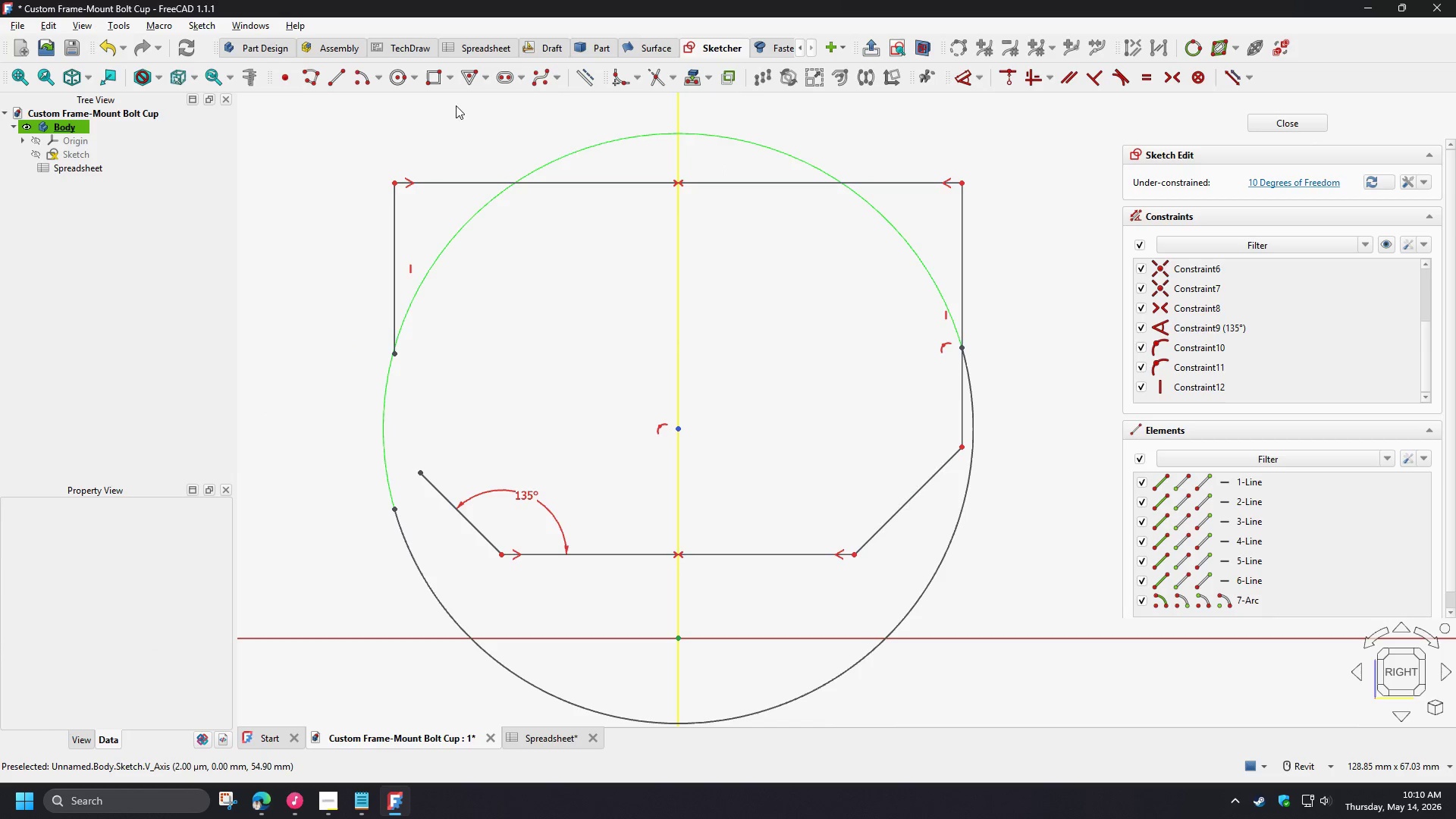 
left_click([395, 86])
 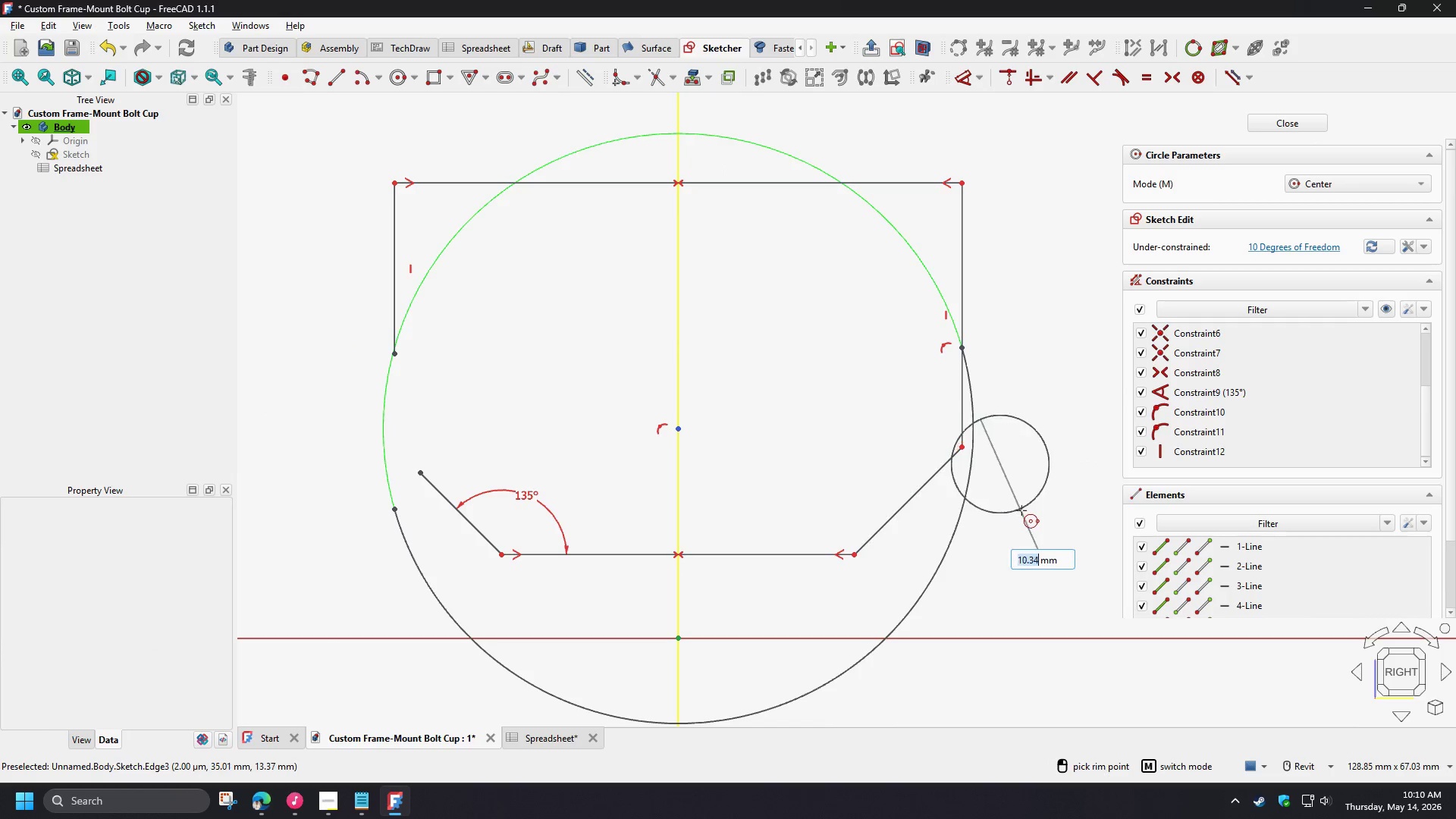 
left_click([1036, 527])
 